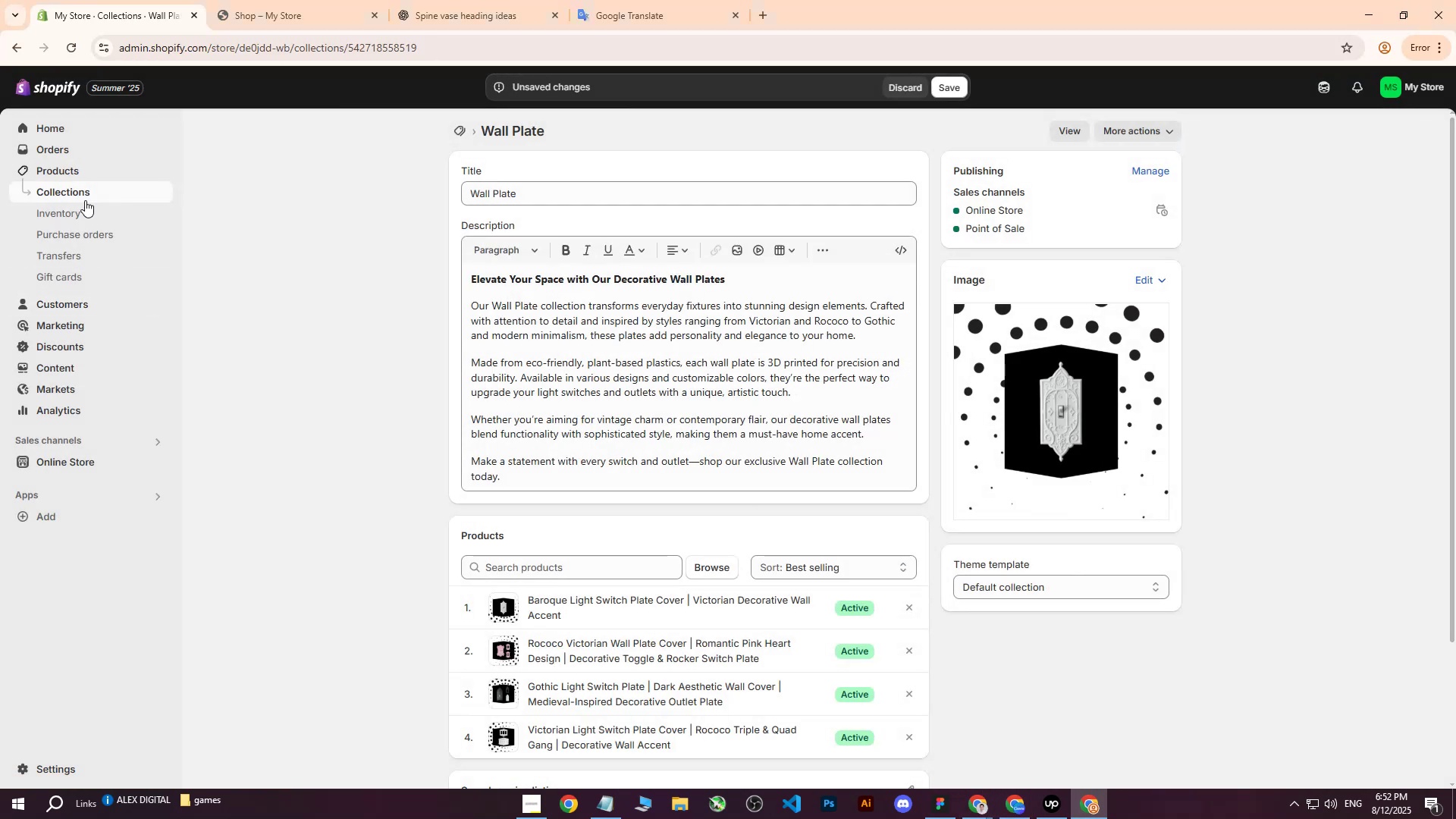 
left_click([76, 193])
 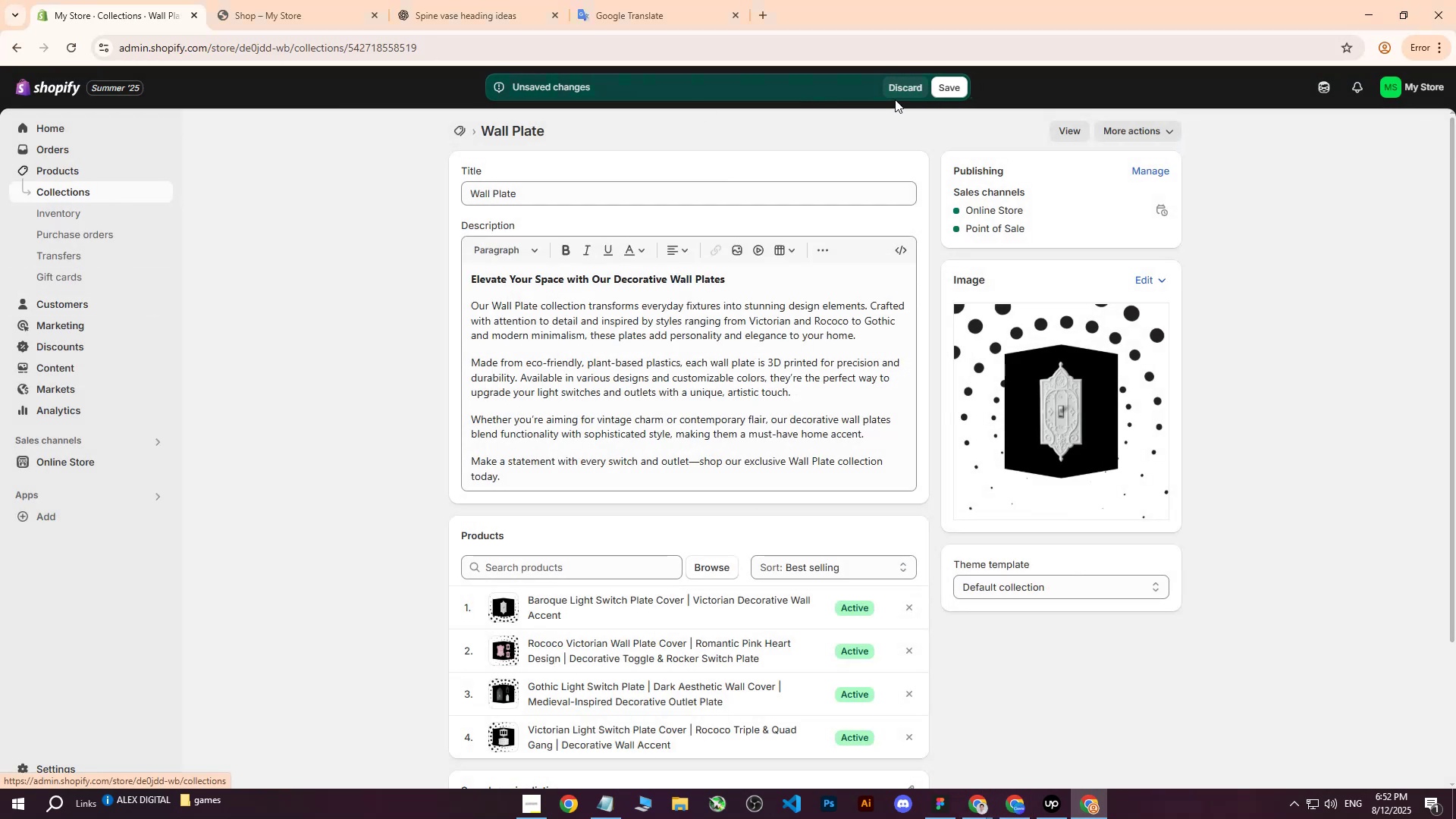 
left_click([953, 86])
 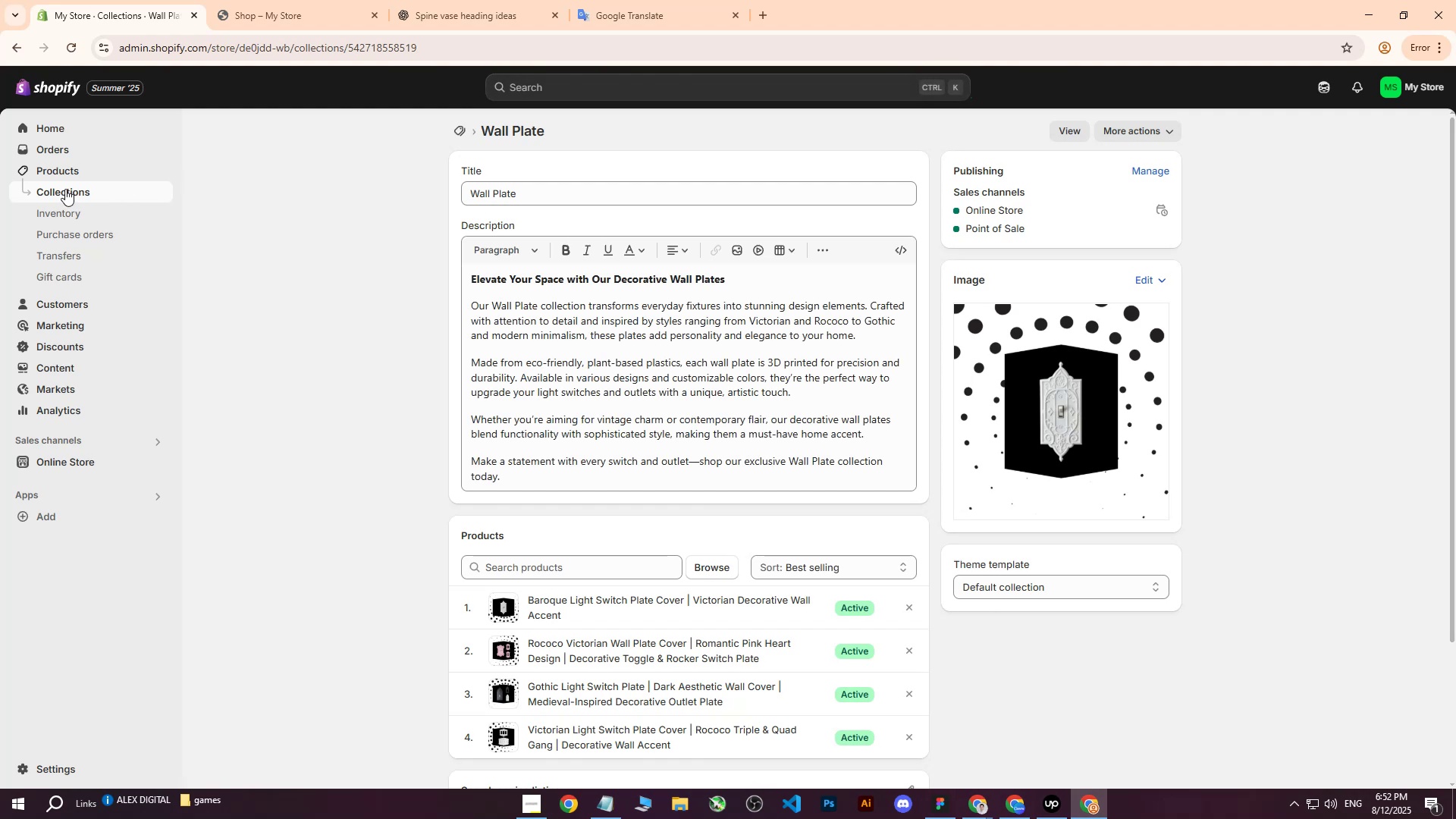 
left_click([65, 189])
 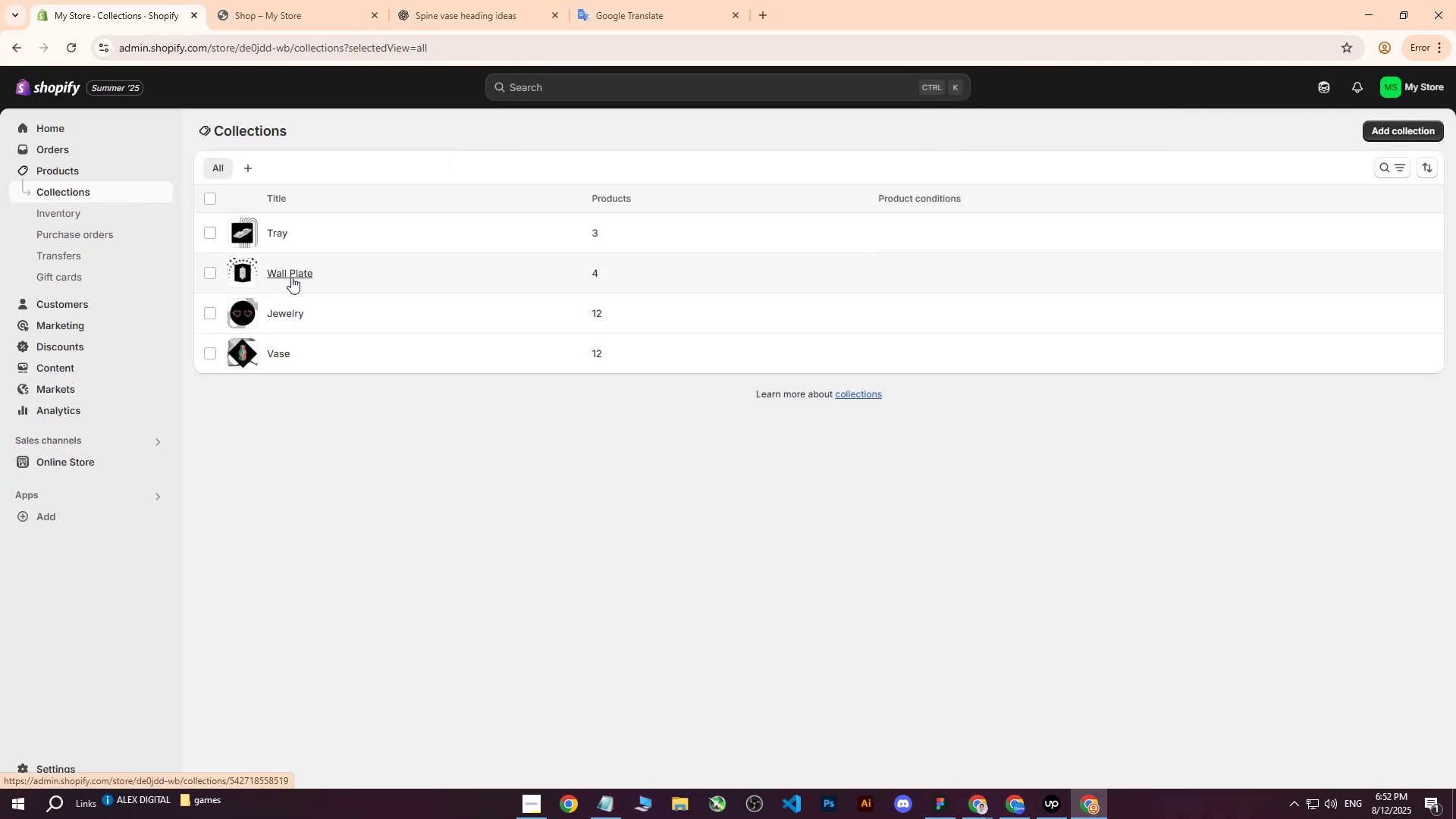 
left_click([284, 274])
 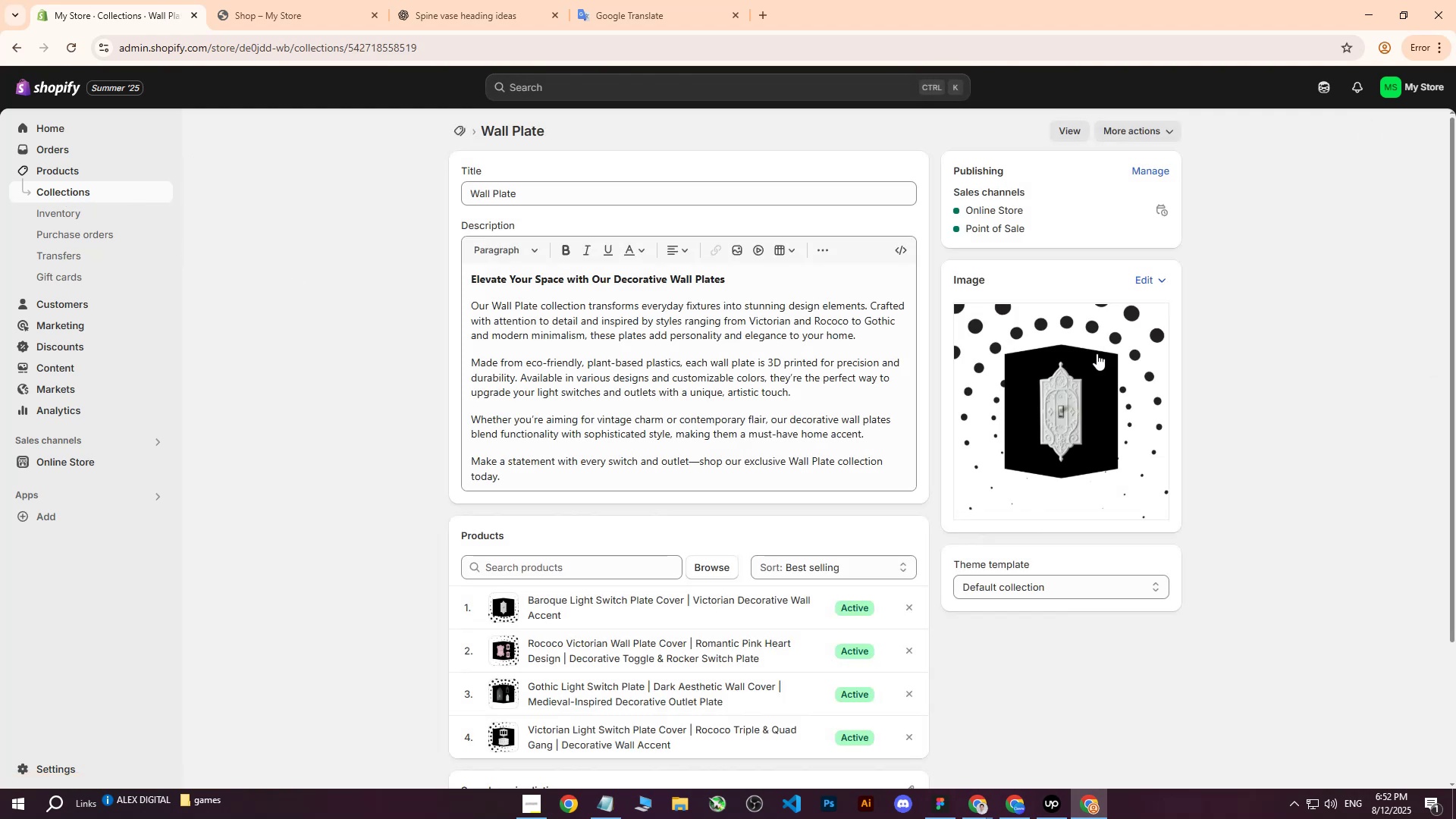 
left_click([1082, 388])
 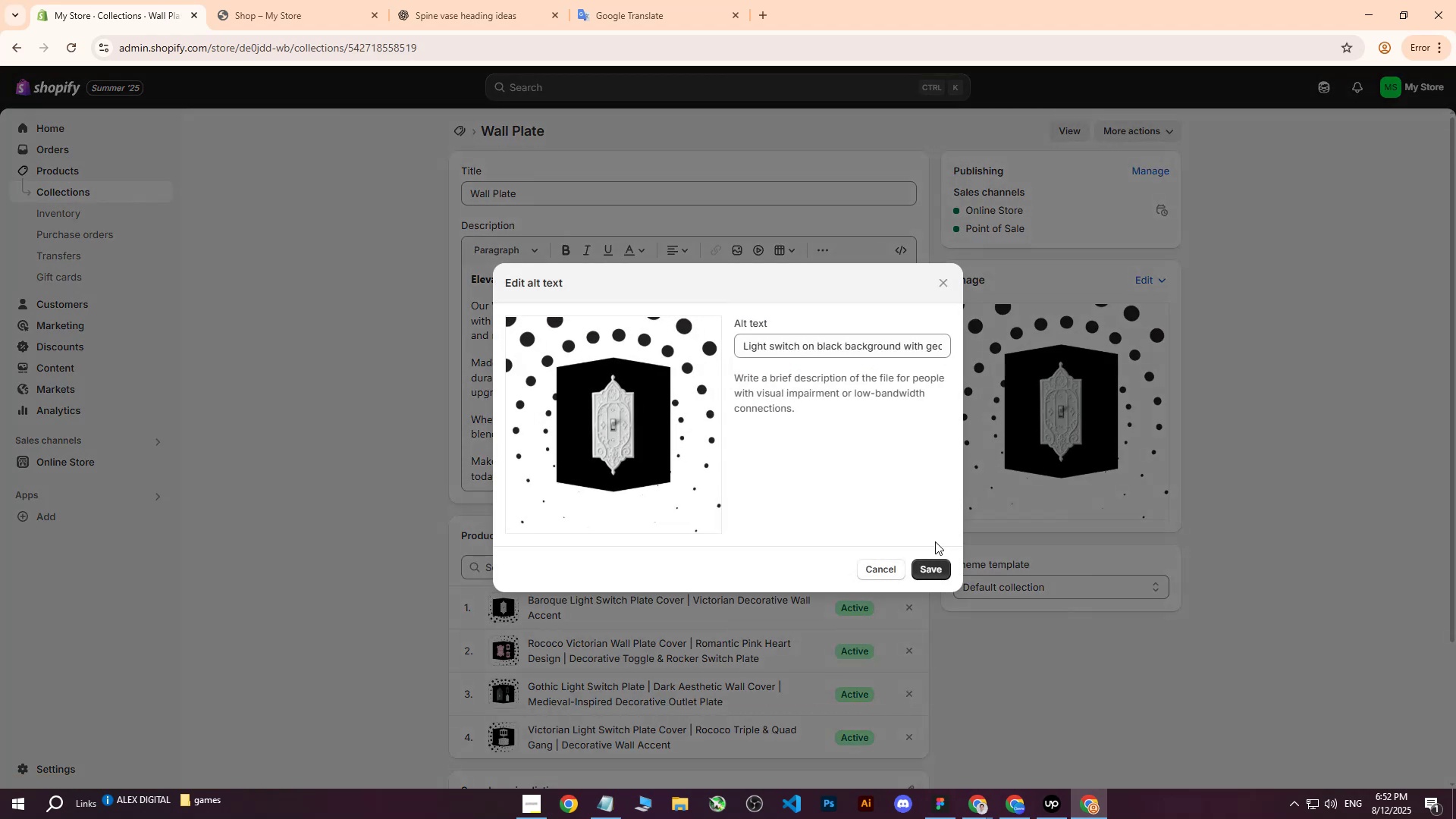 
left_click([929, 573])
 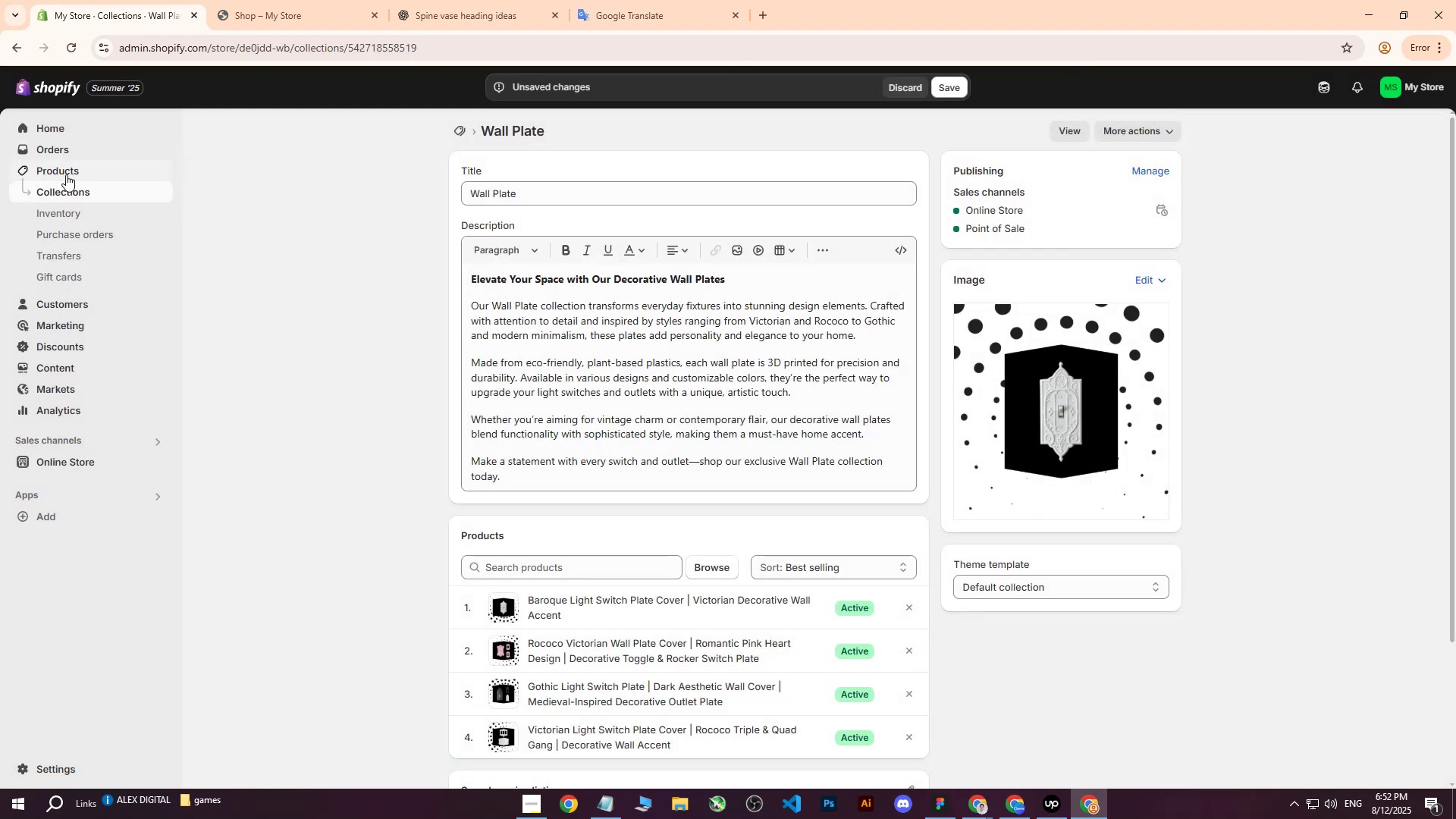 
left_click([51, 190])
 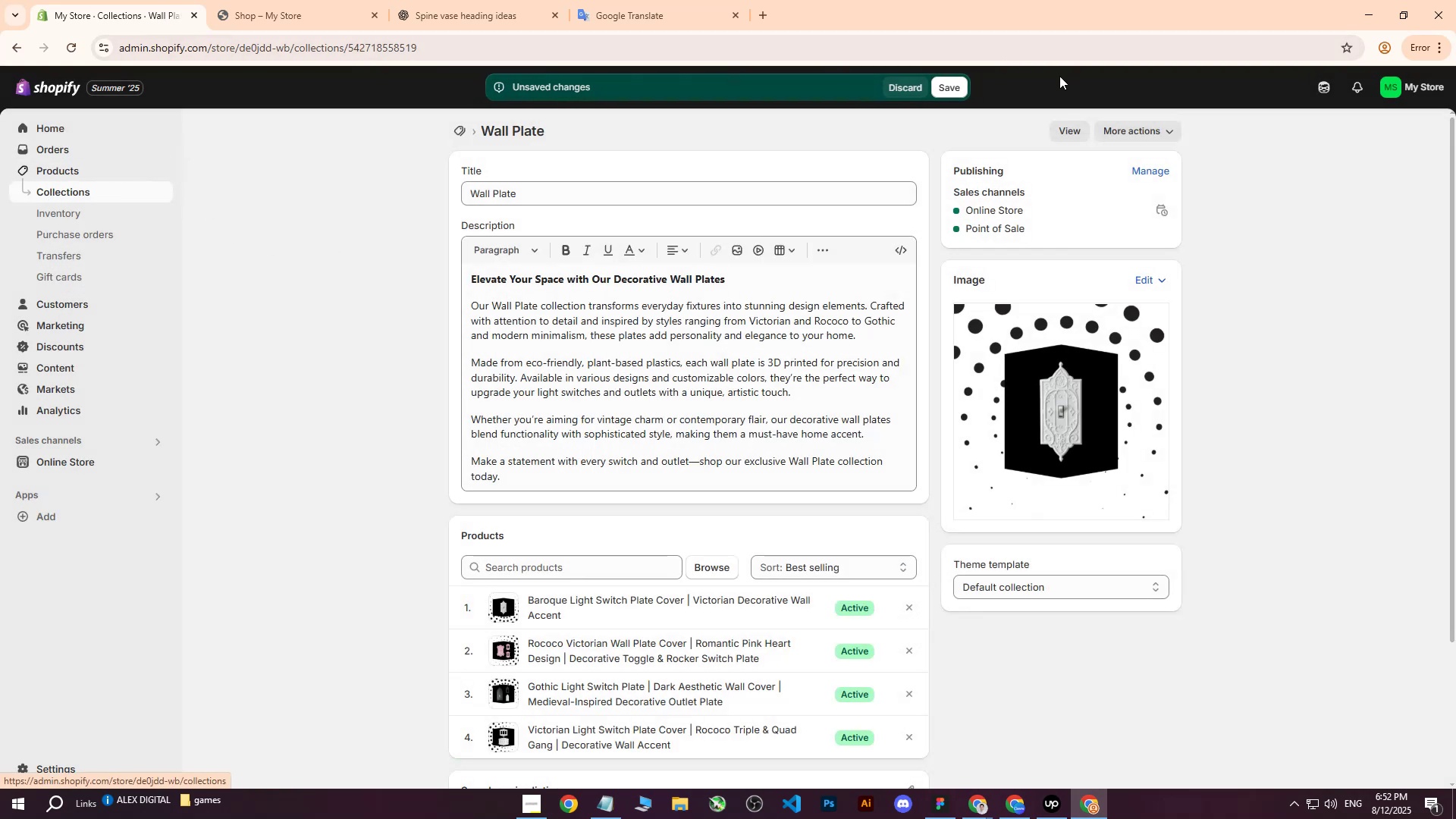 
left_click([946, 86])
 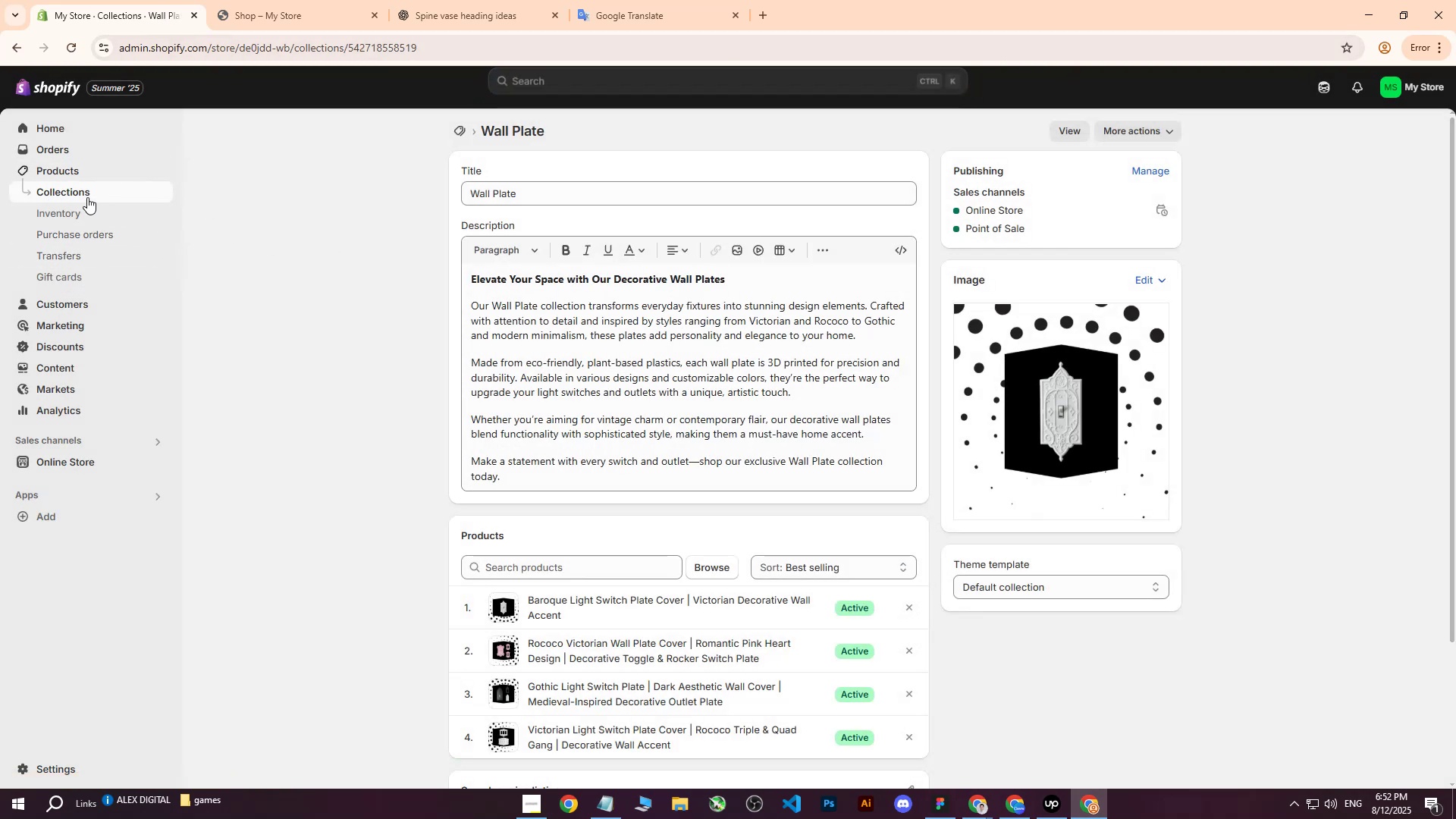 
left_click([86, 194])
 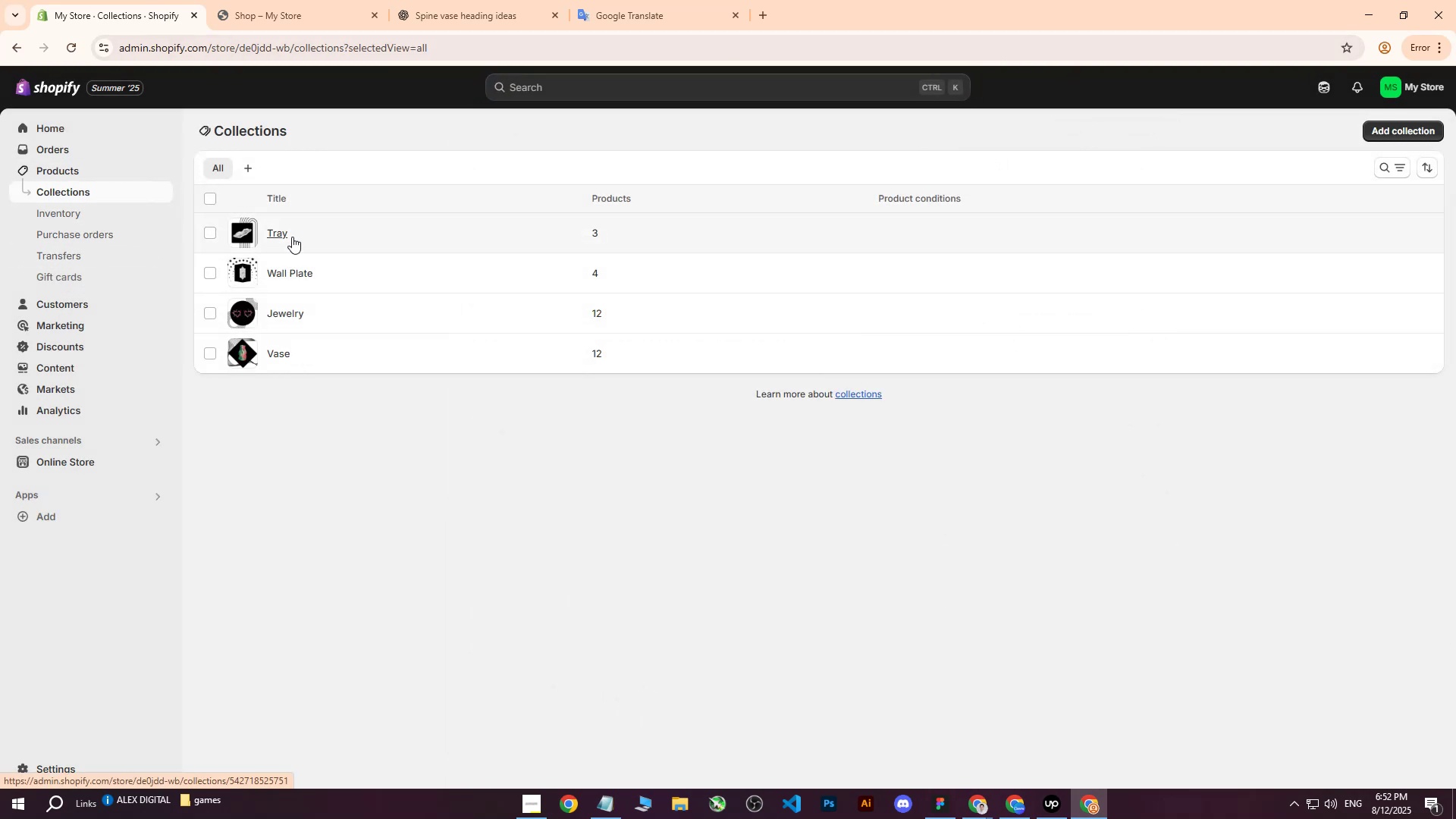 
left_click([287, 234])
 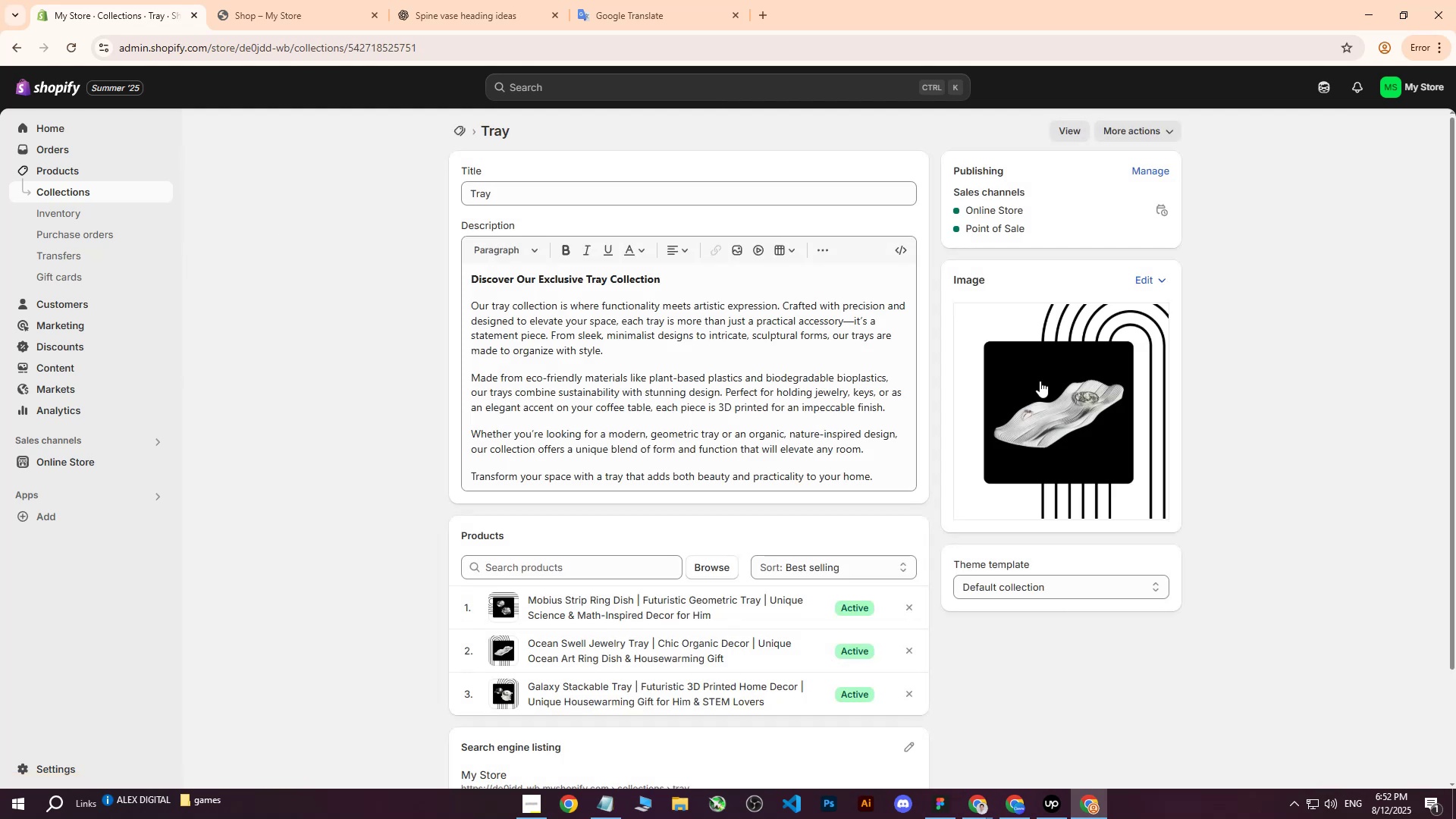 
left_click([1044, 385])
 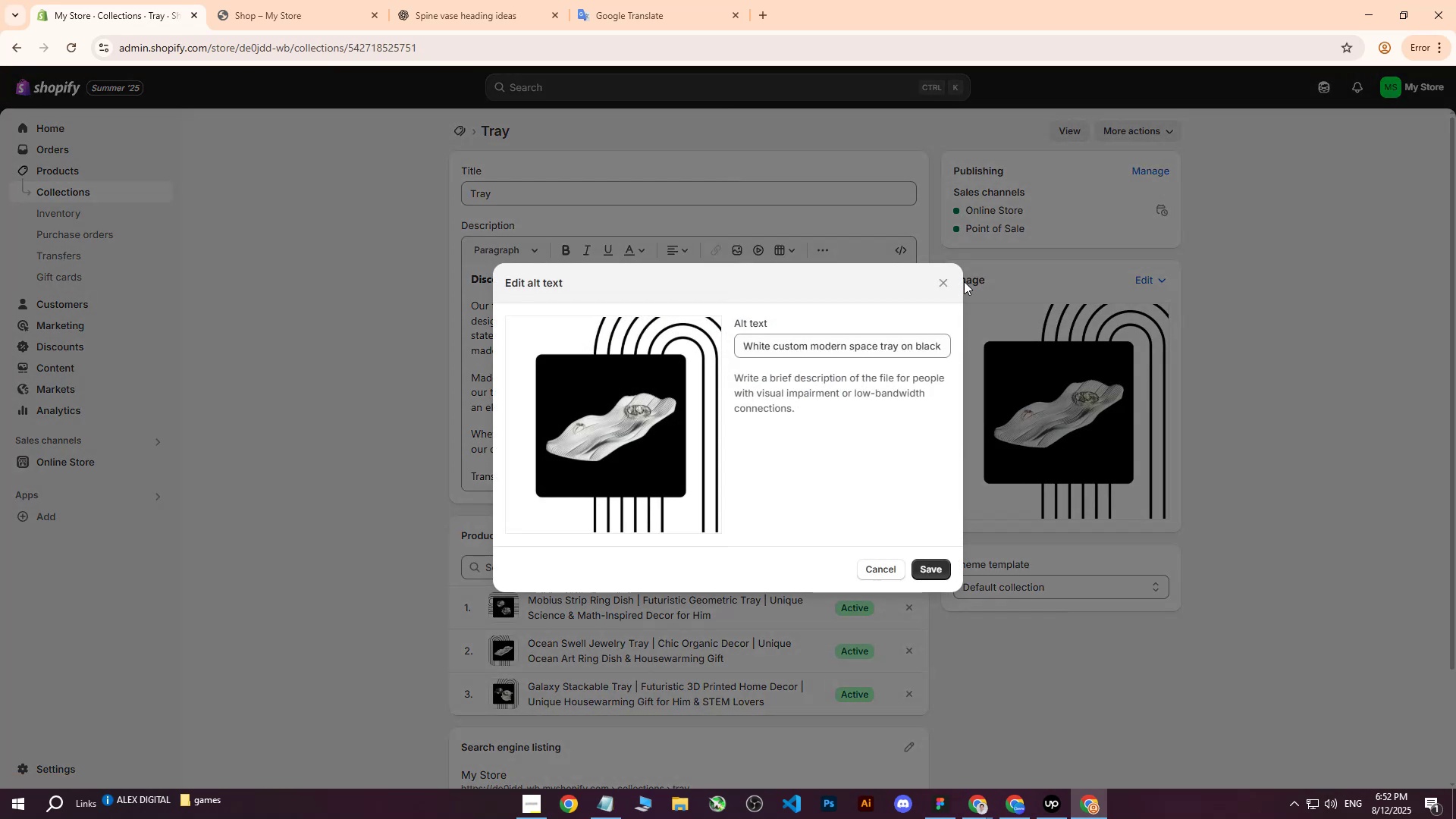 
left_click([943, 283])
 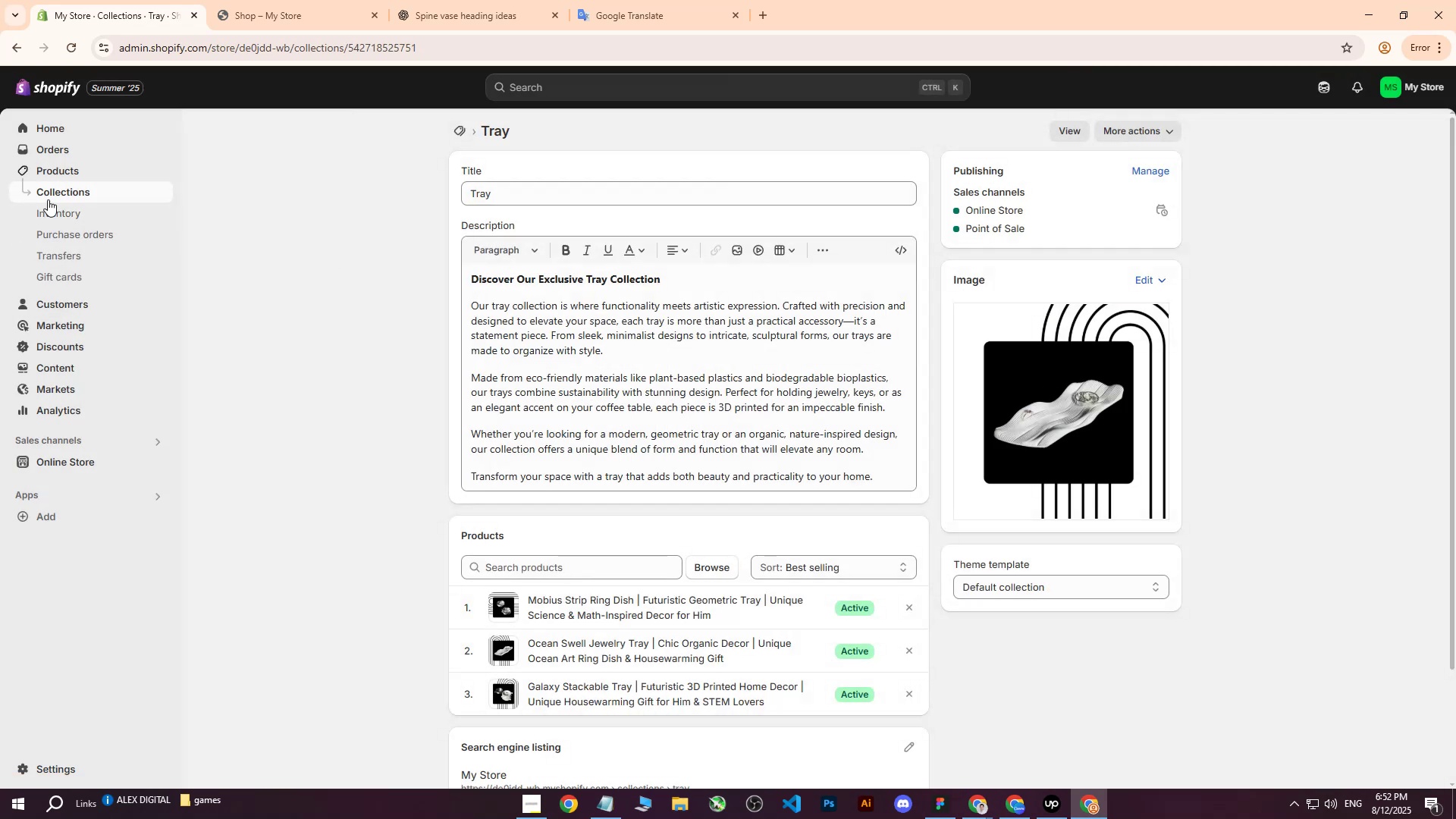 
left_click([51, 198])
 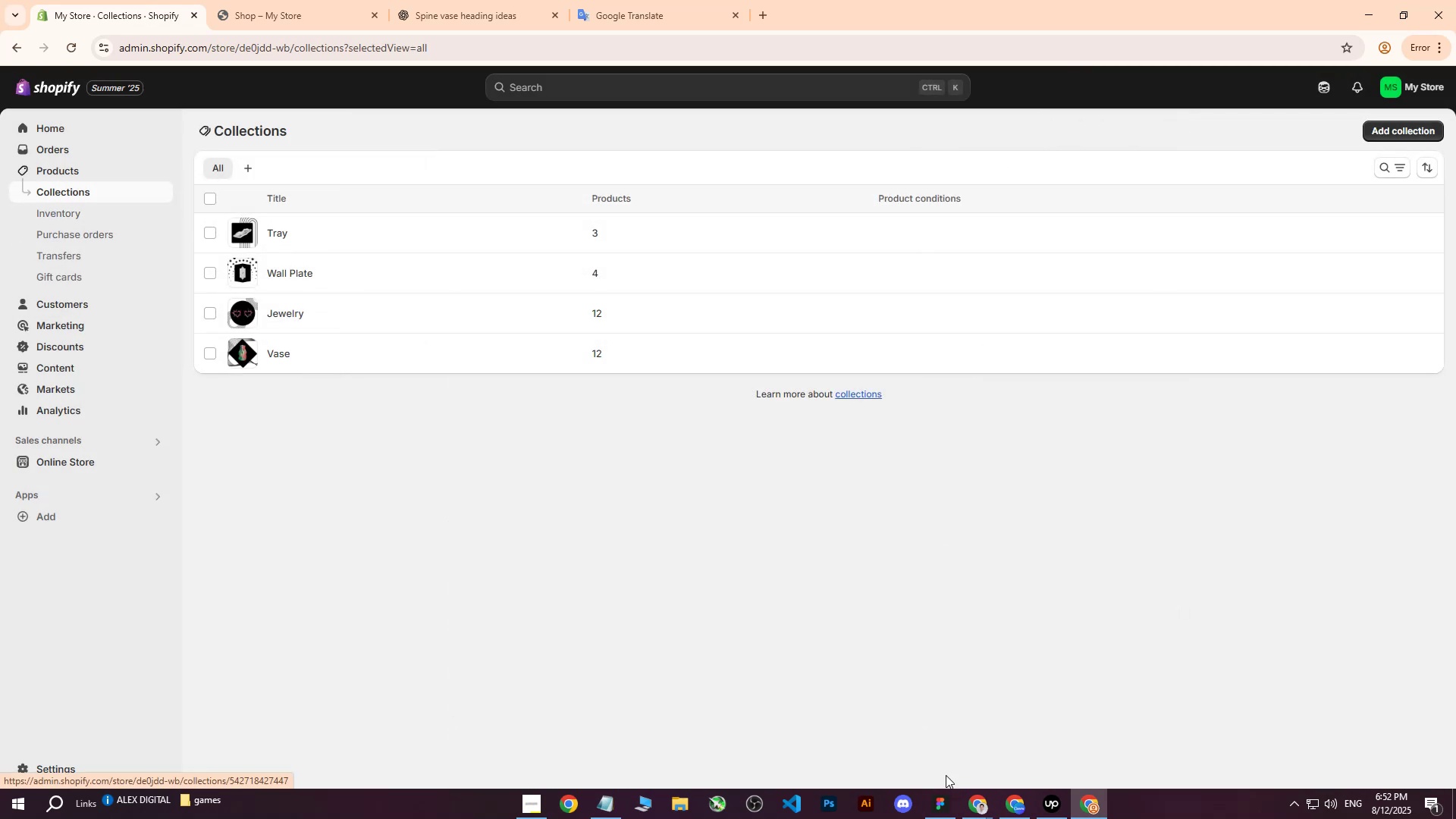 
left_click([1008, 806])
 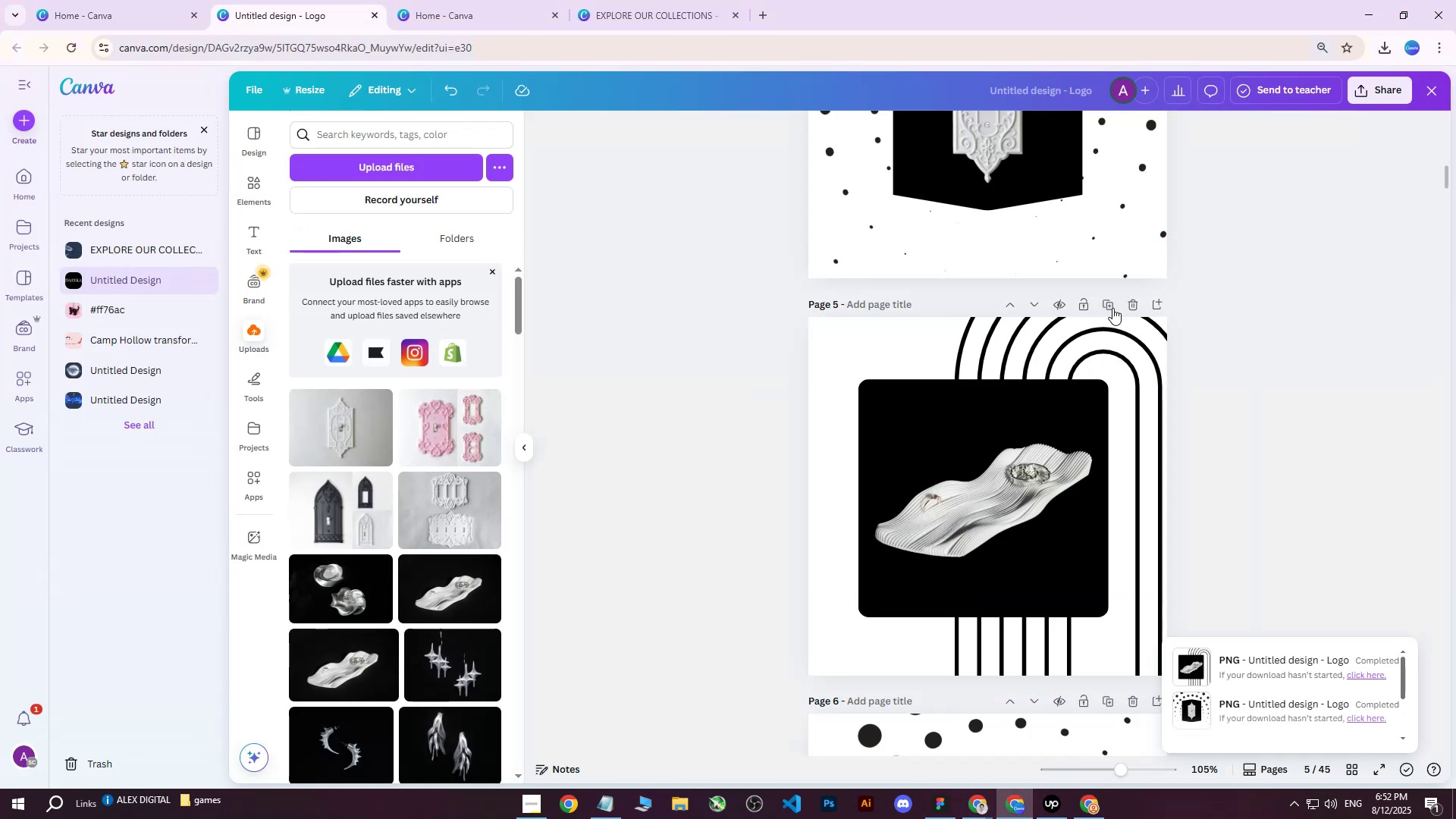 
left_click([1112, 308])
 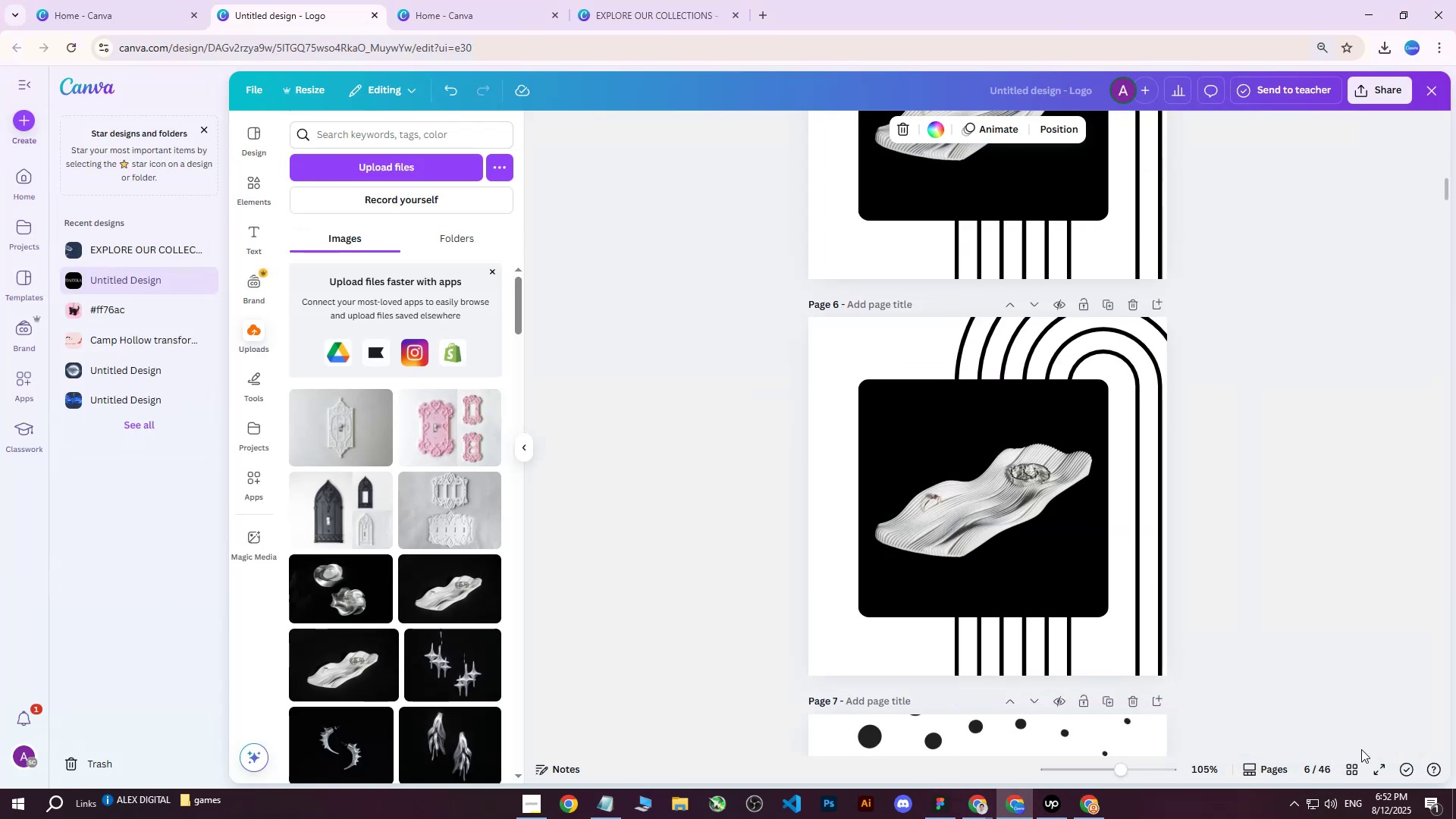 
left_click([985, 493])
 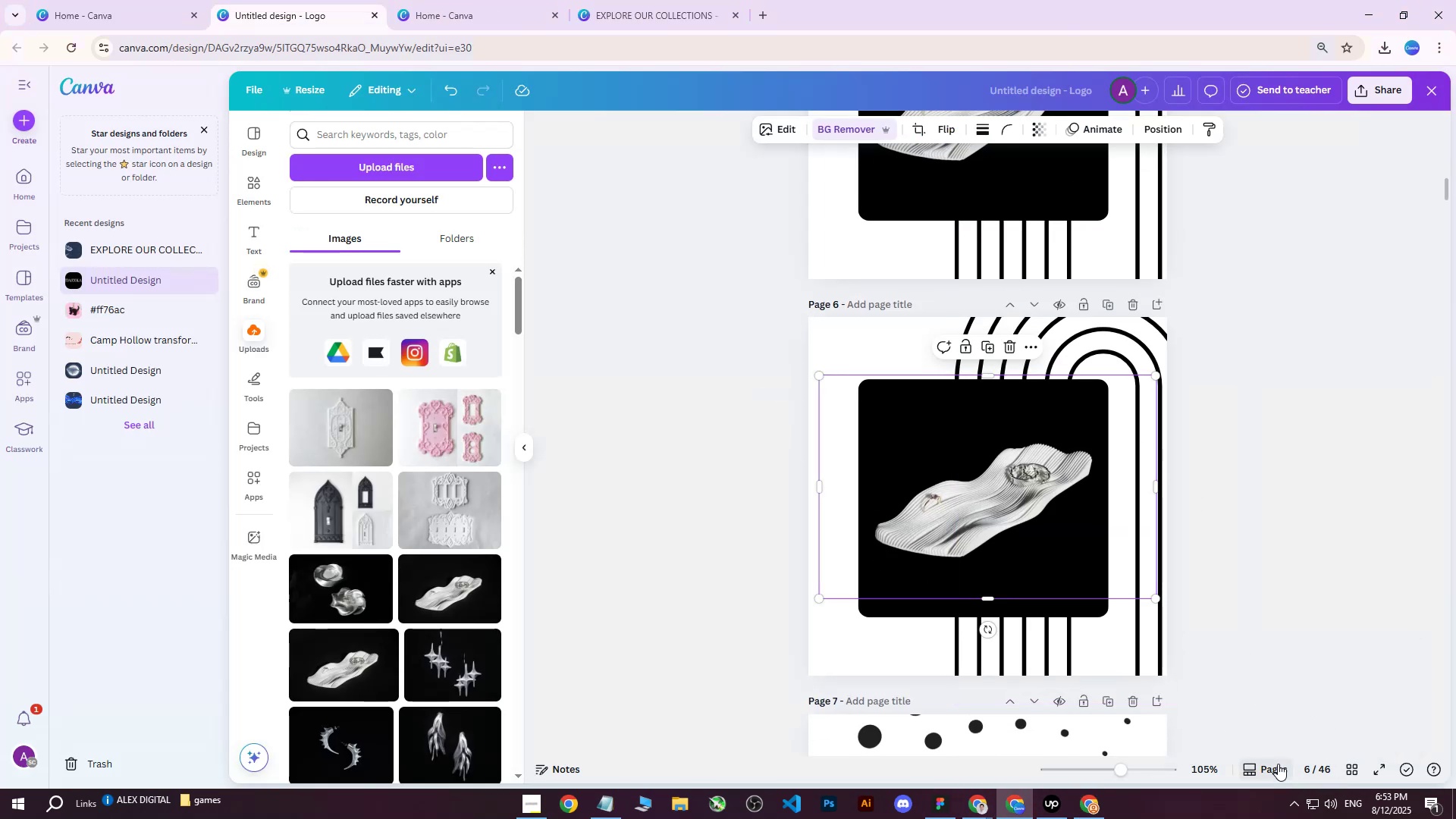 
left_click([1346, 764])
 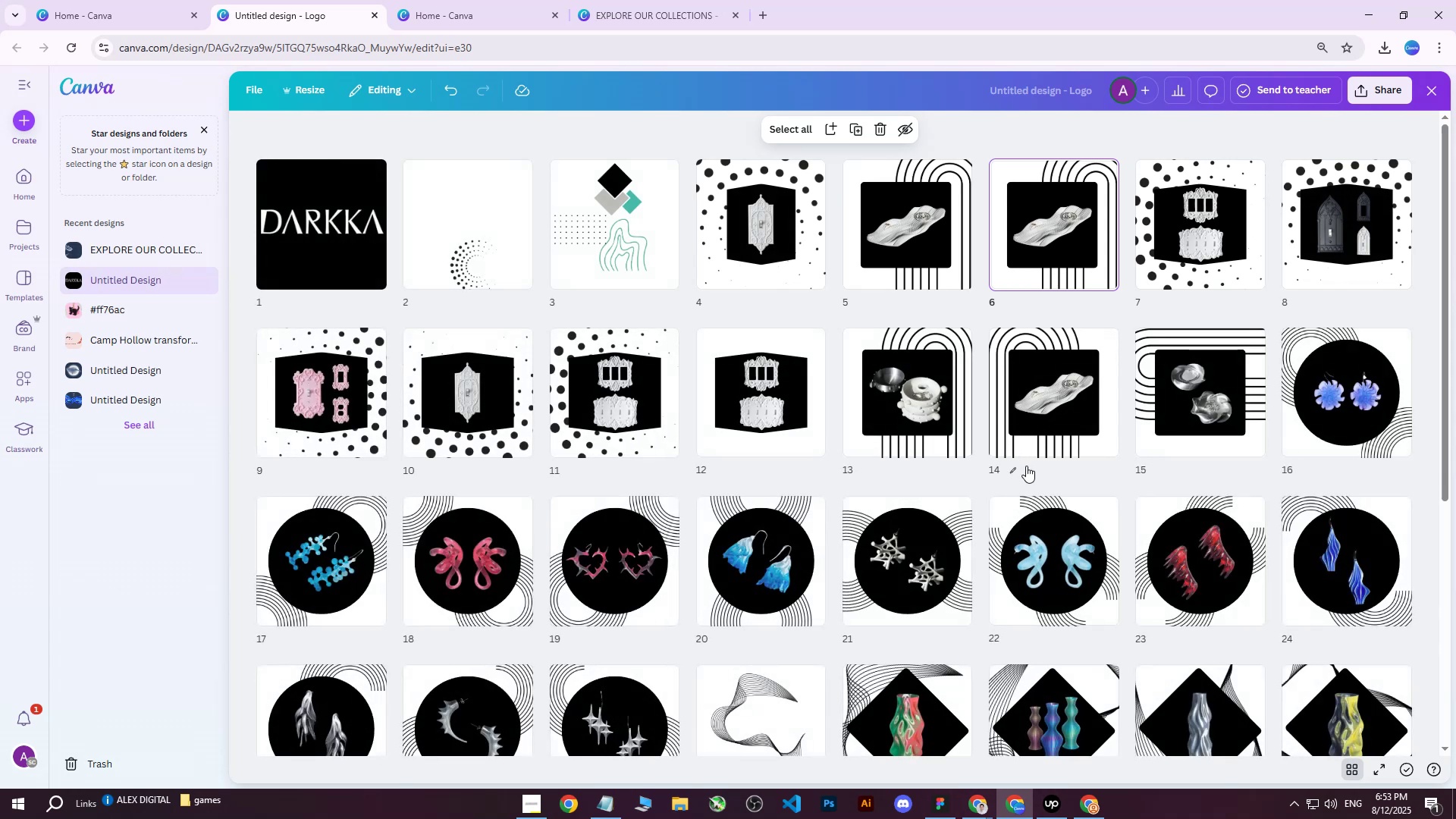 
scroll: coordinate [1029, 472], scroll_direction: down, amount: 2.0
 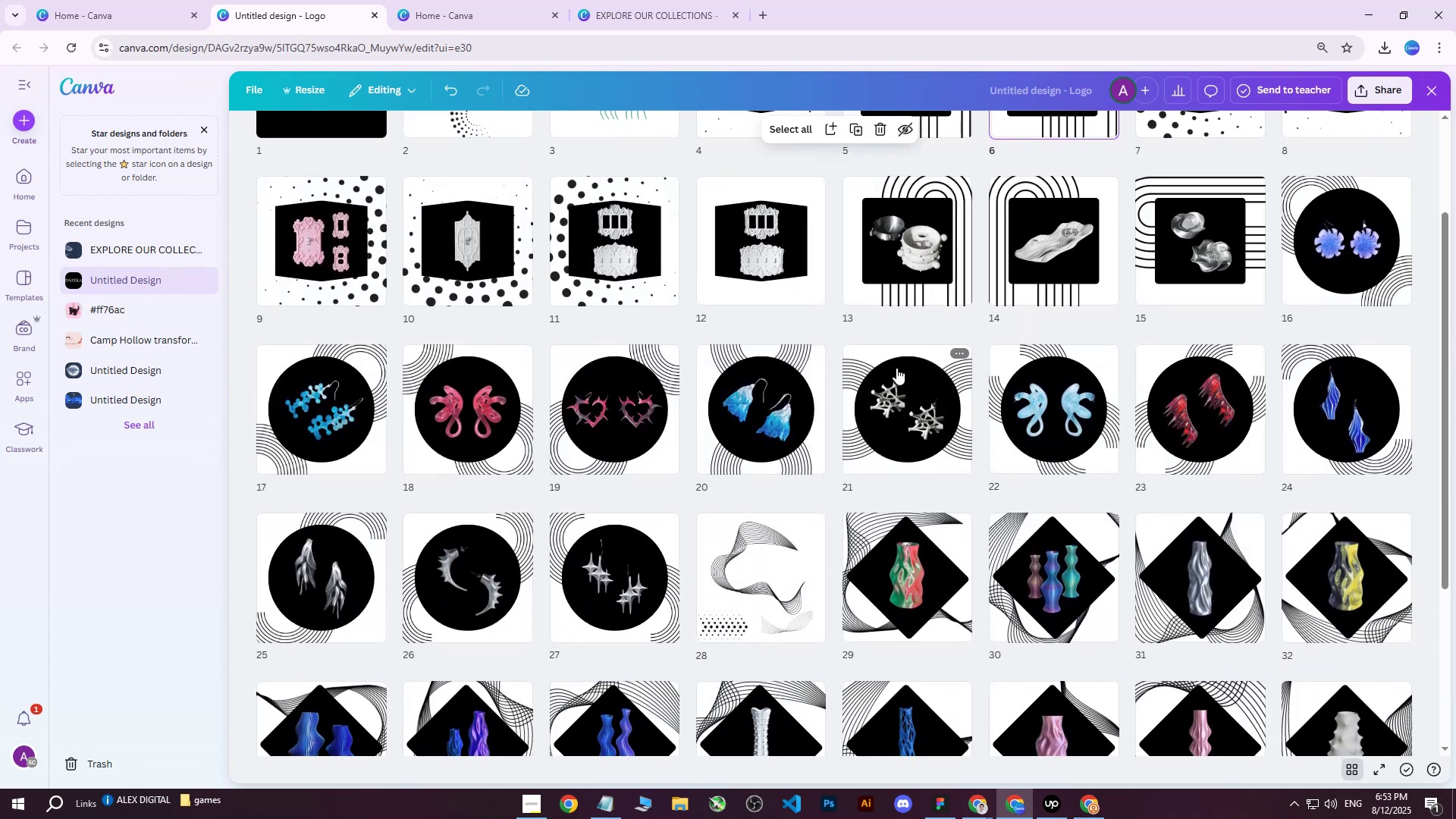 
left_click([896, 367])
 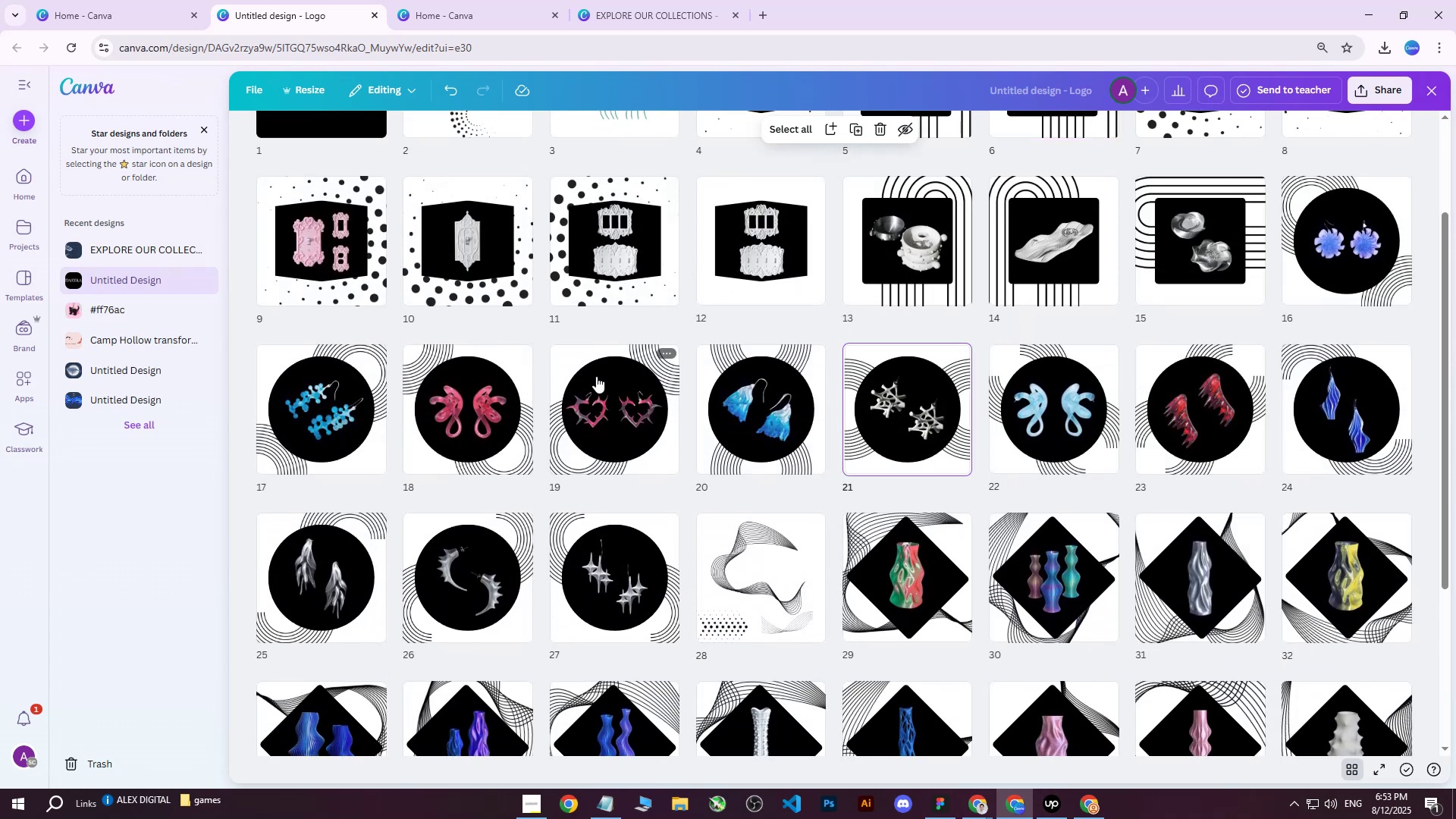 
left_click([596, 376])
 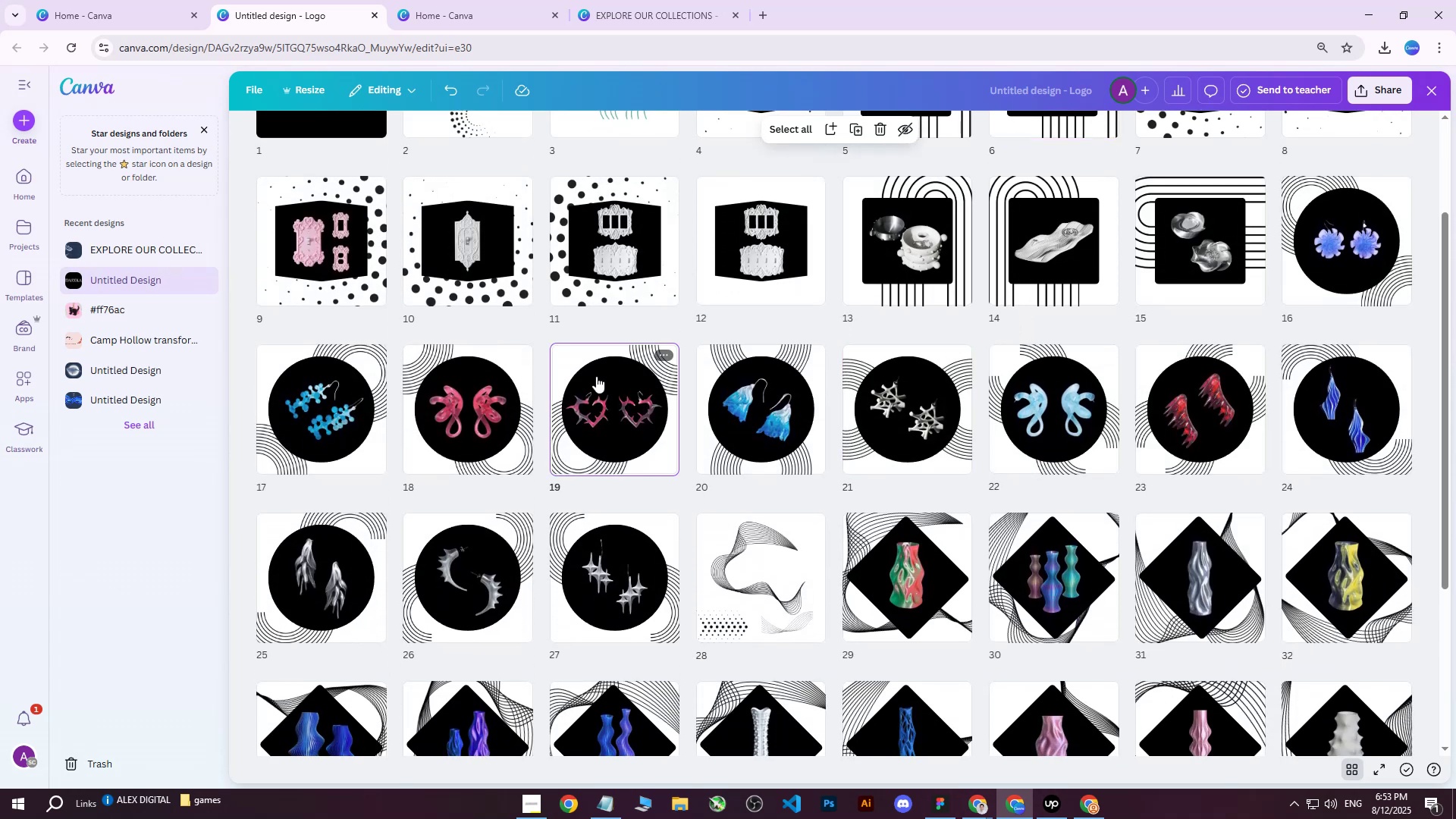 
scroll: coordinate [598, 379], scroll_direction: up, amount: 5.0
 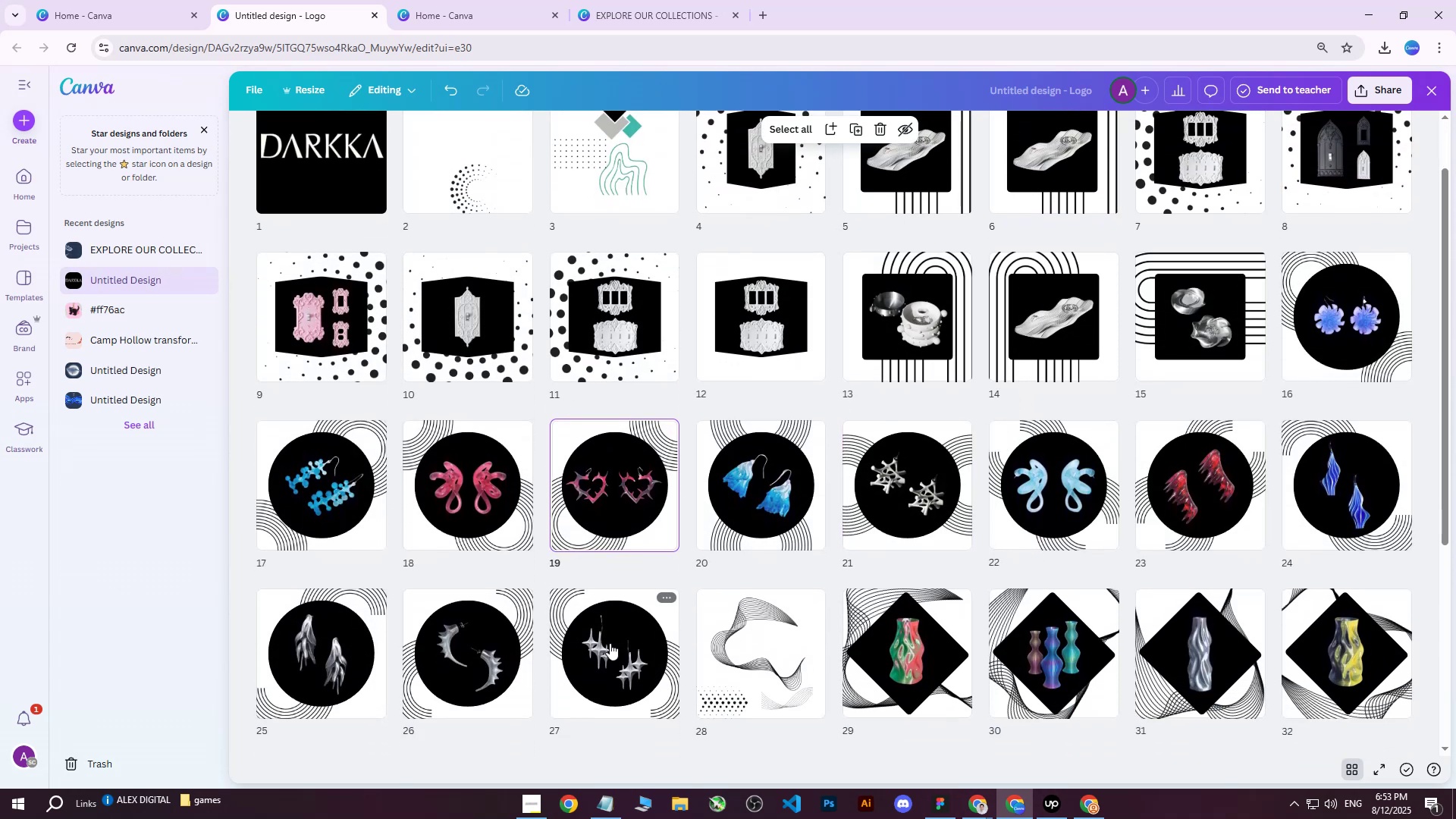 
wait(5.18)
 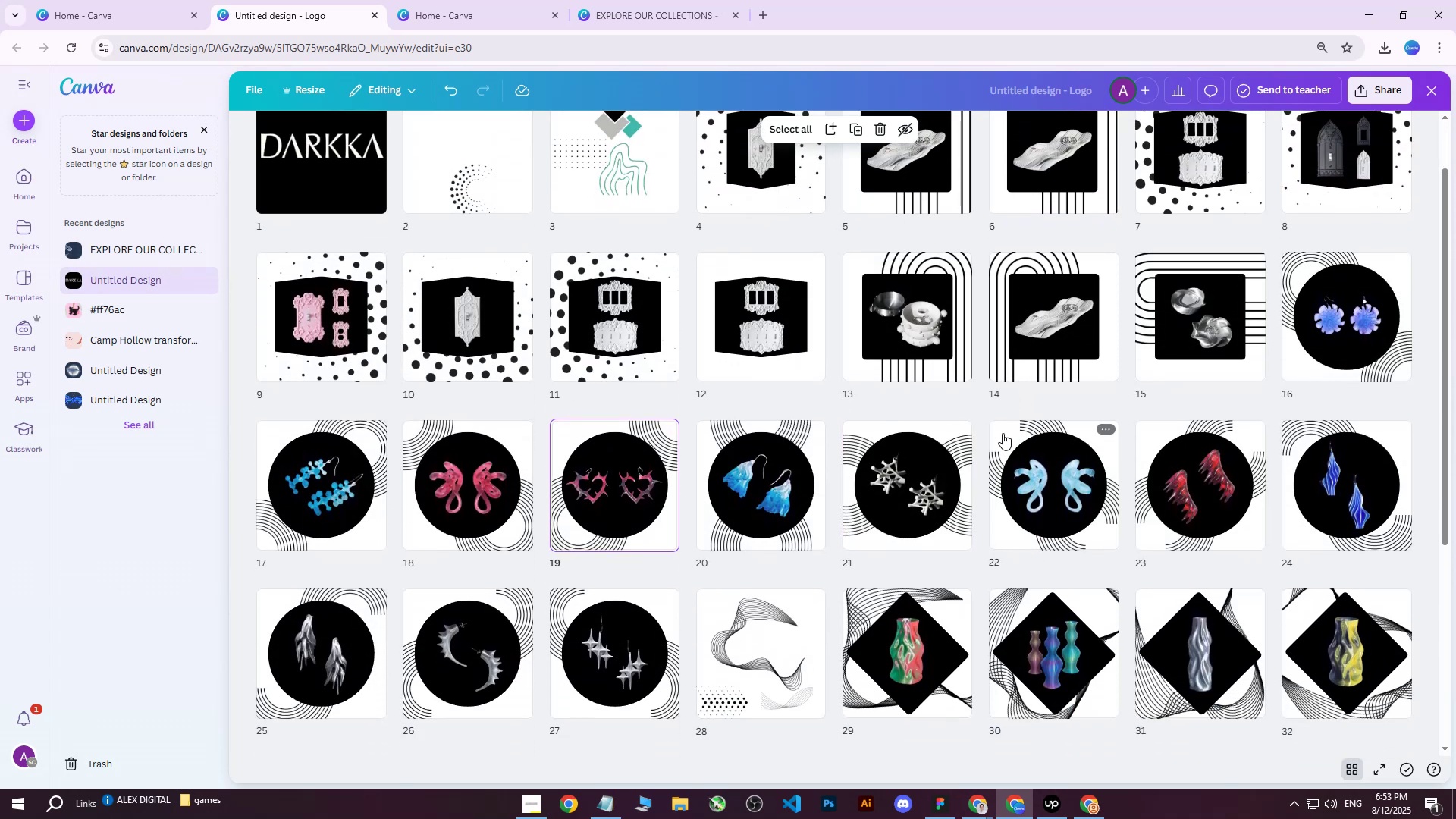 
left_click([466, 625])
 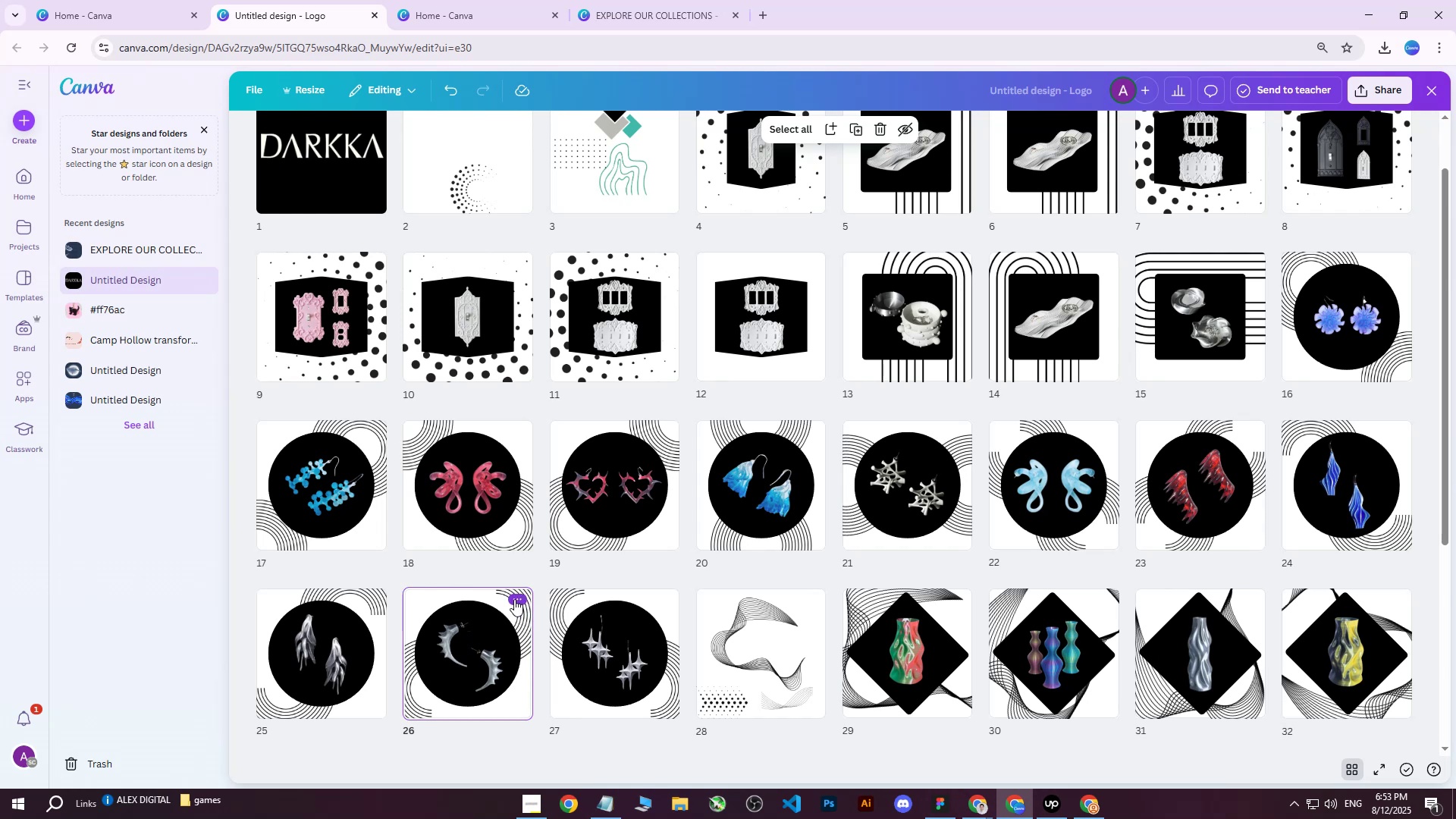 
double_click([447, 633])
 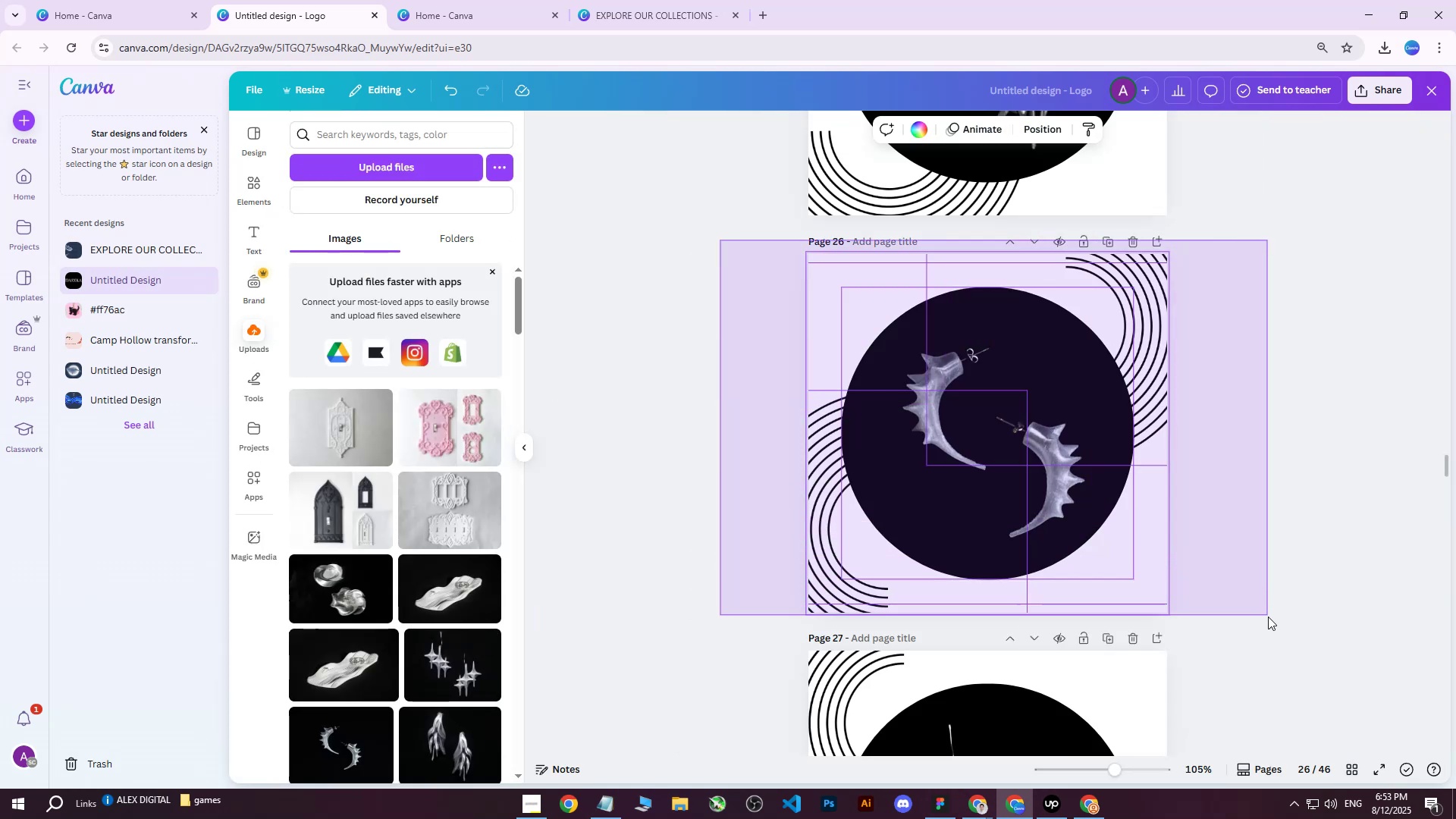 
right_click([958, 430])
 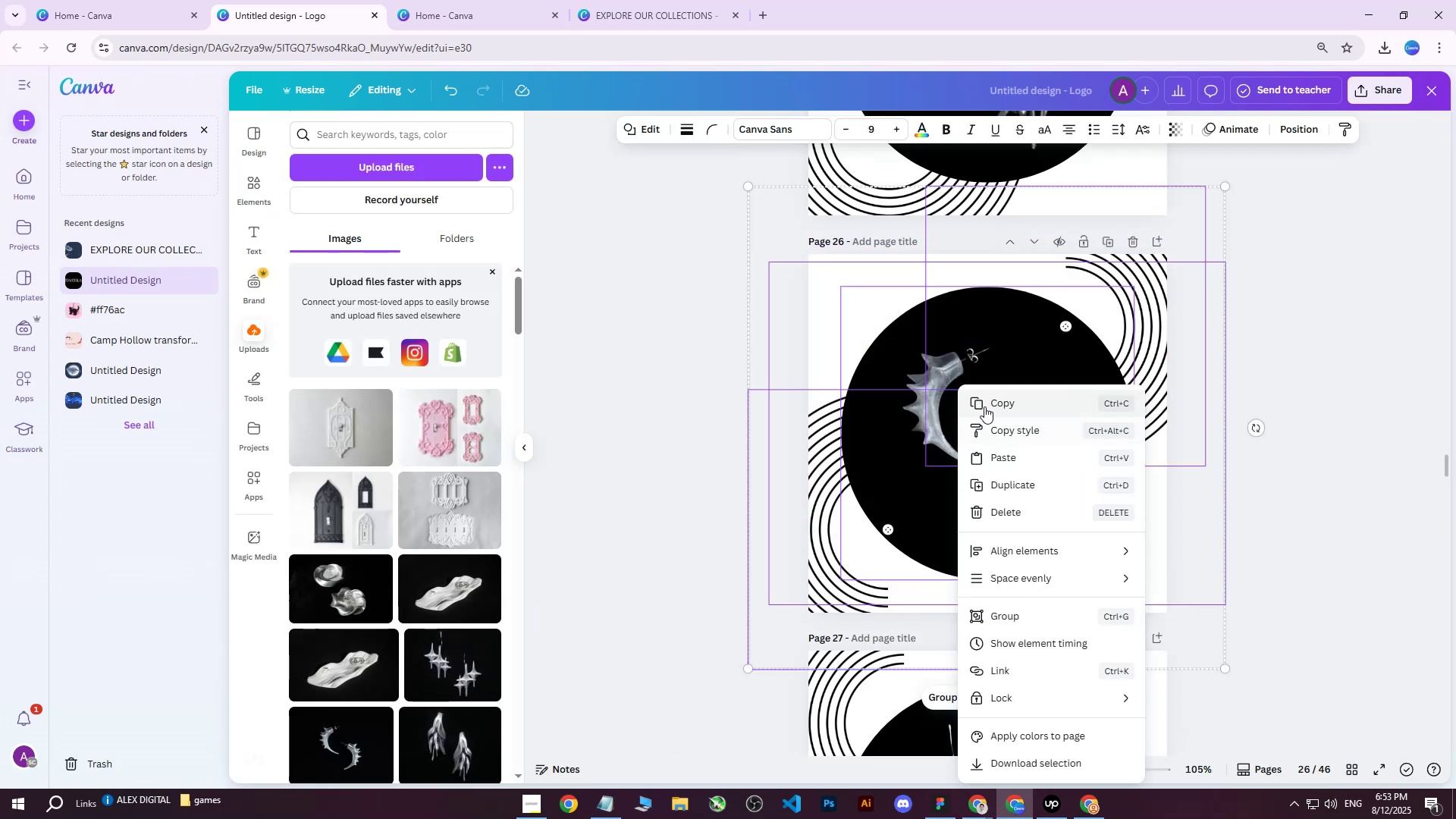 
left_click([988, 402])
 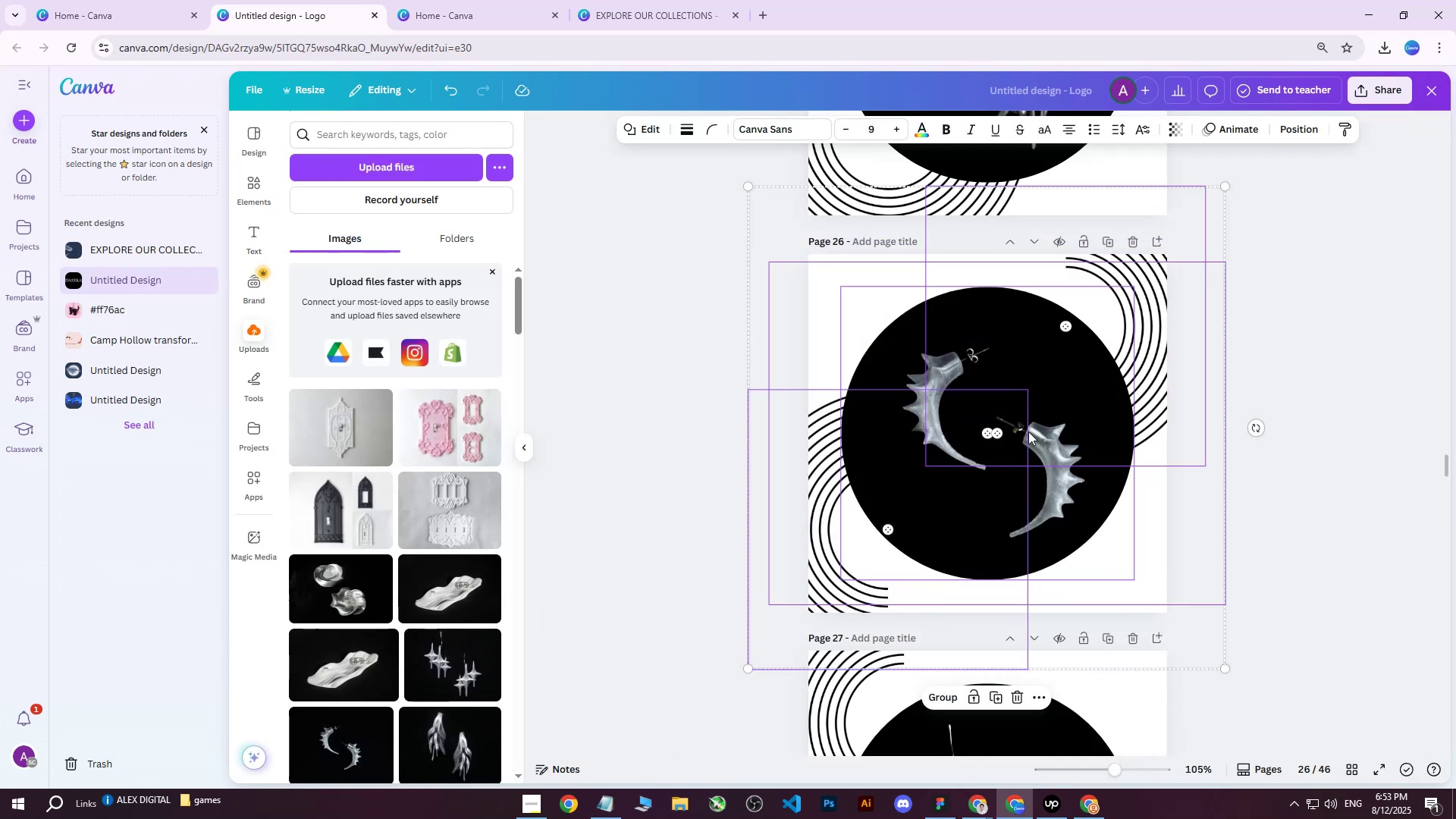 
scroll: coordinate [1048, 465], scroll_direction: up, amount: 26.0
 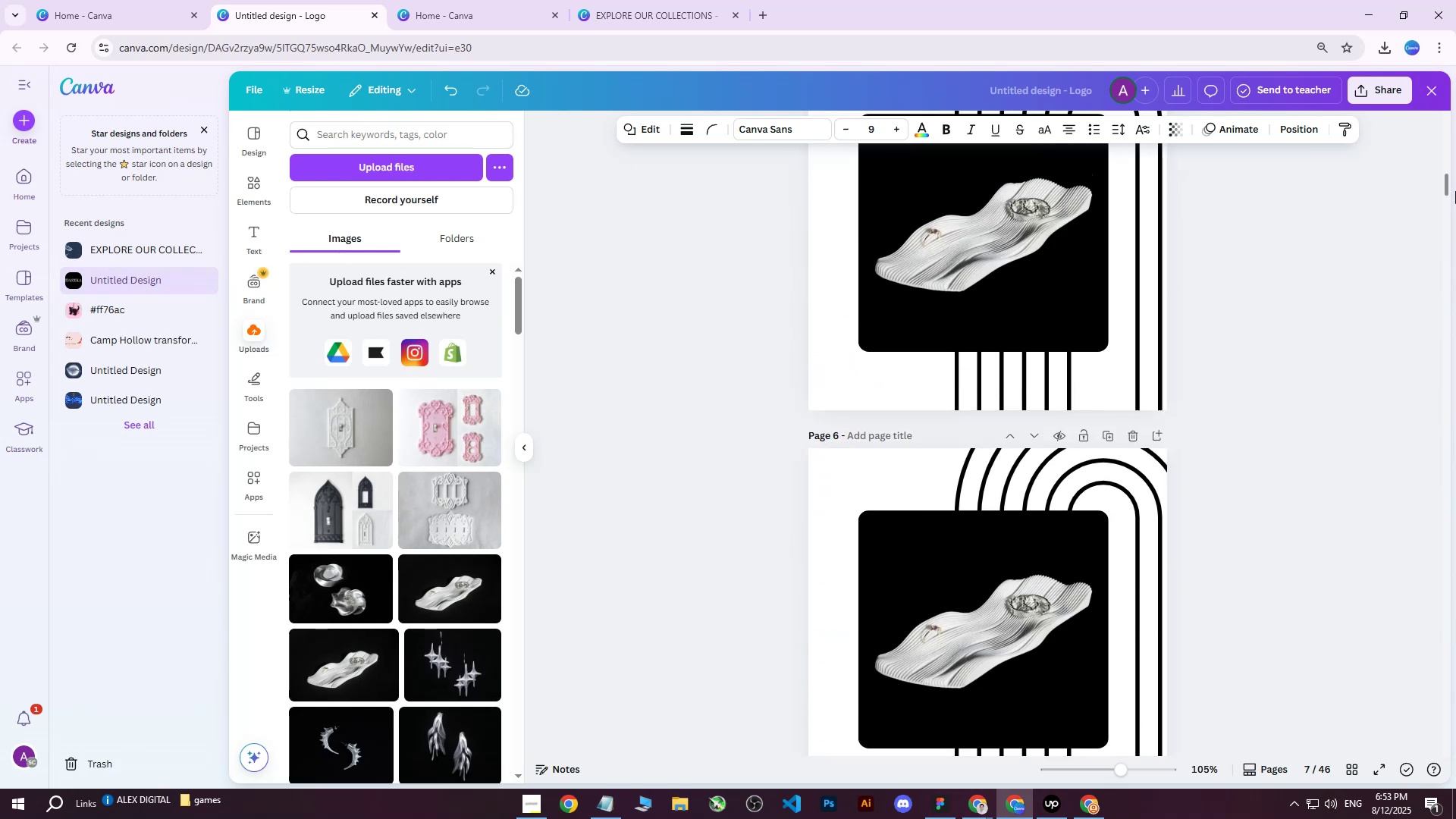 
wait(6.7)
 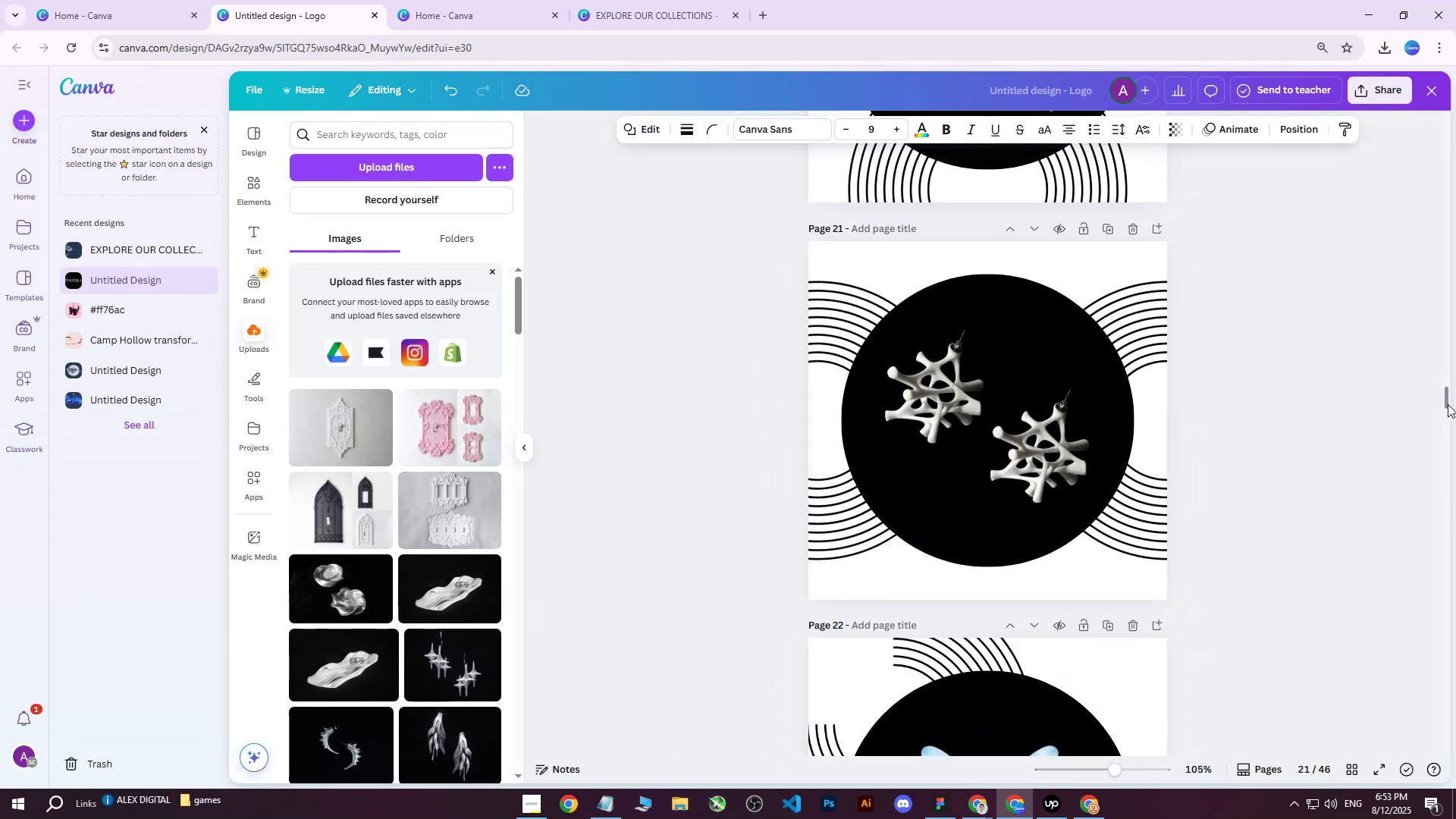 
scroll: coordinate [1299, 290], scroll_direction: up, amount: 5.0
 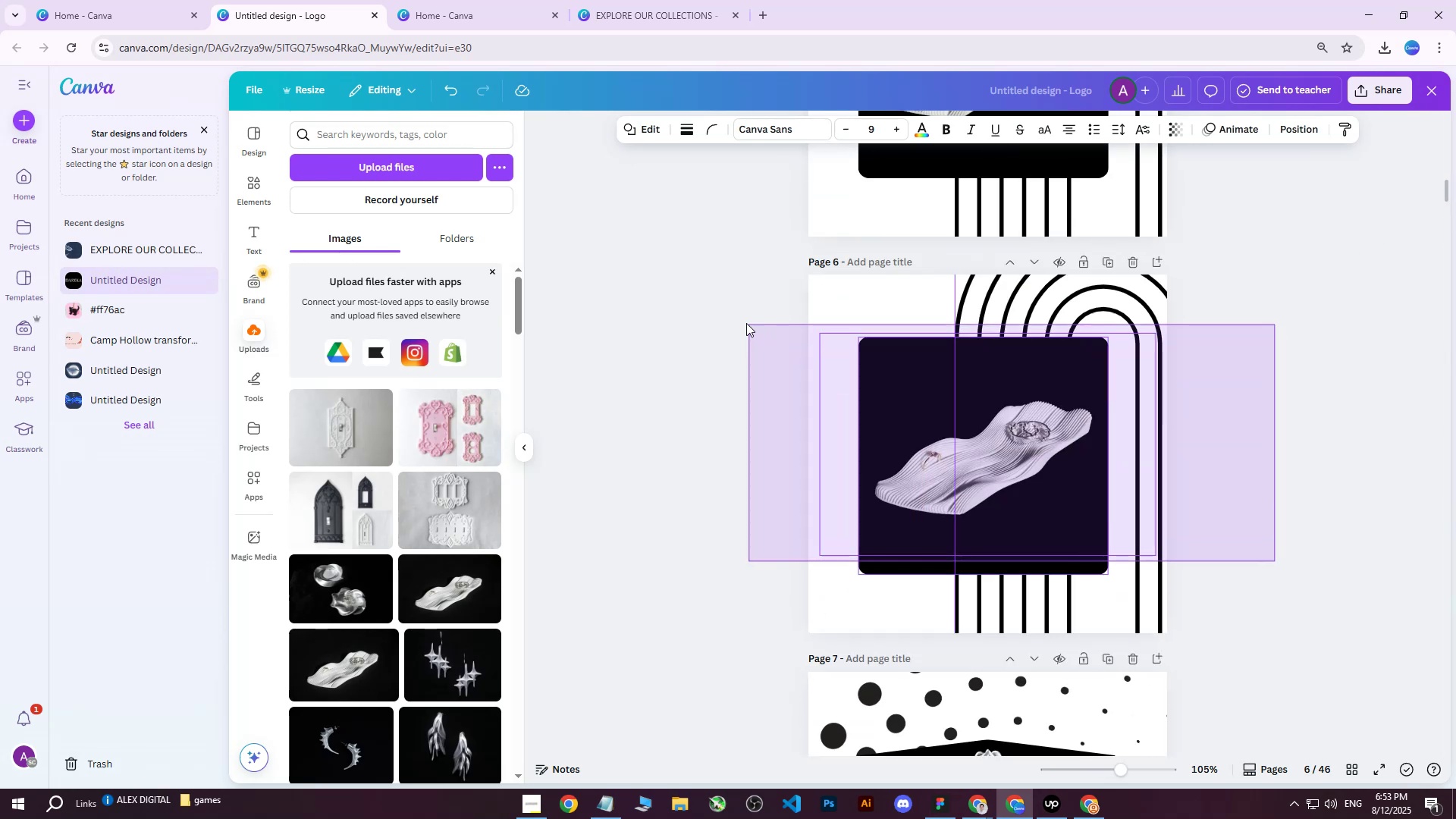 
key(Delete)
 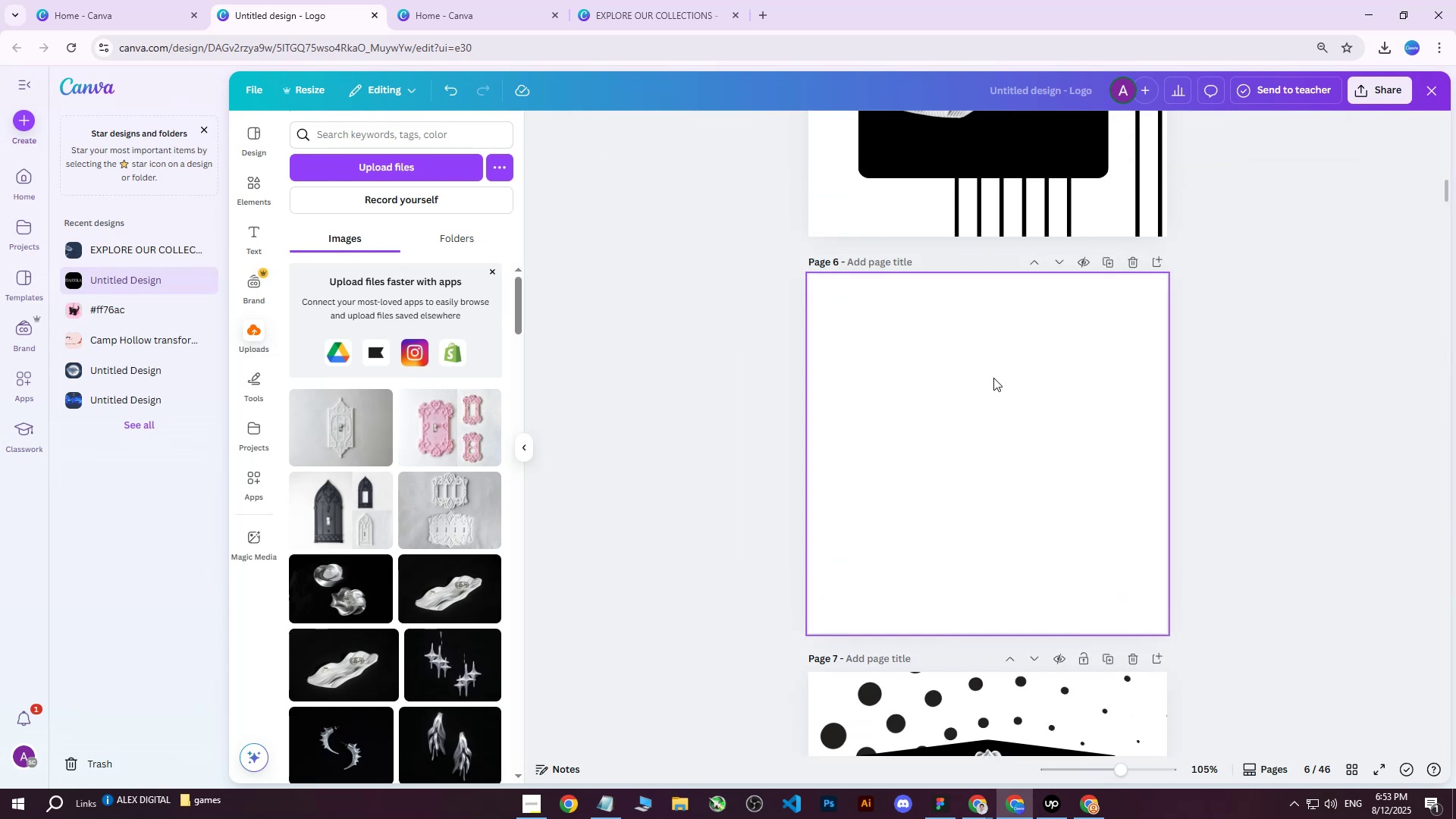 
key(Control+ControlLeft)
 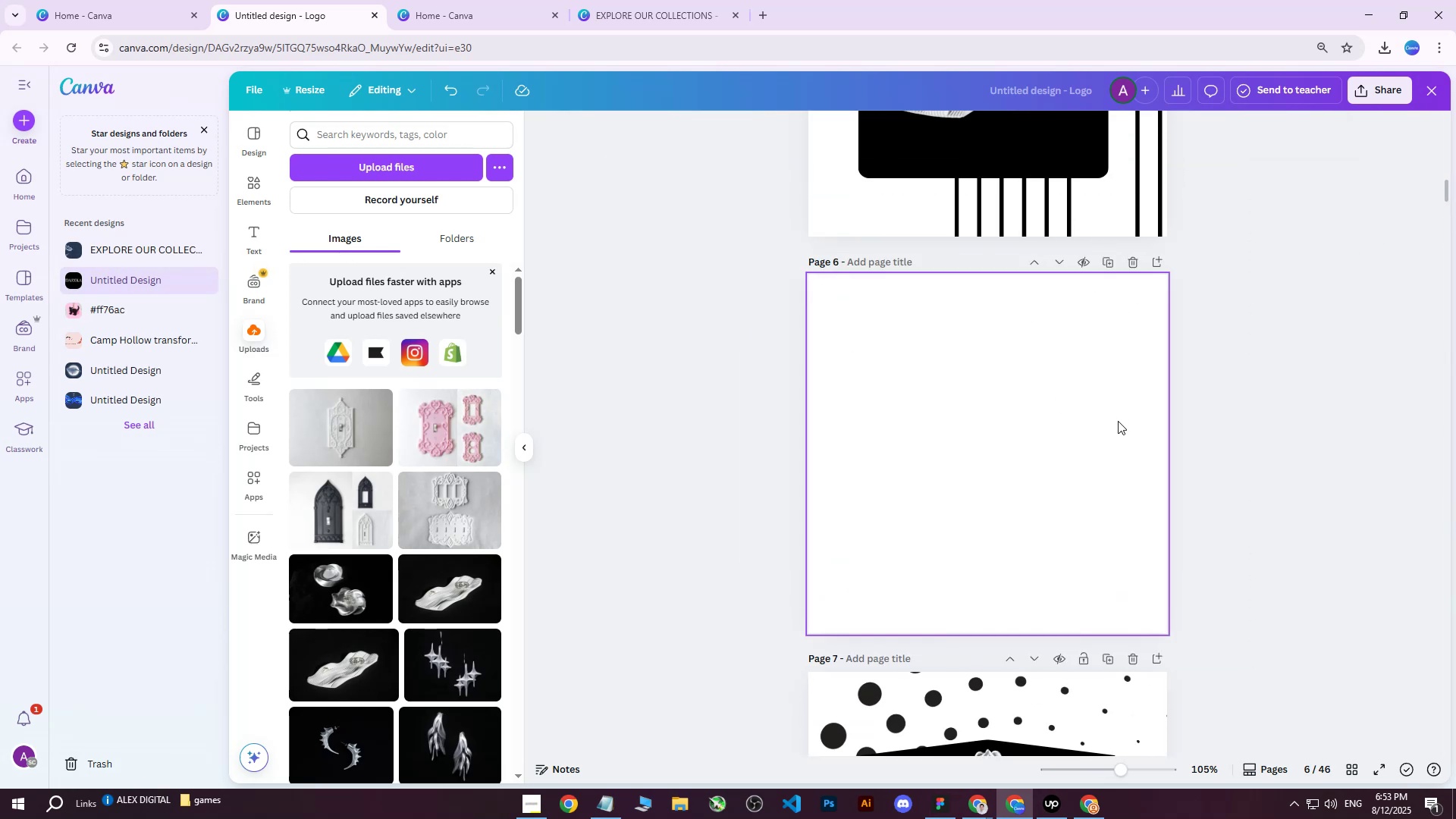 
key(Control+V)
 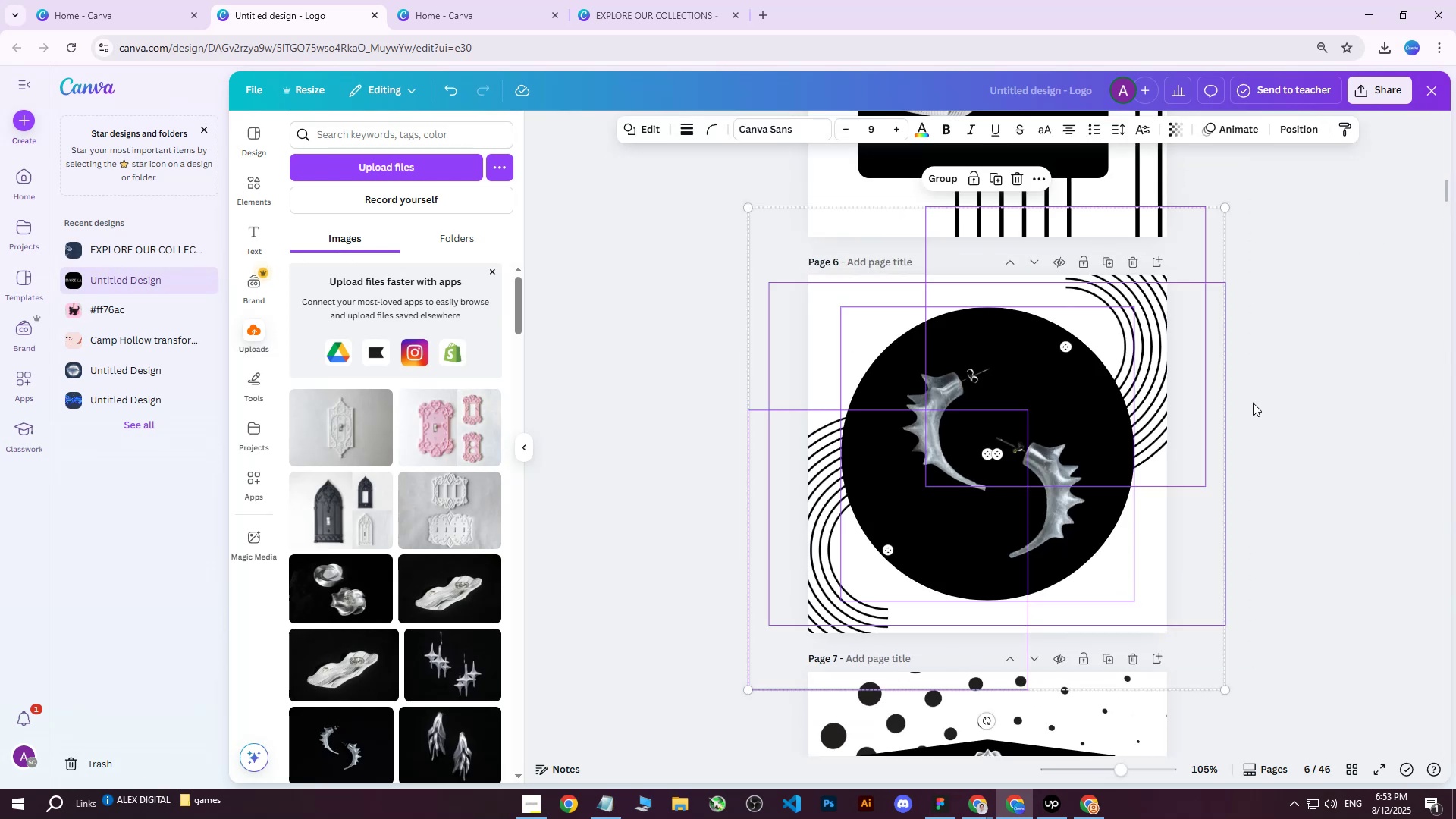 
left_click([1313, 361])
 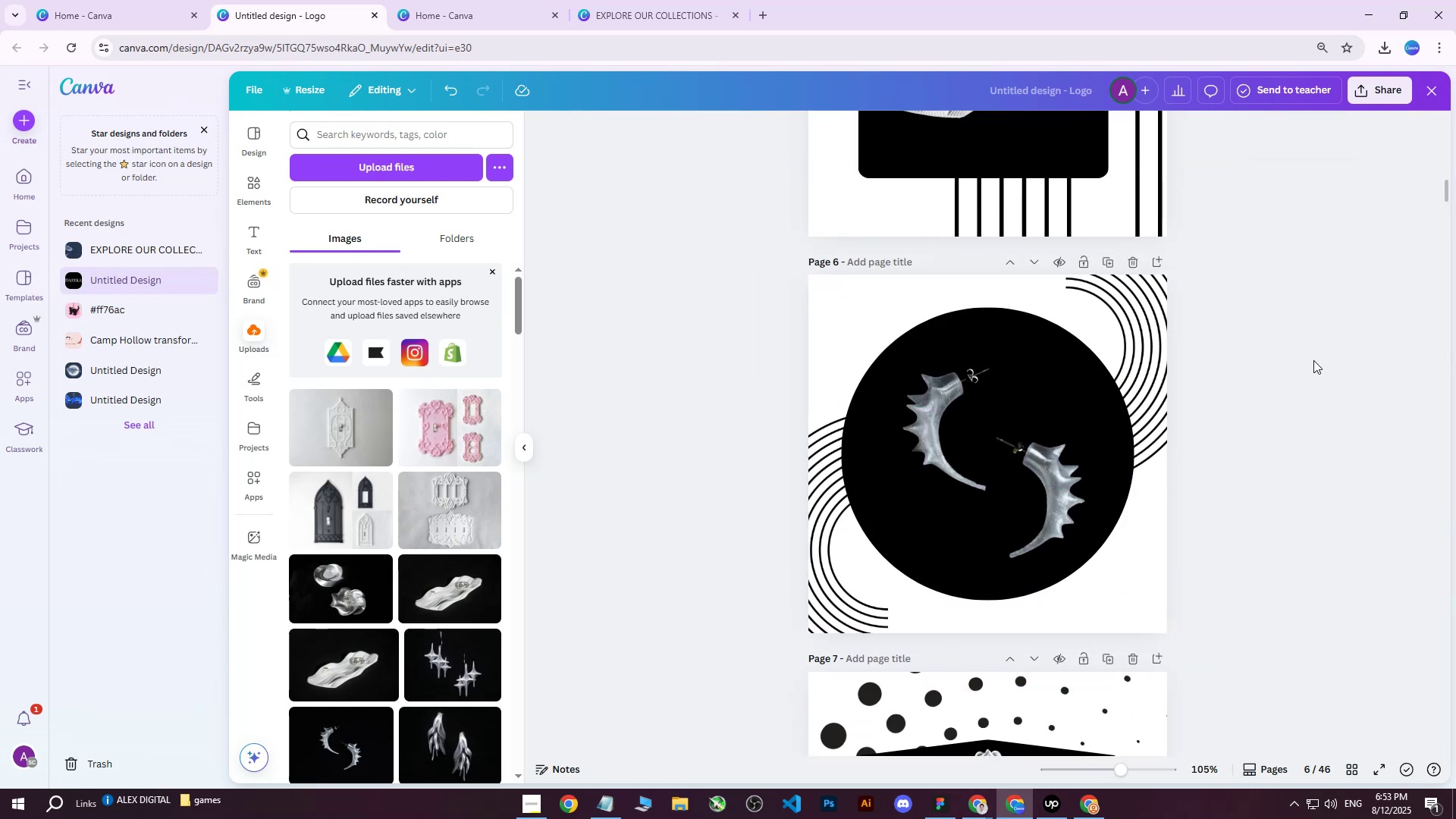 
scroll: coordinate [1280, 355], scroll_direction: none, amount: 0.0
 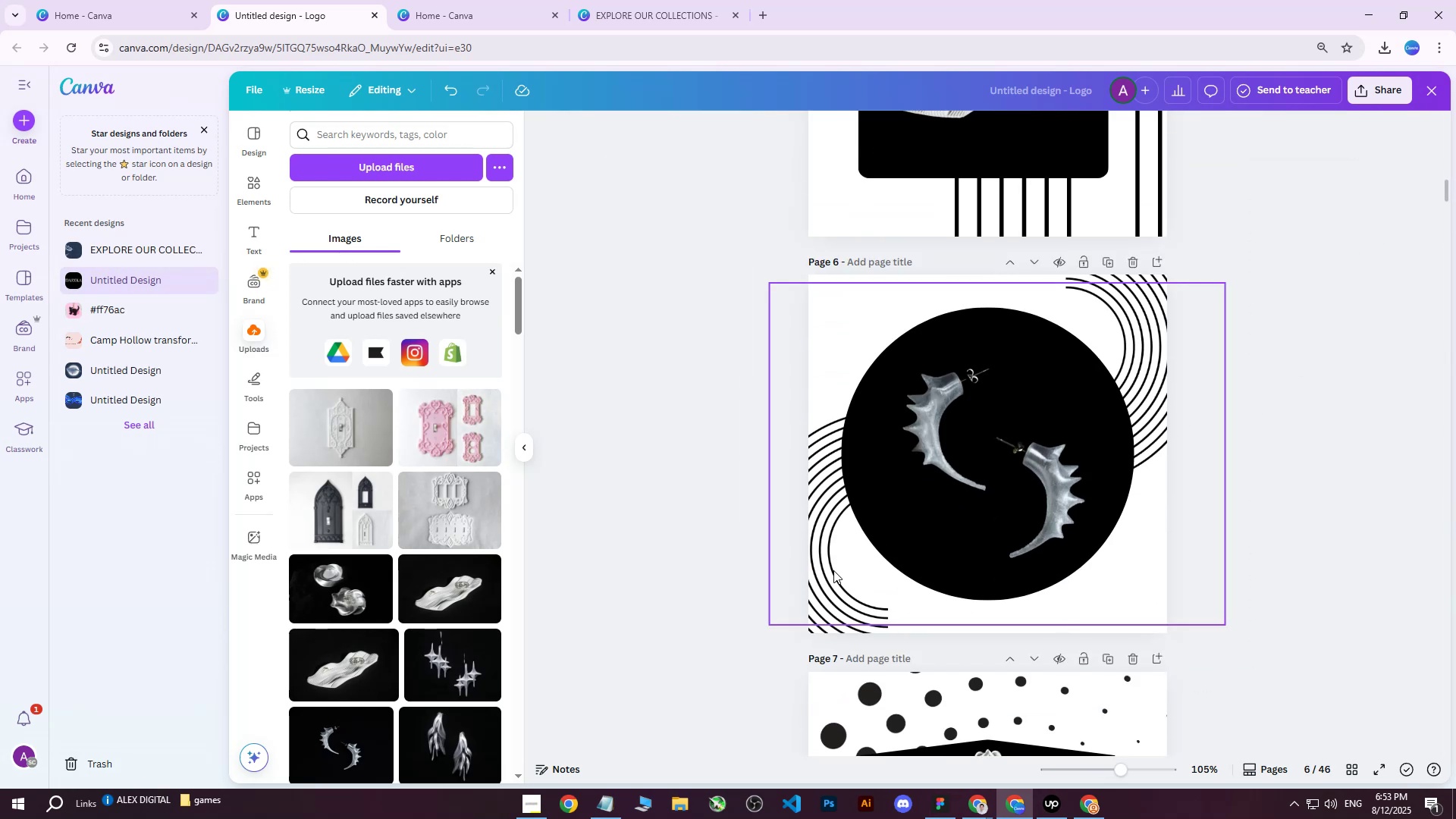 
left_click([824, 580])
 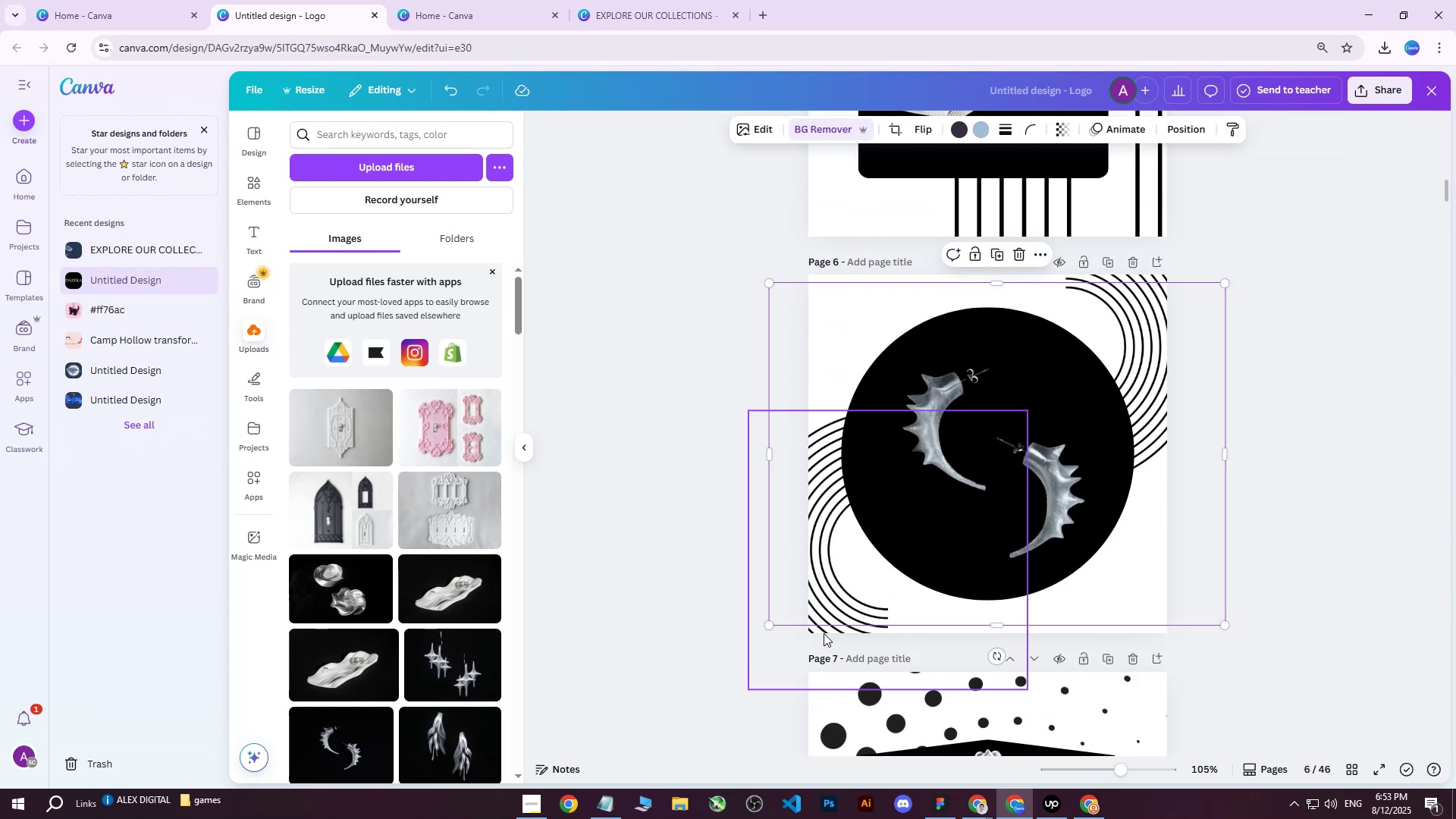 
left_click([823, 633])
 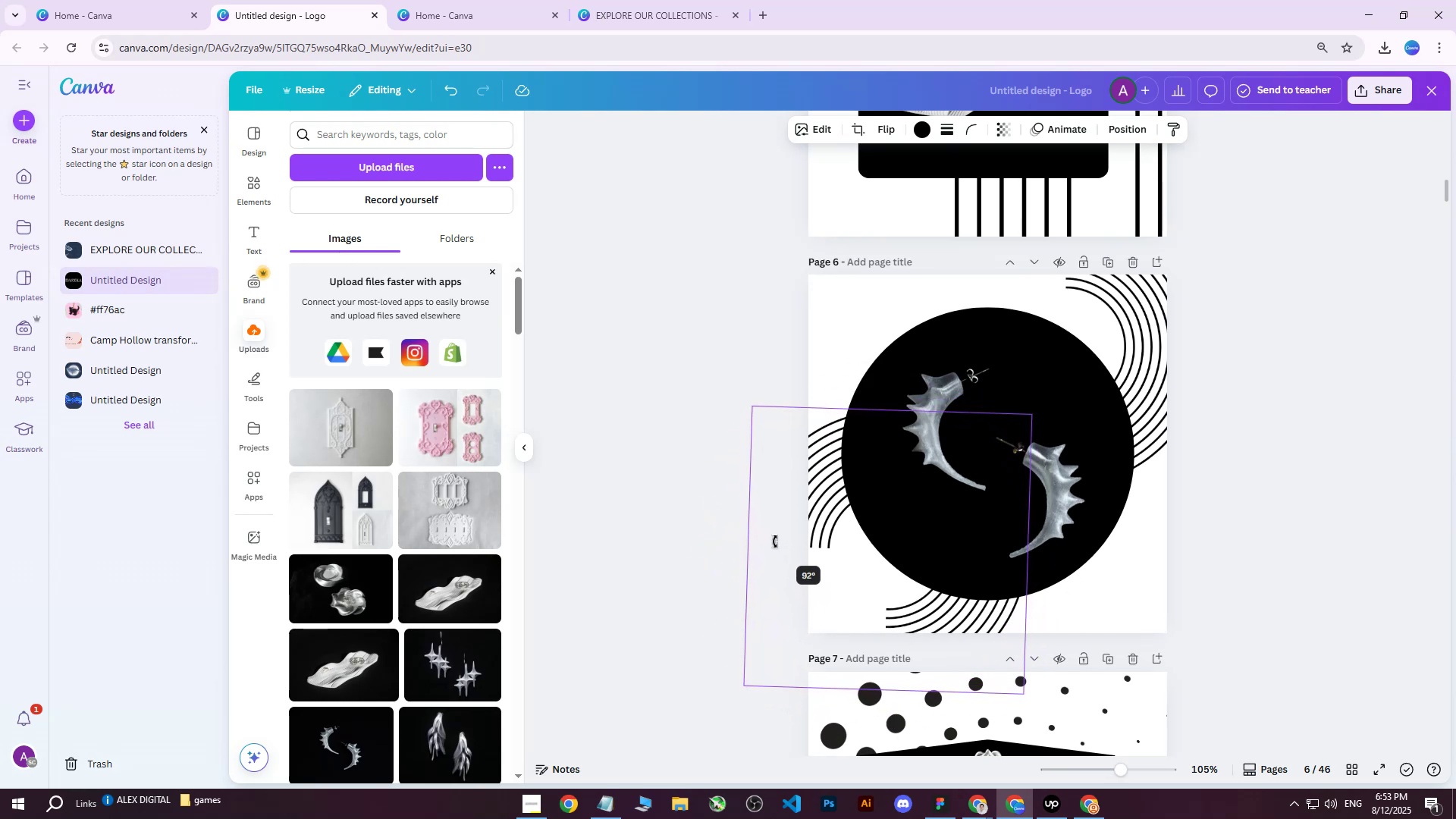 
wait(5.06)
 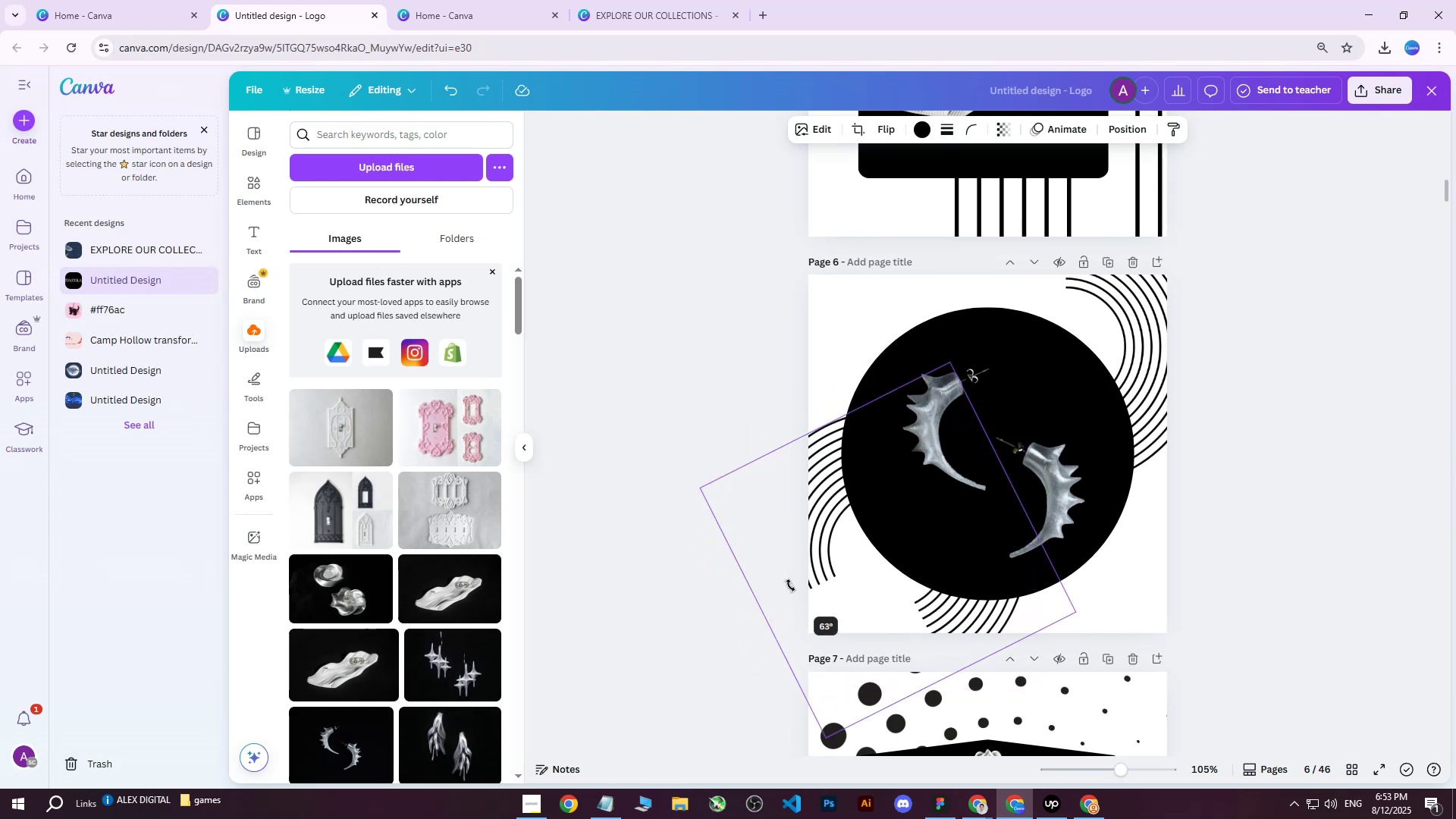 
scroll: coordinate [728, 595], scroll_direction: down, amount: 2.0
 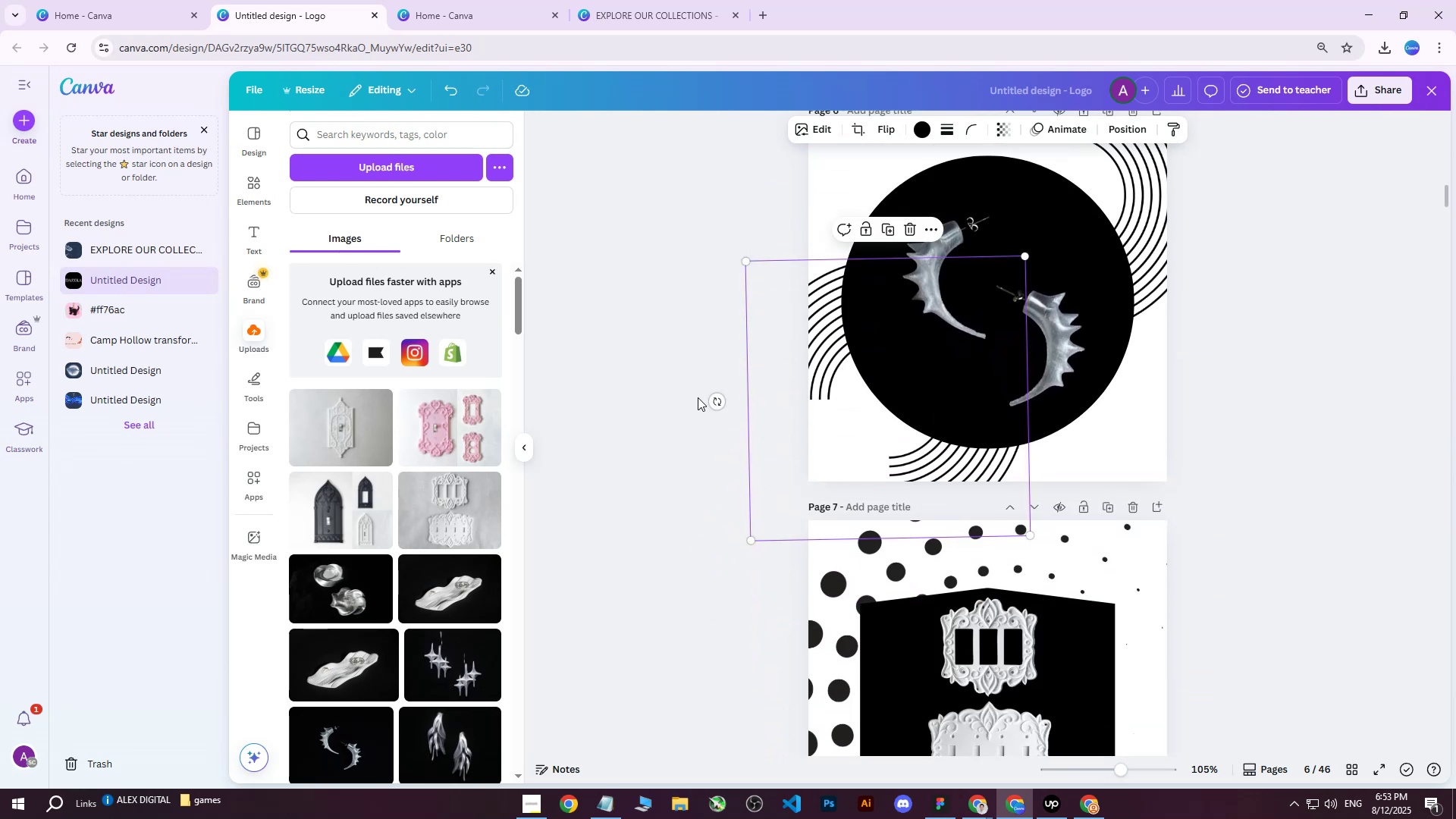 
mouse_move([729, 391])
 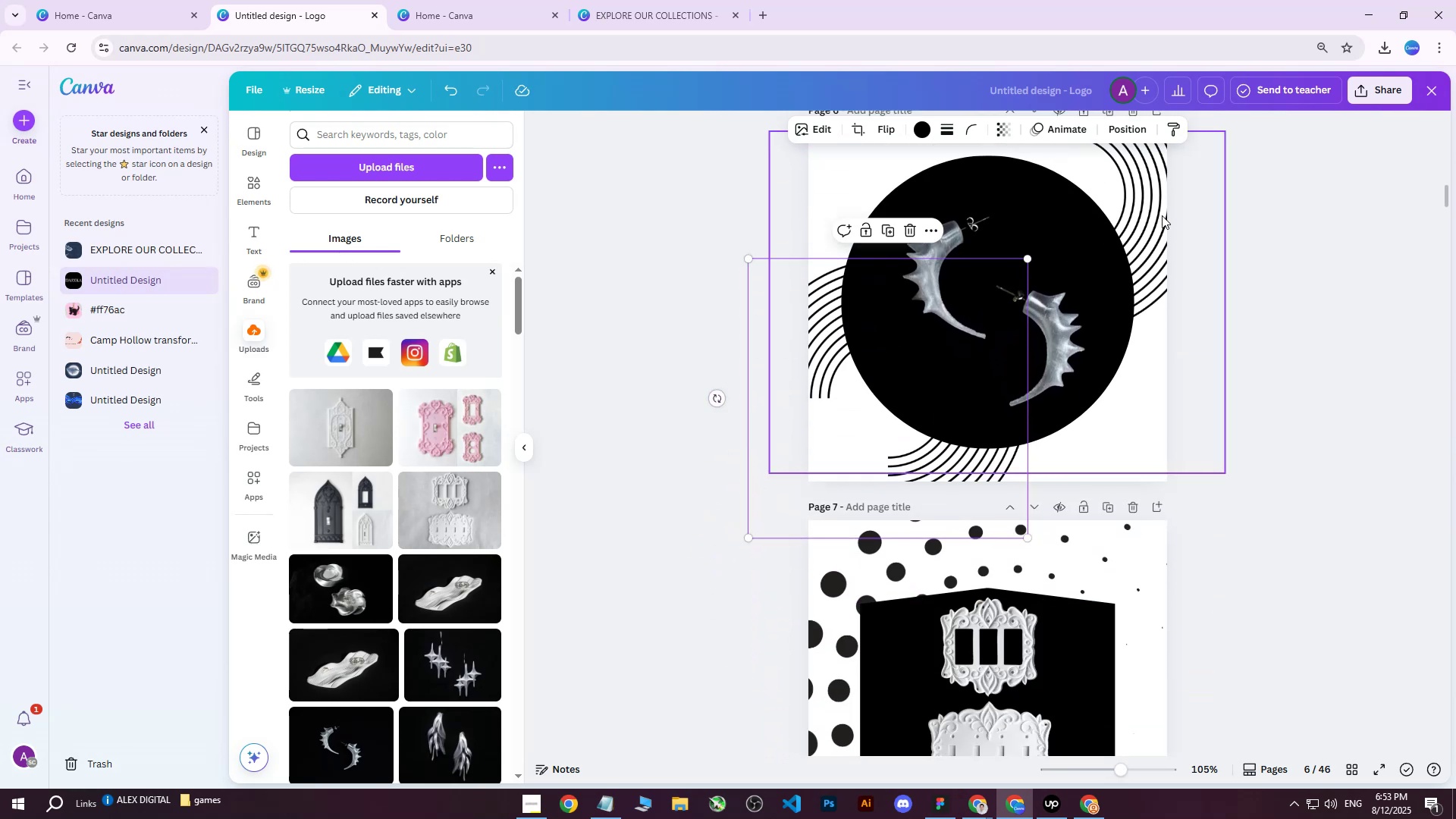 
left_click([1163, 215])
 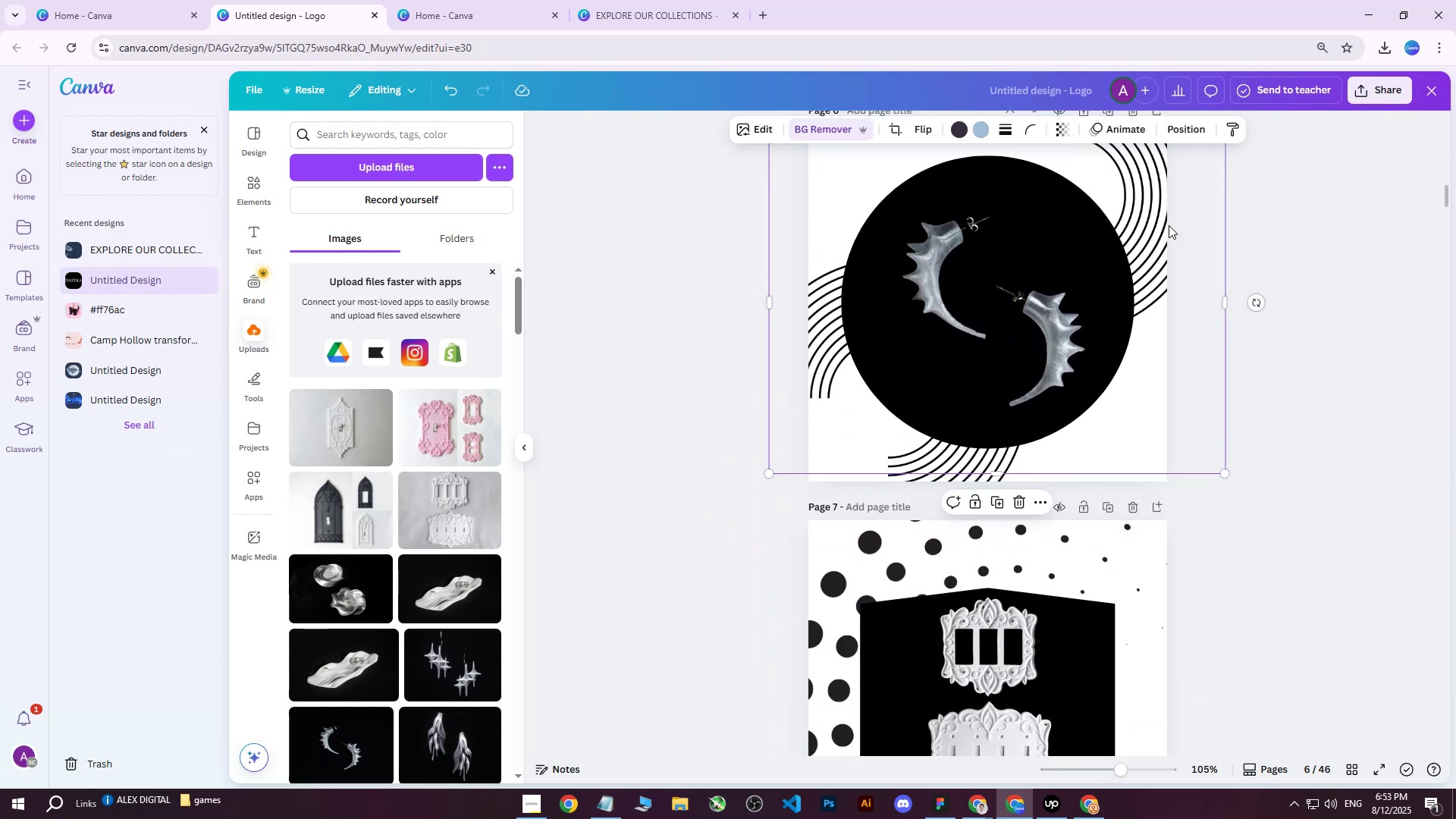 
scroll: coordinate [1263, 565], scroll_direction: up, amount: 2.0
 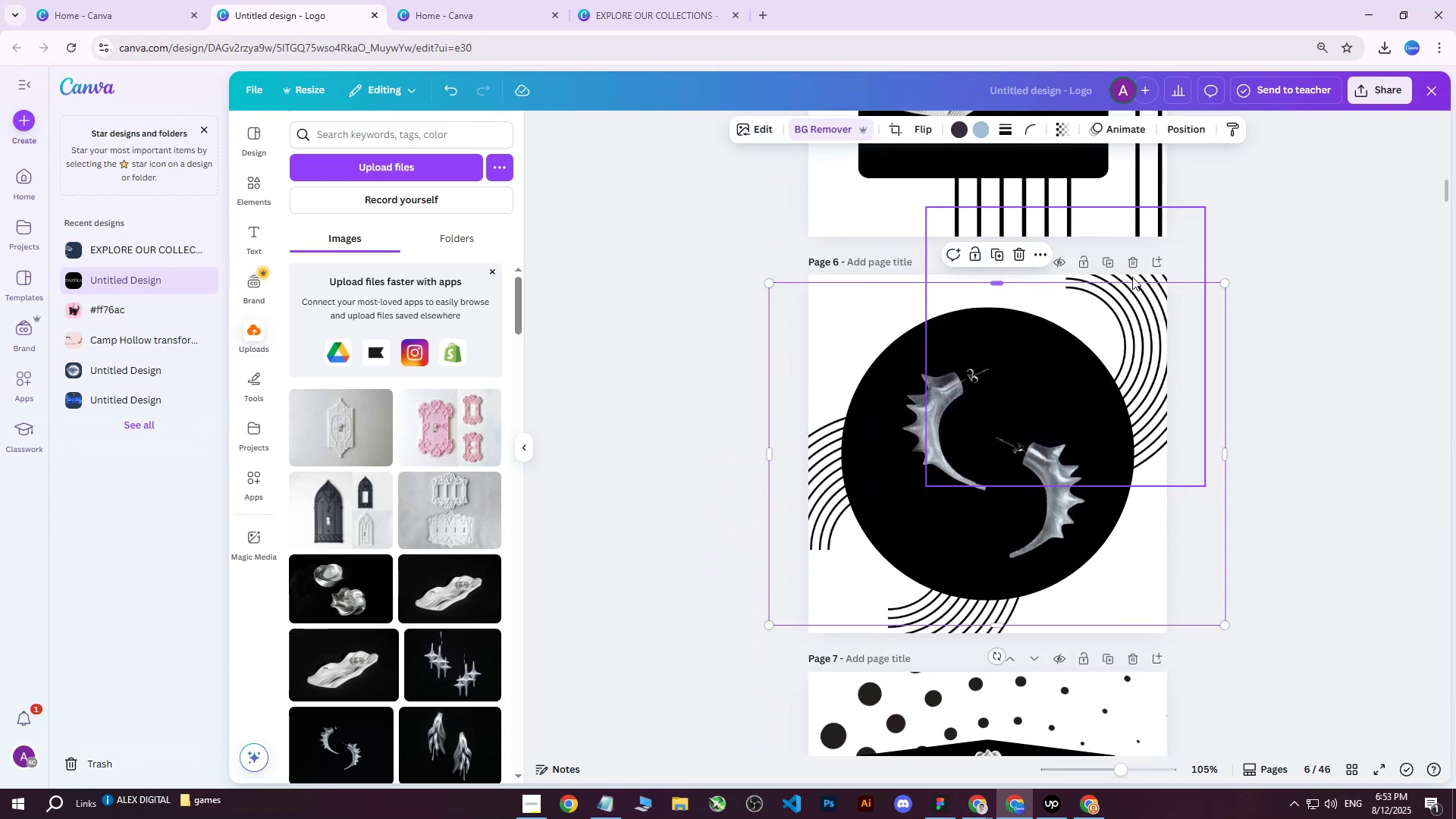 
left_click([1132, 274])
 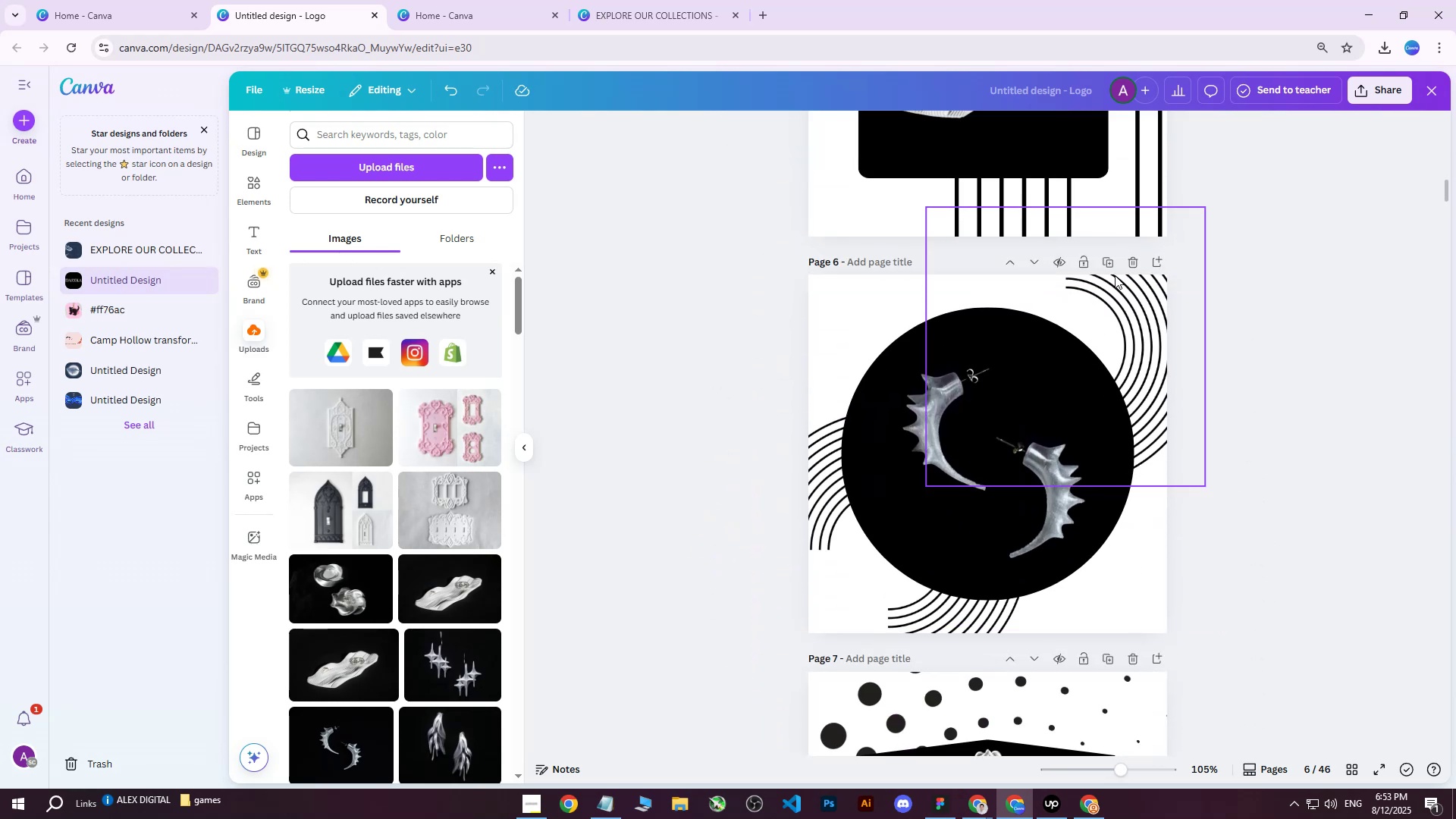 
left_click([1115, 275])
 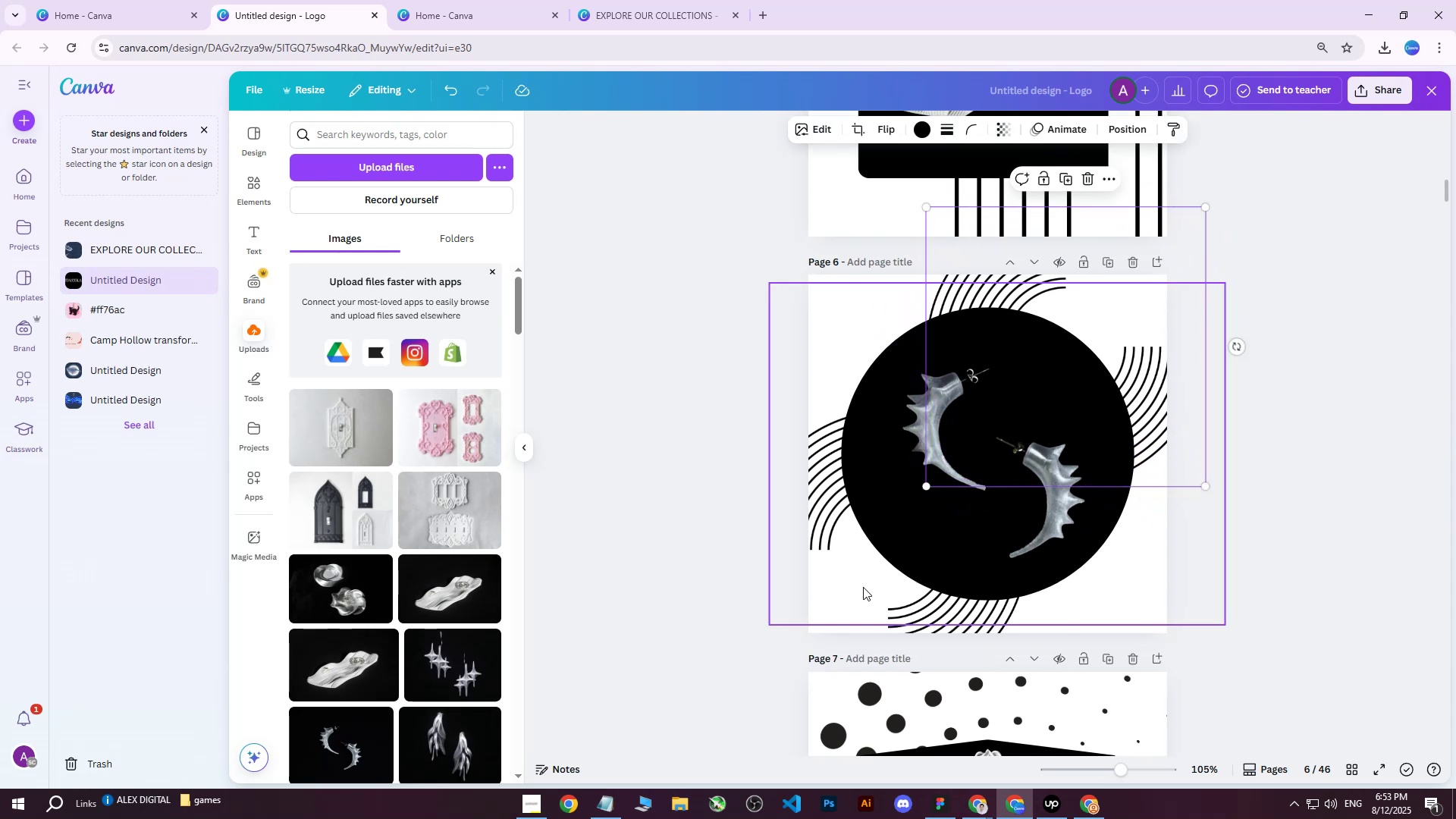 
wait(9.61)
 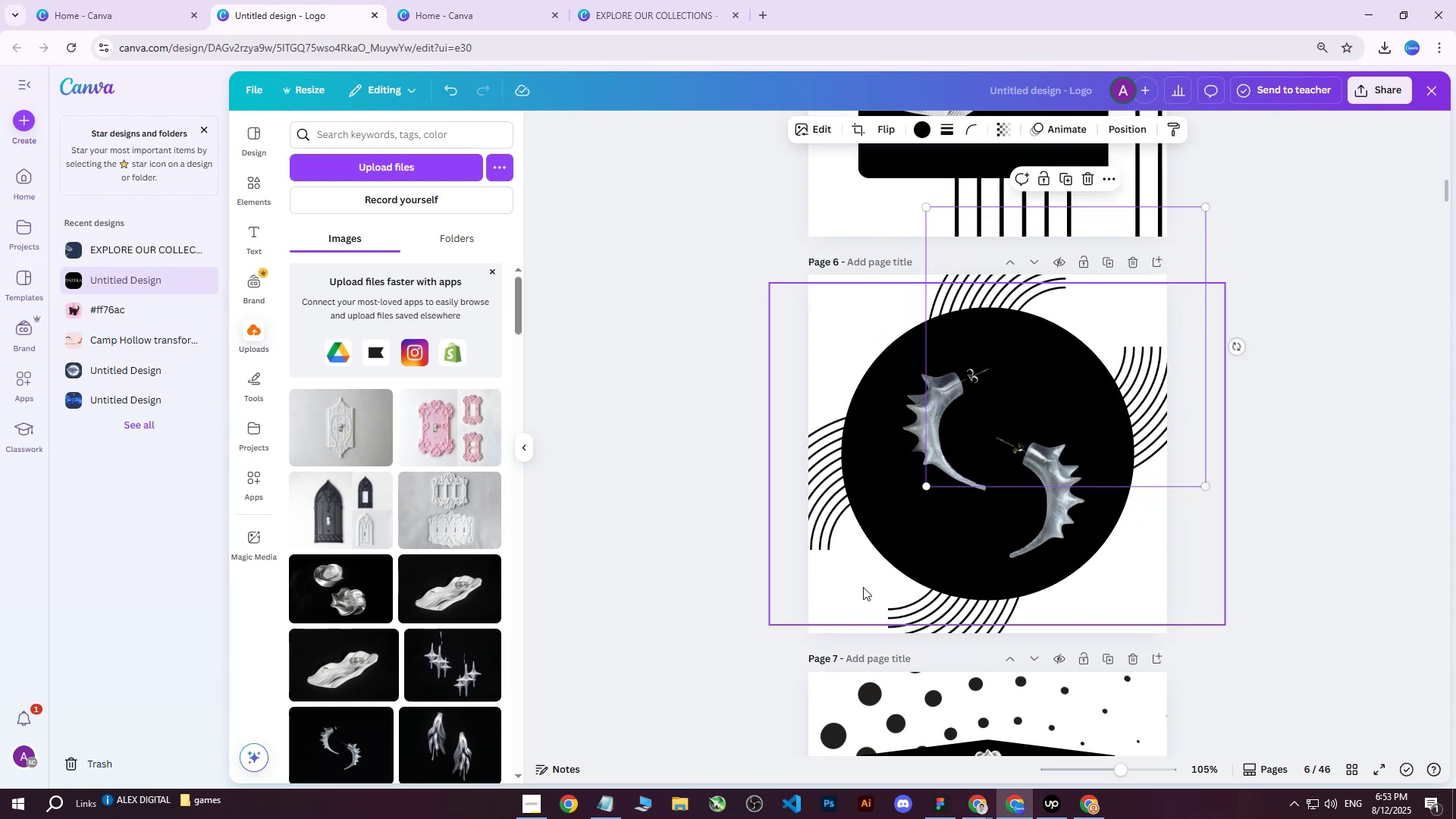 
left_click([1032, 275])
 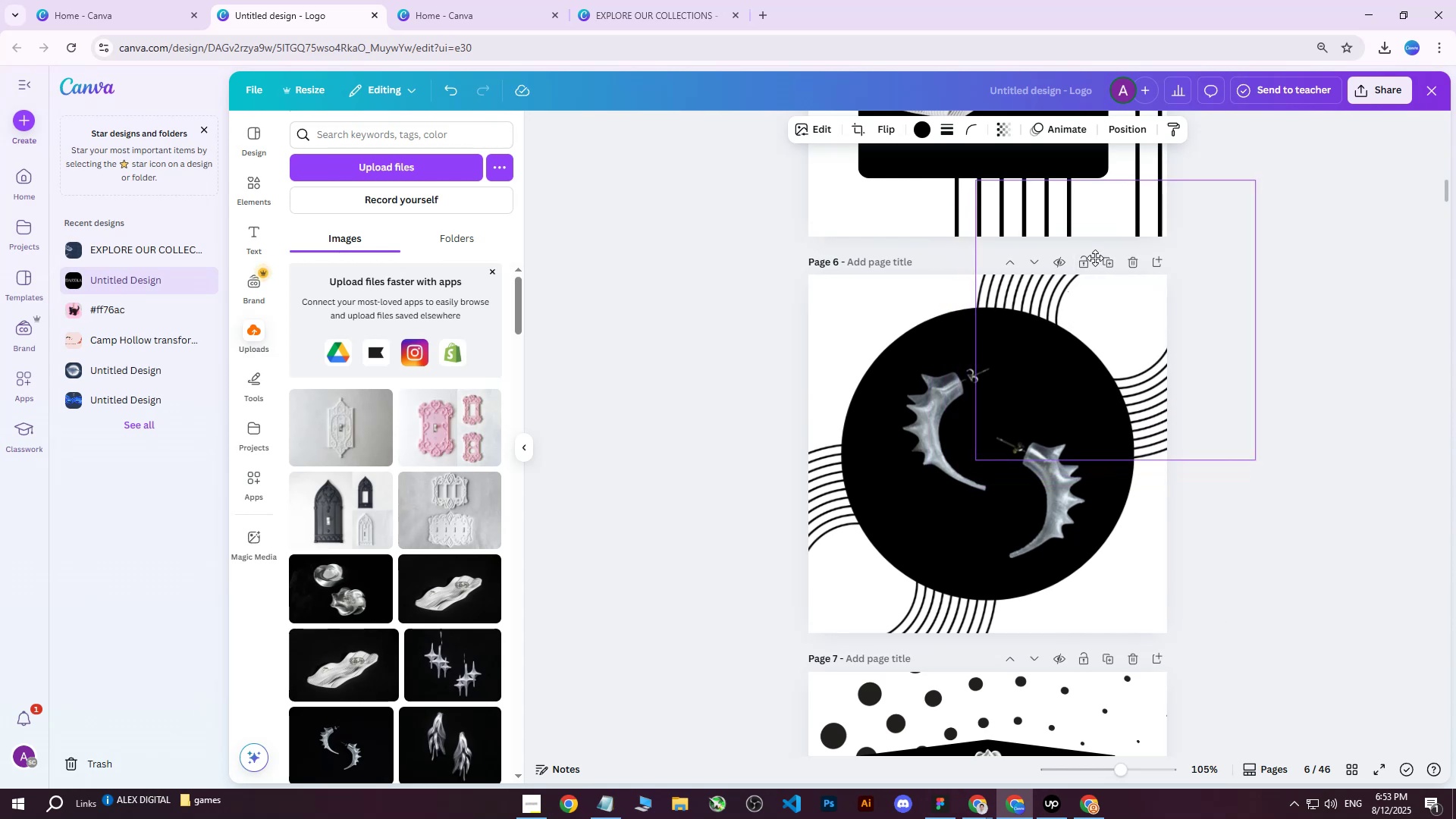 
left_click([1381, 292])
 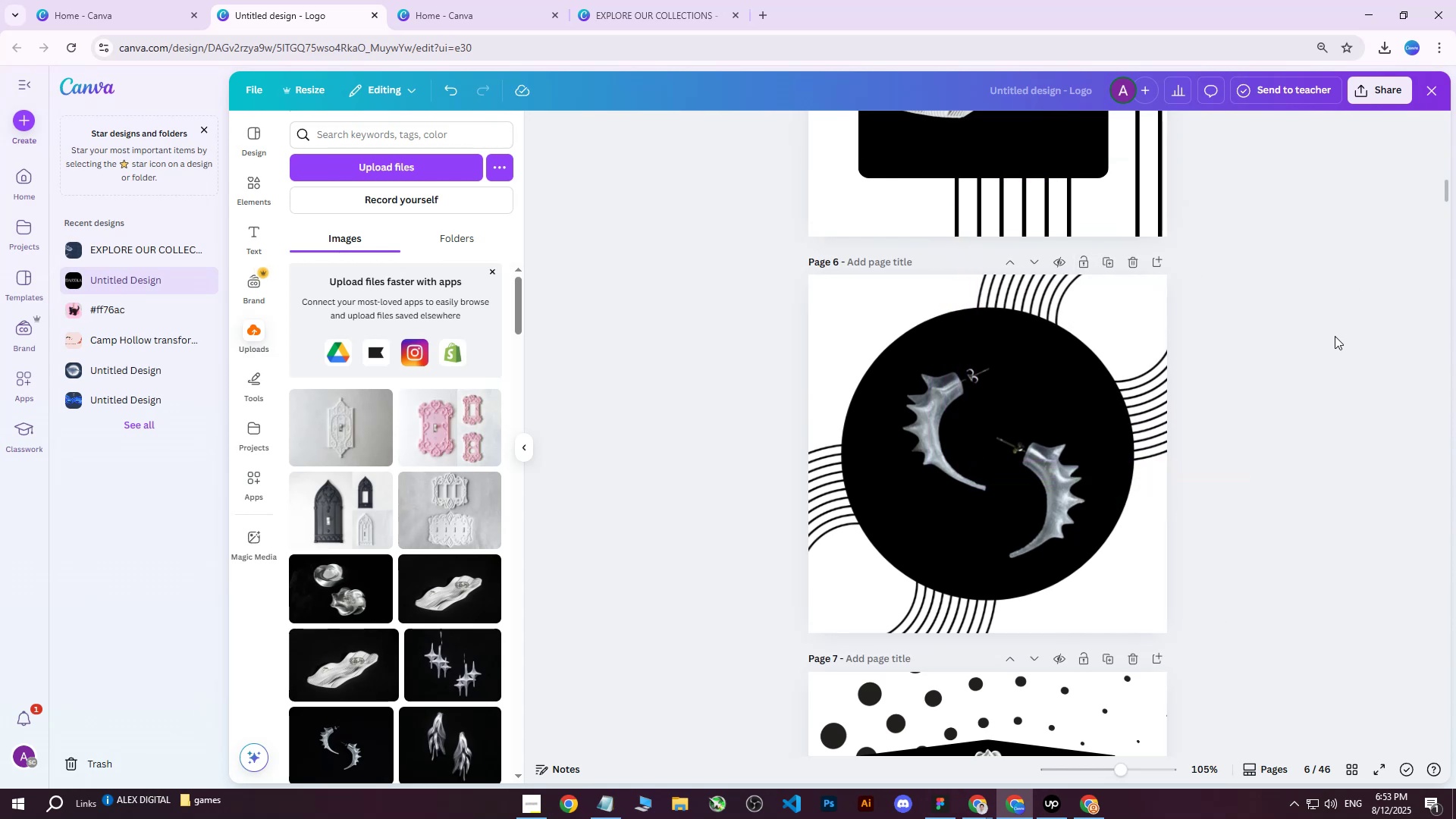 
scroll: coordinate [1277, 424], scroll_direction: up, amount: 6.0
 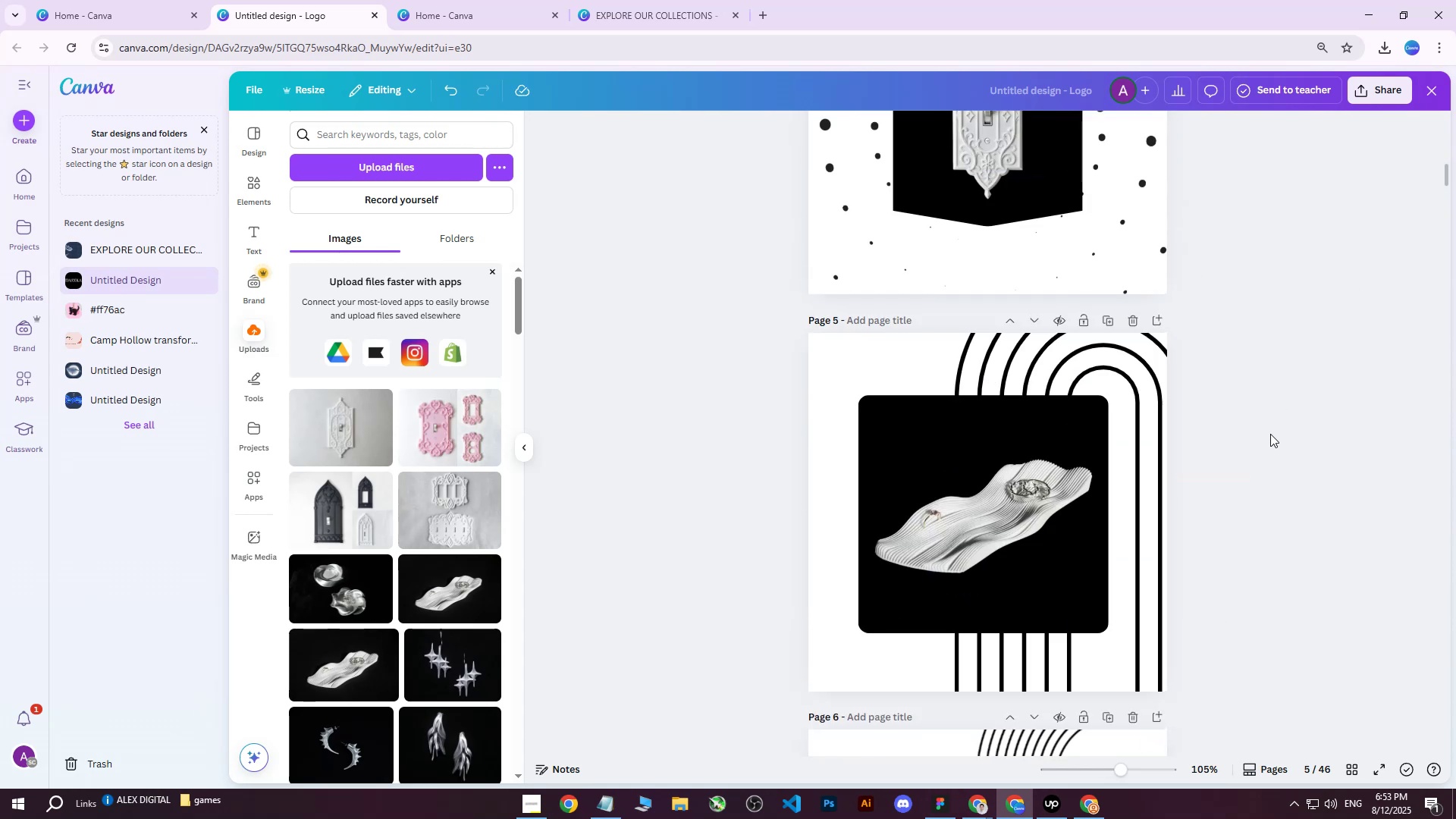 
scroll: coordinate [1270, 434], scroll_direction: down, amount: 5.0
 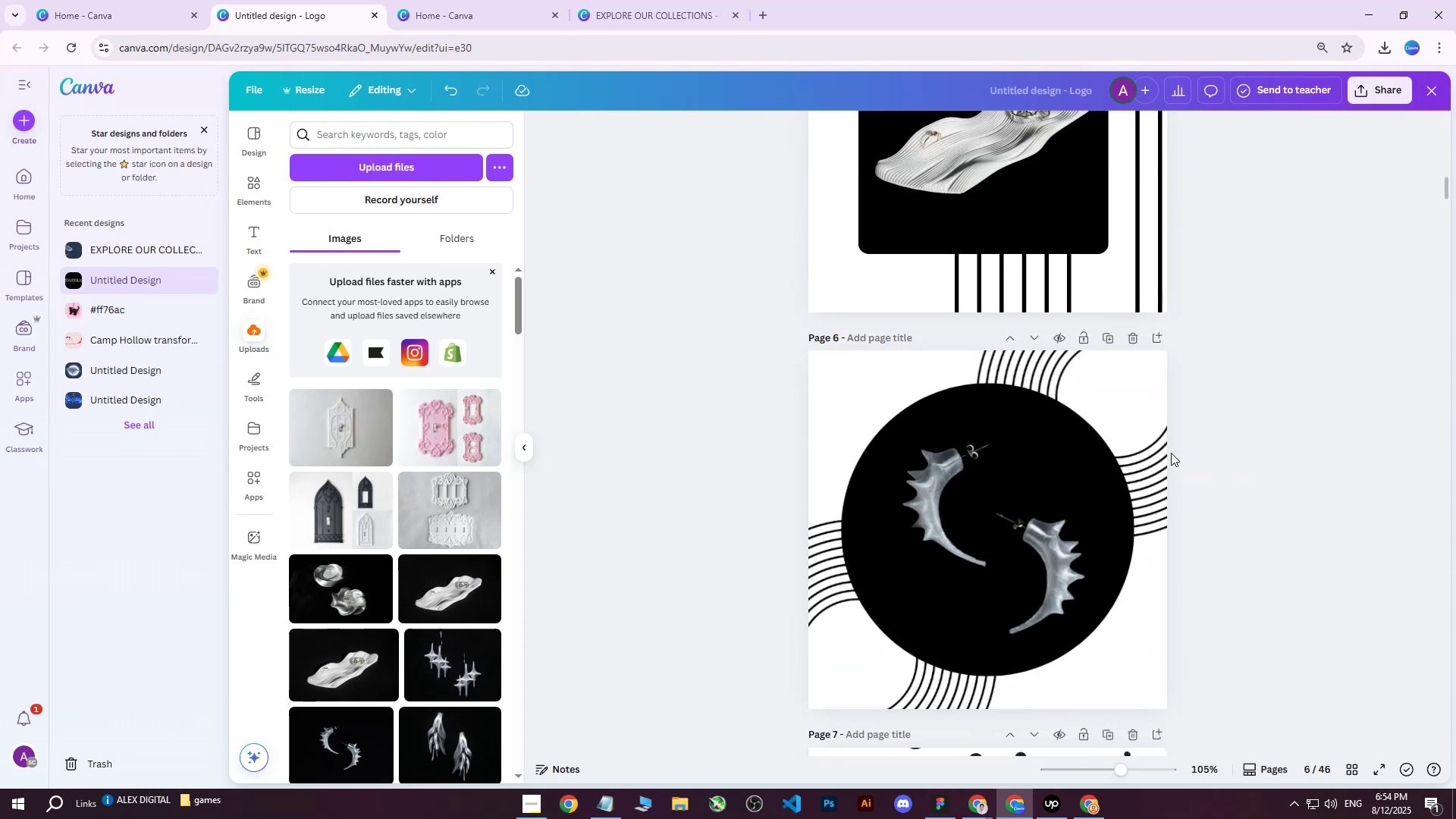 
left_click([1377, 101])
 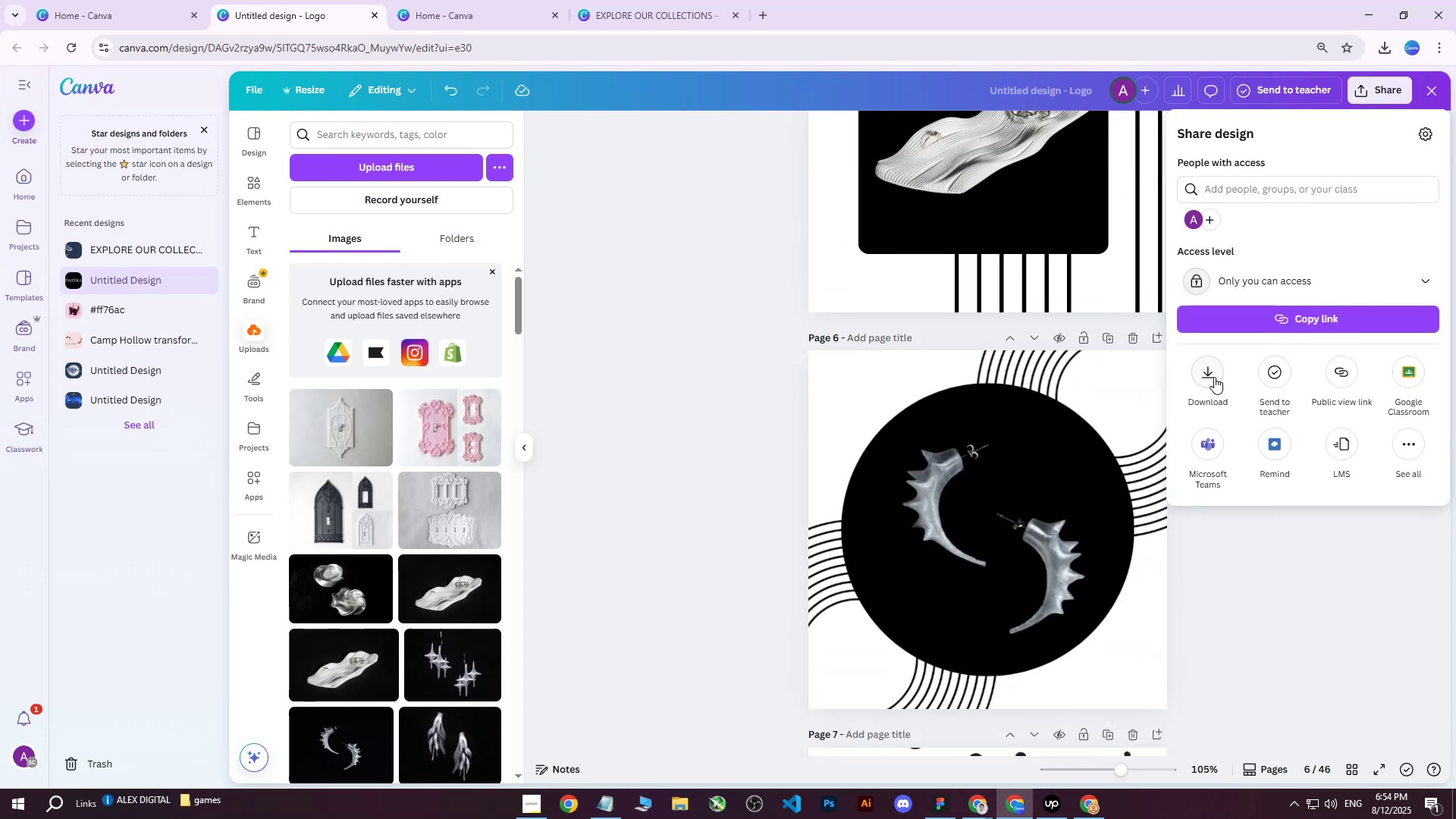 
left_click([1214, 377])
 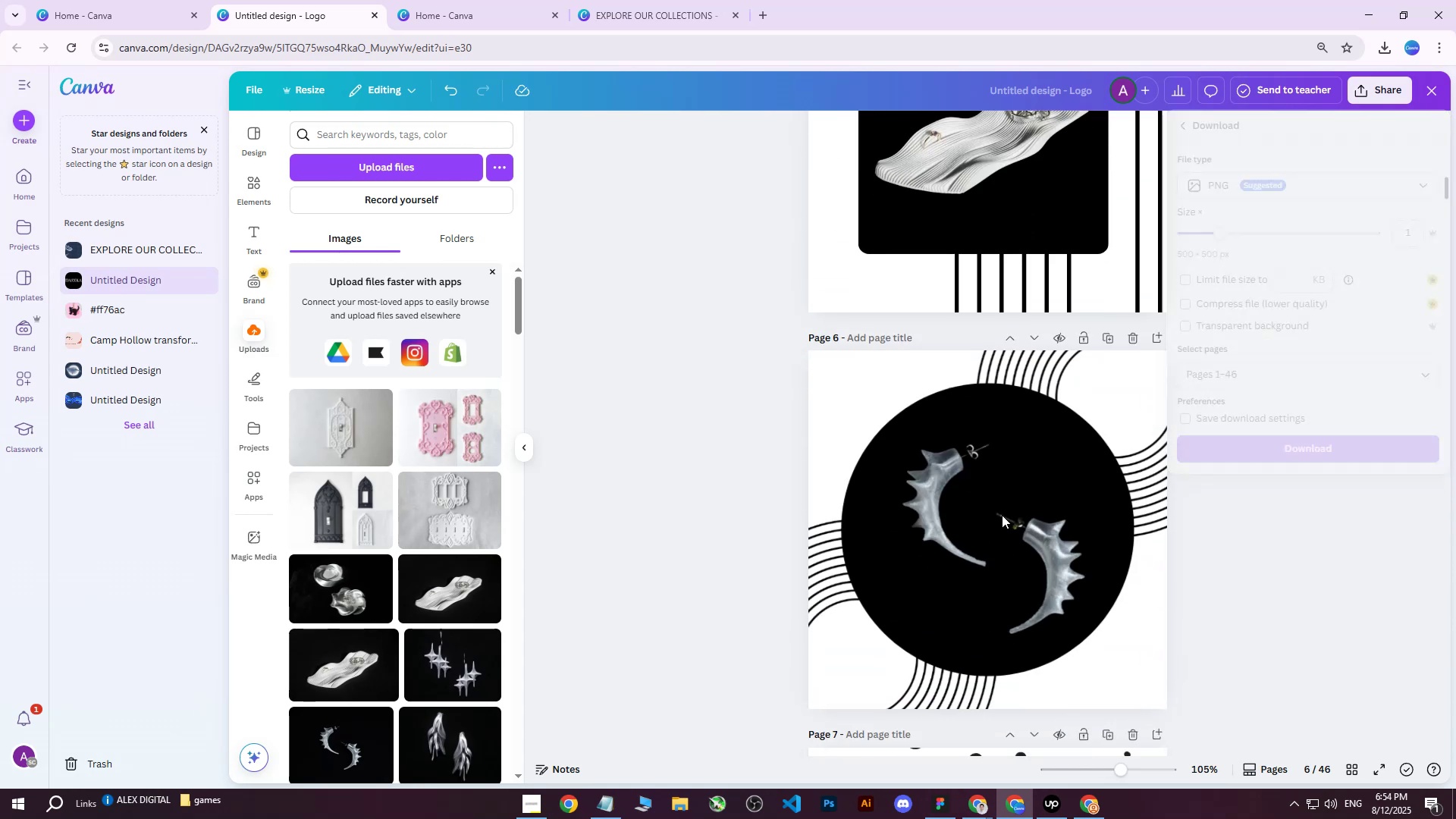 
double_click([926, 497])
 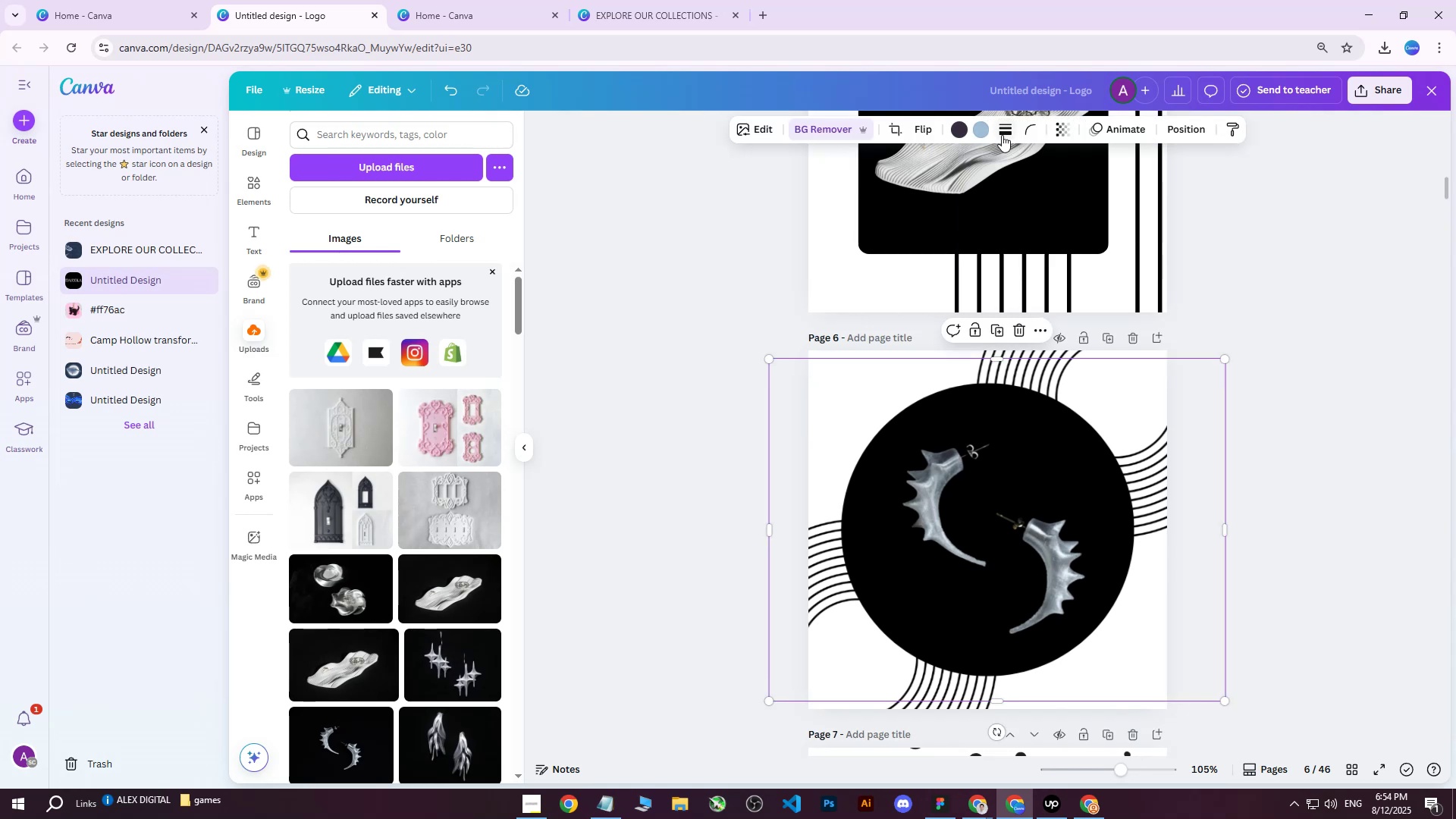 
left_click([978, 133])
 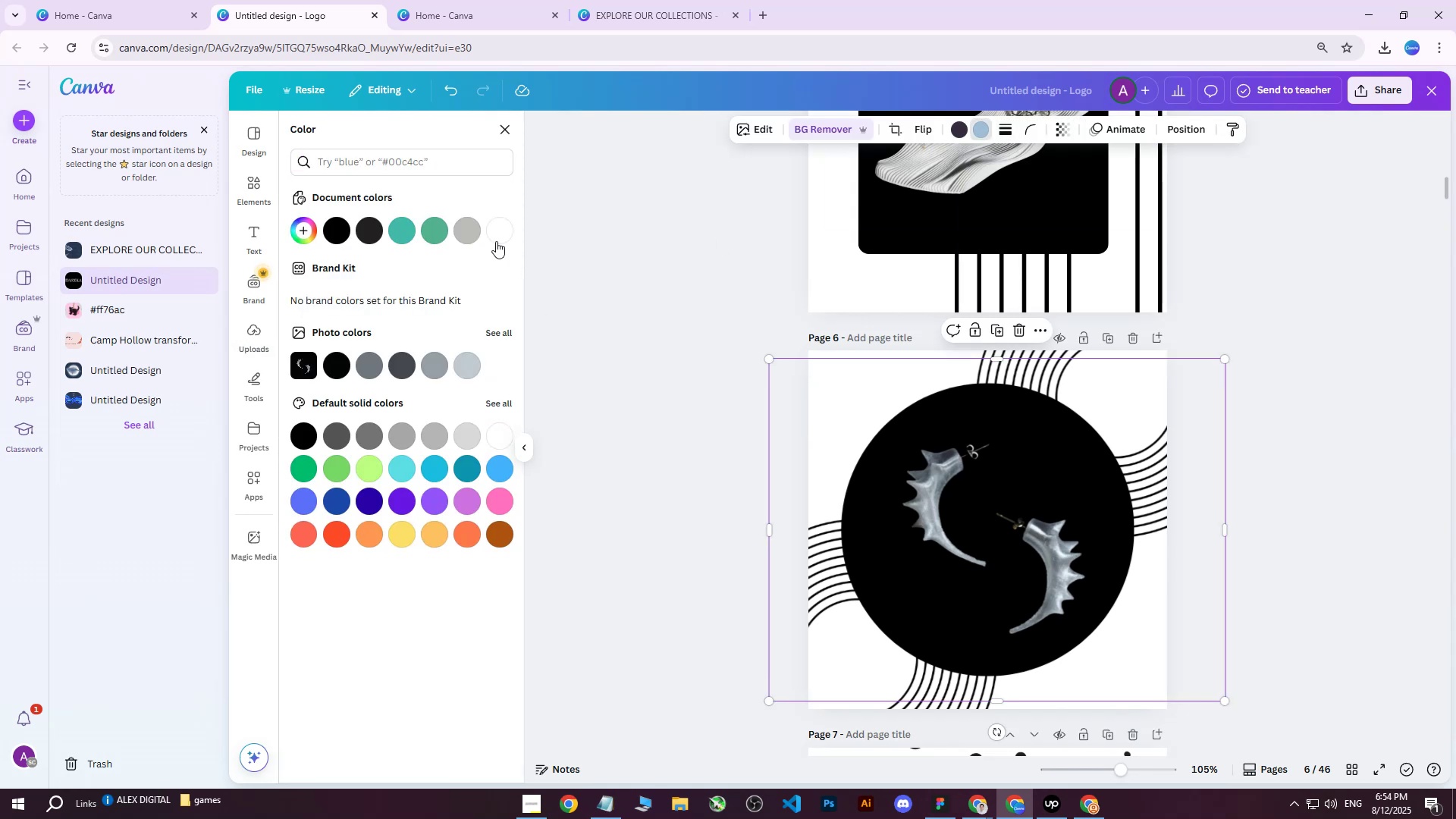 
left_click([499, 237])
 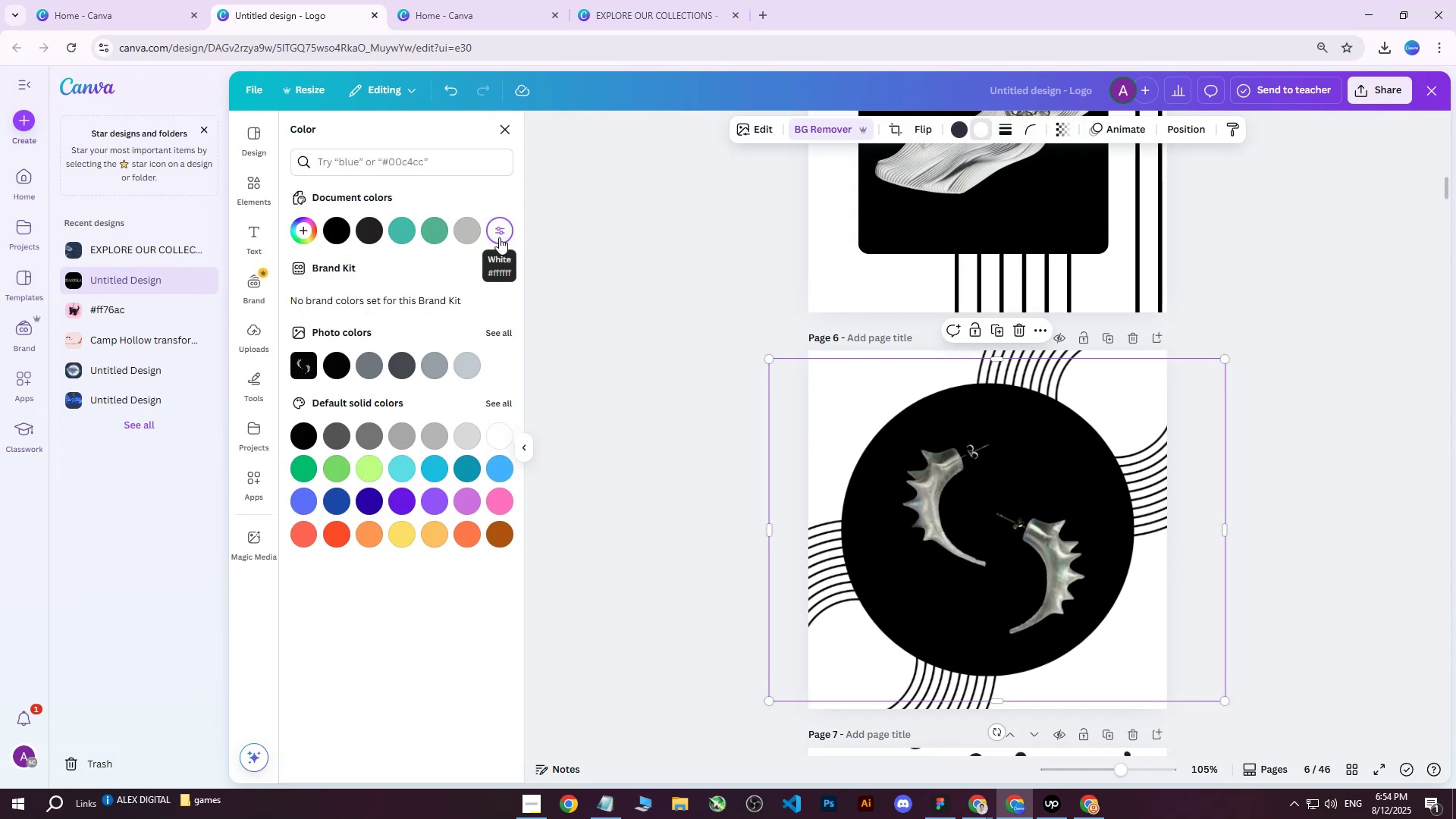 
key(Control+Z)
 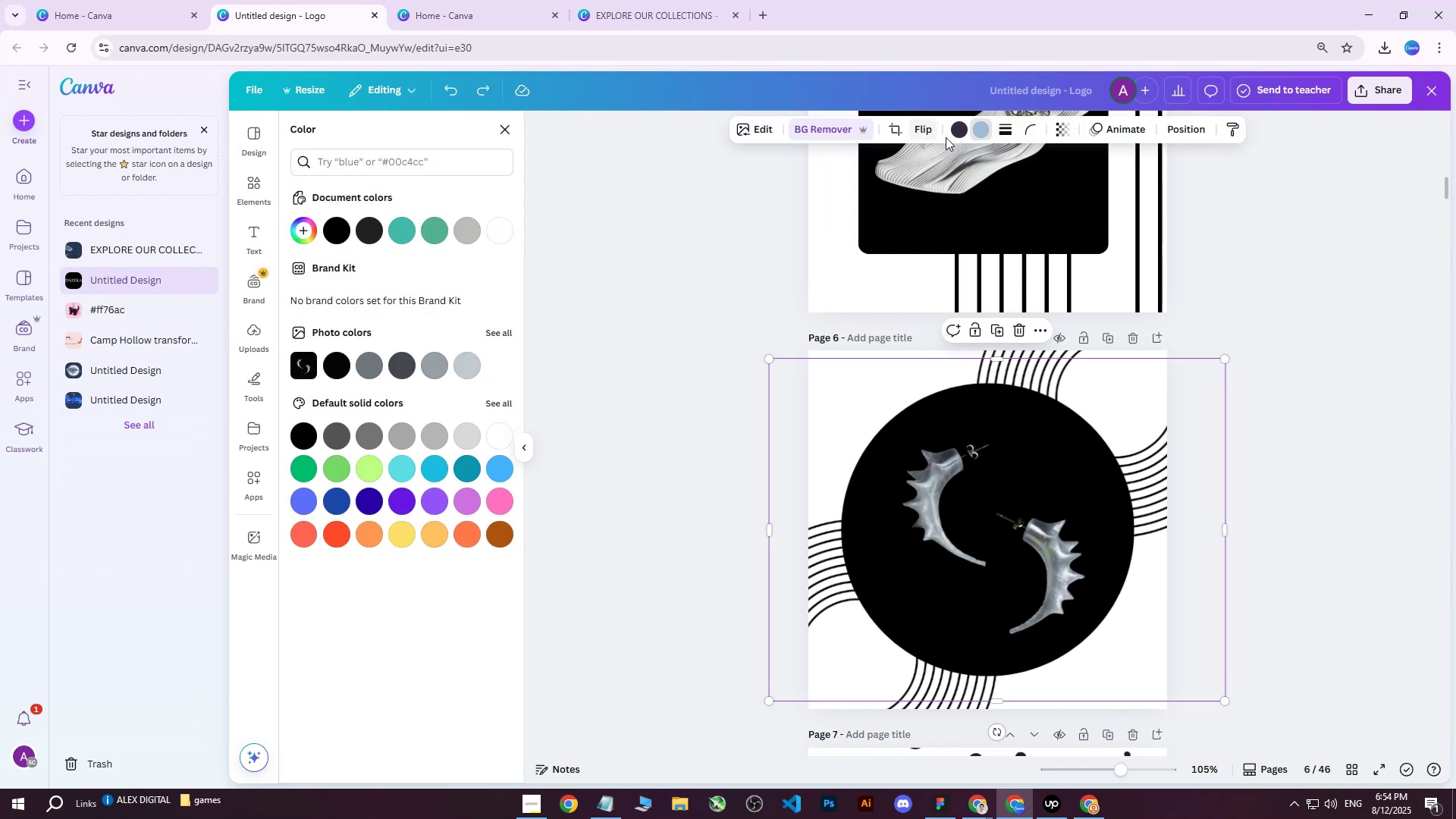 
left_click([963, 131])
 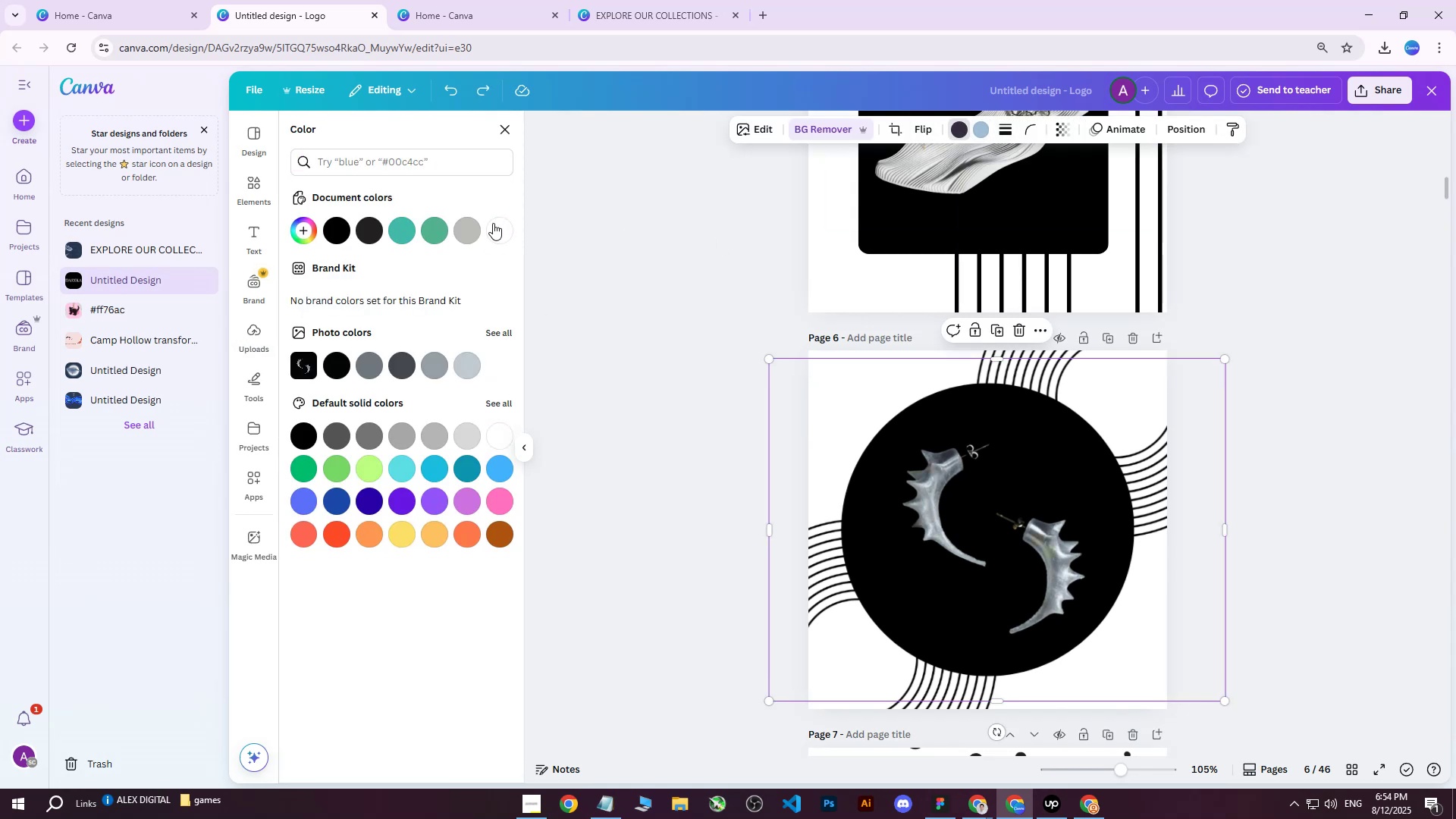 
left_click([493, 223])
 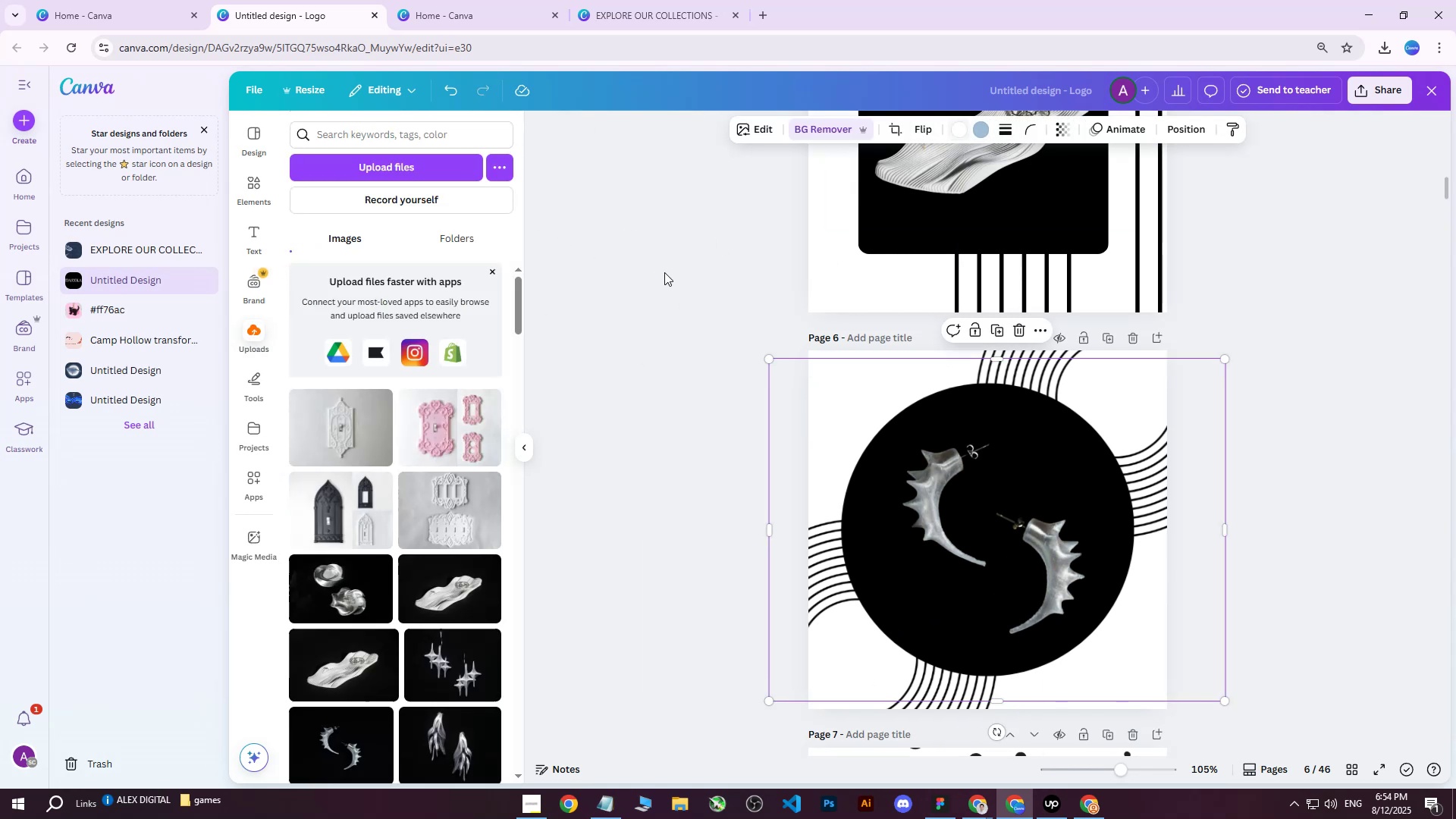 
double_click([664, 272])
 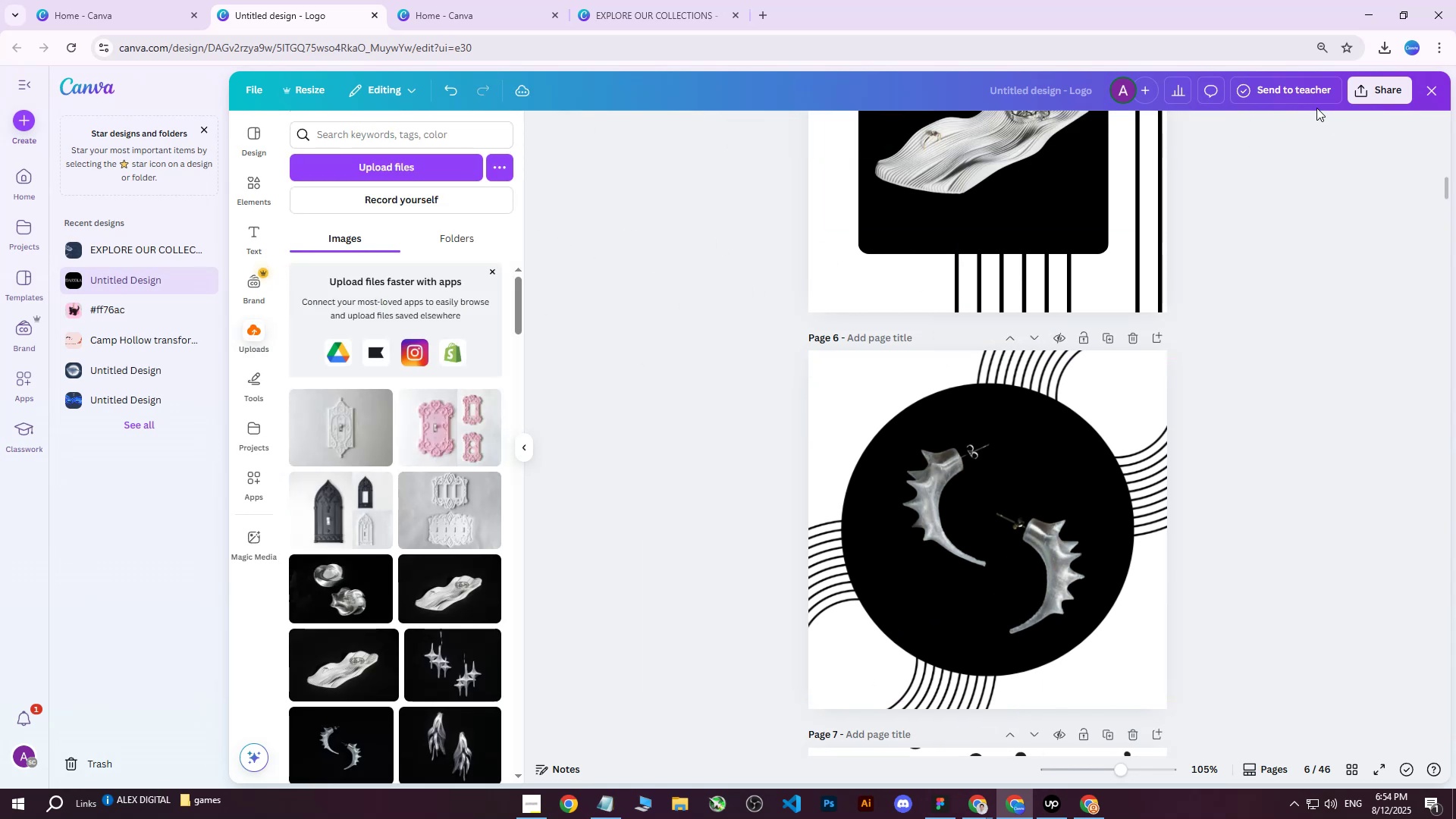 
left_click([1373, 90])
 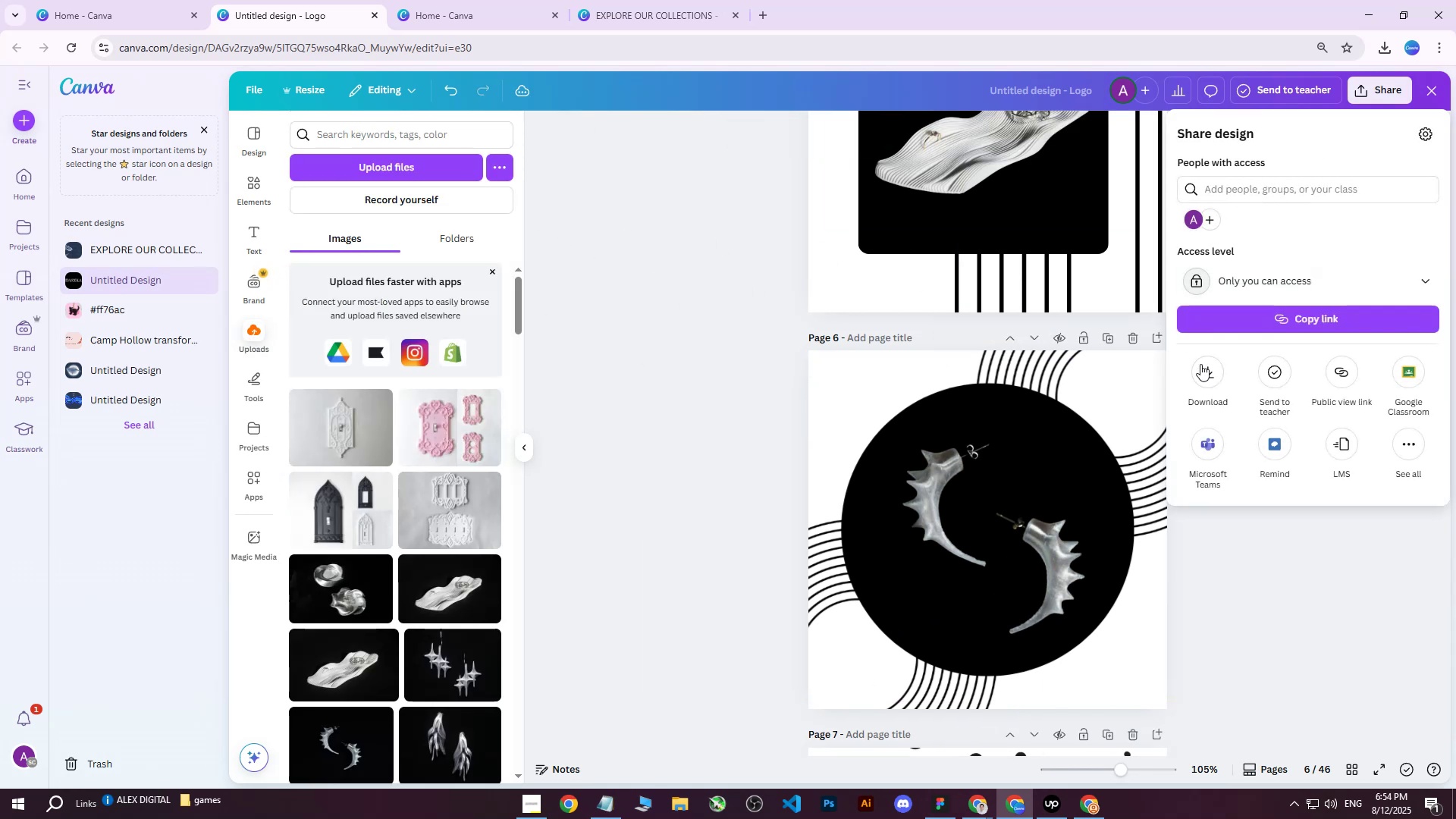 
left_click([1197, 370])
 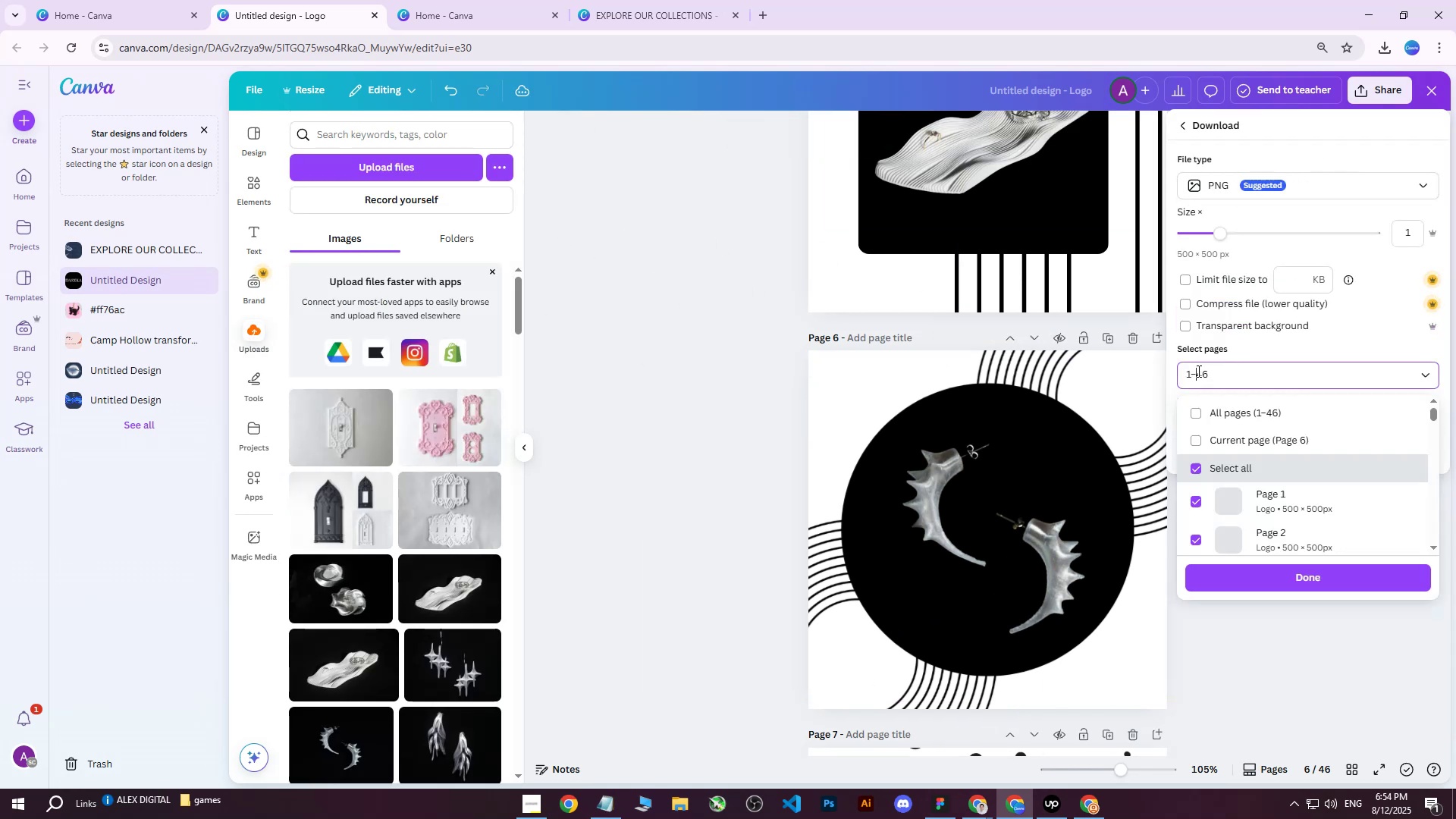 
double_click([1207, 398])
 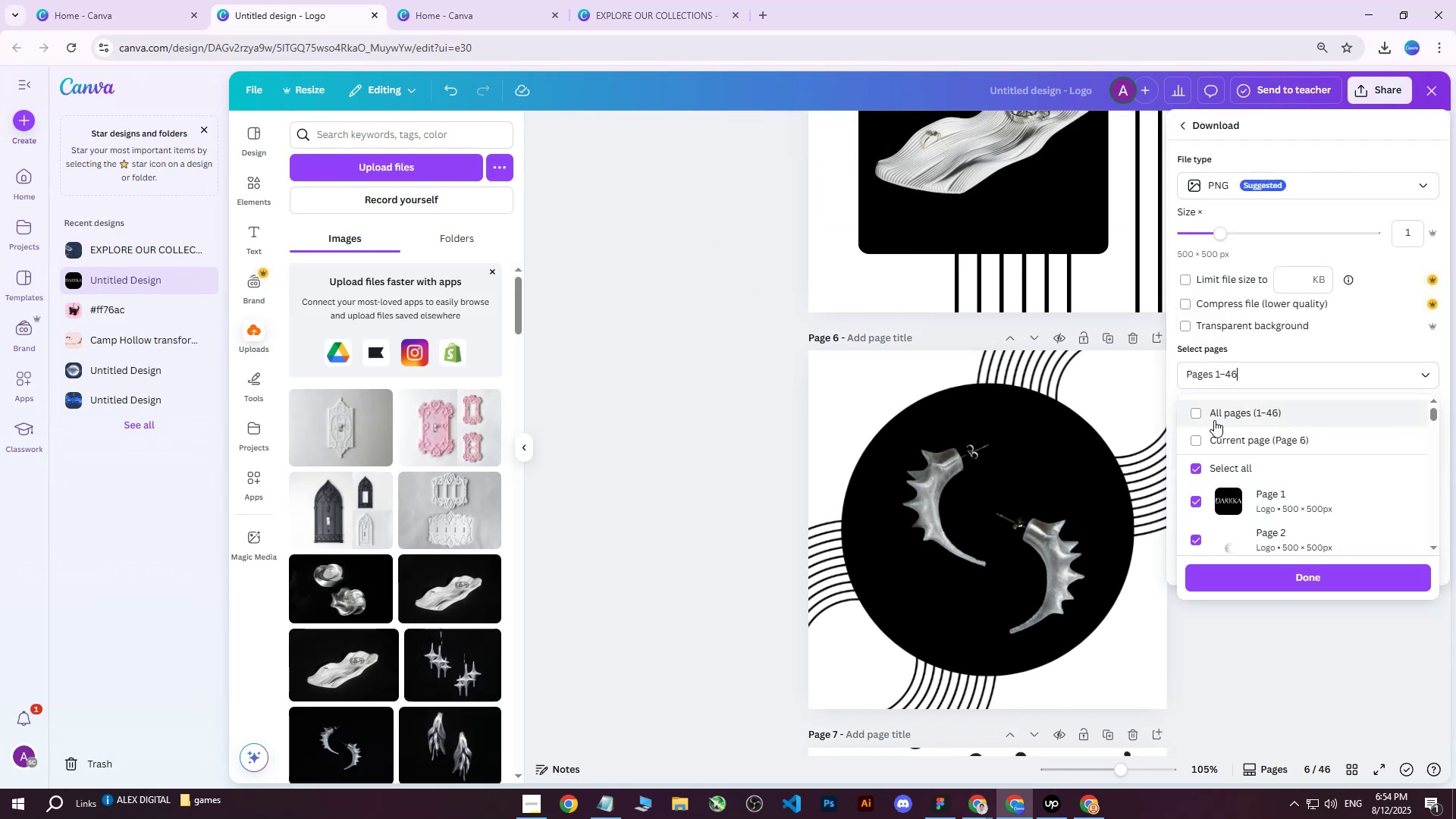 
triple_click([1214, 420])
 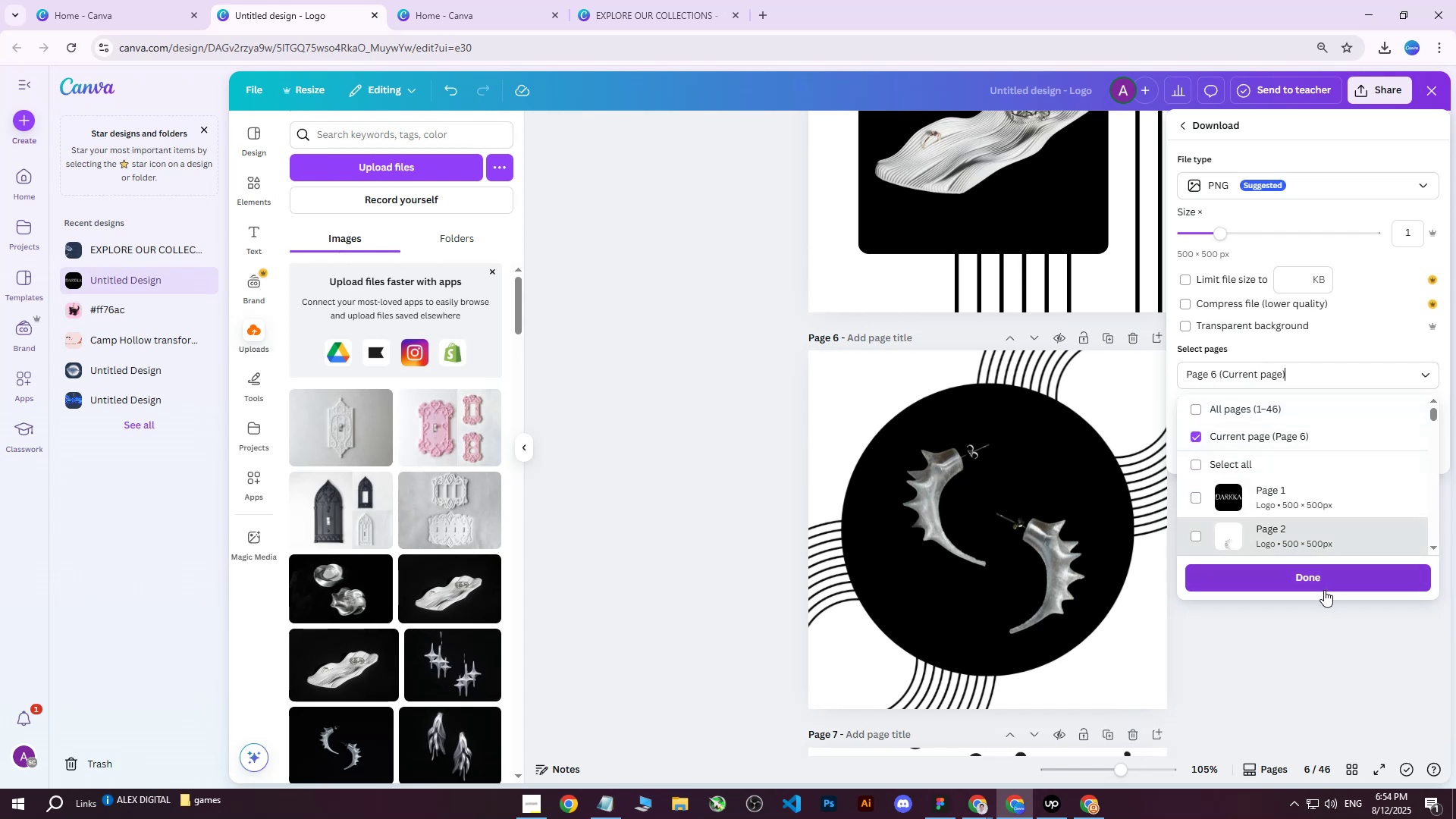 
left_click([1310, 582])
 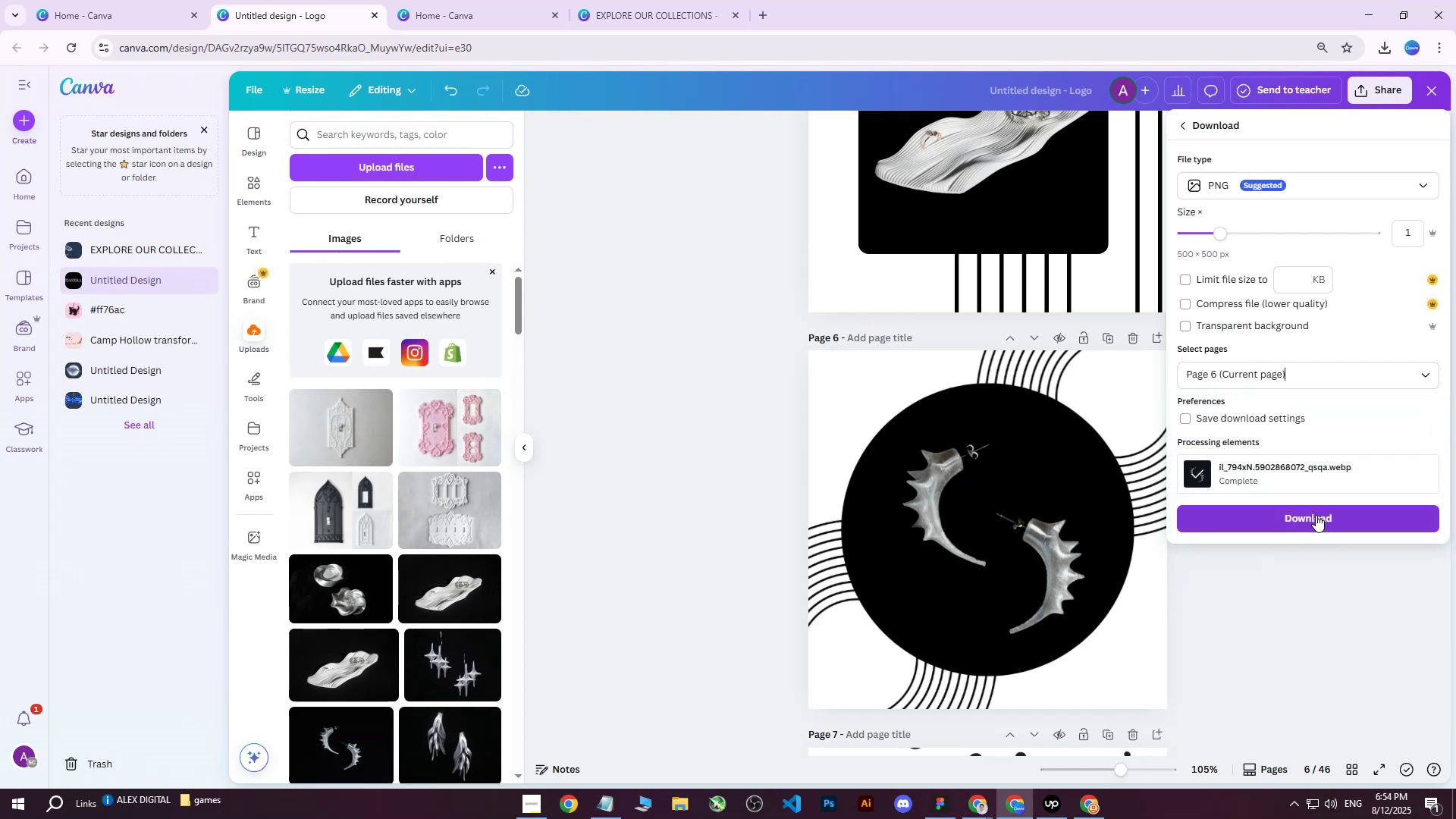 
double_click([1316, 515])
 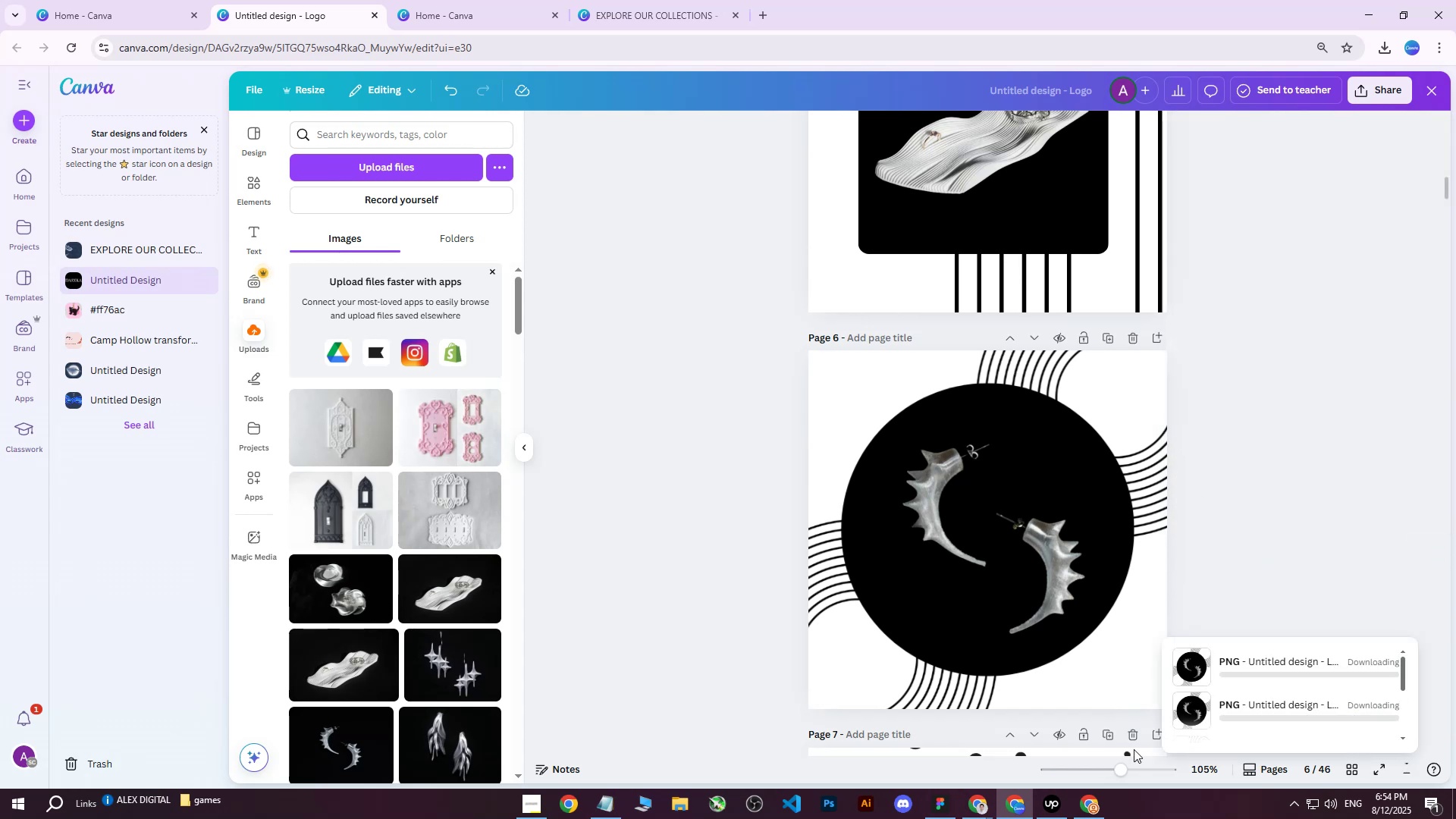 
left_click([1093, 801])
 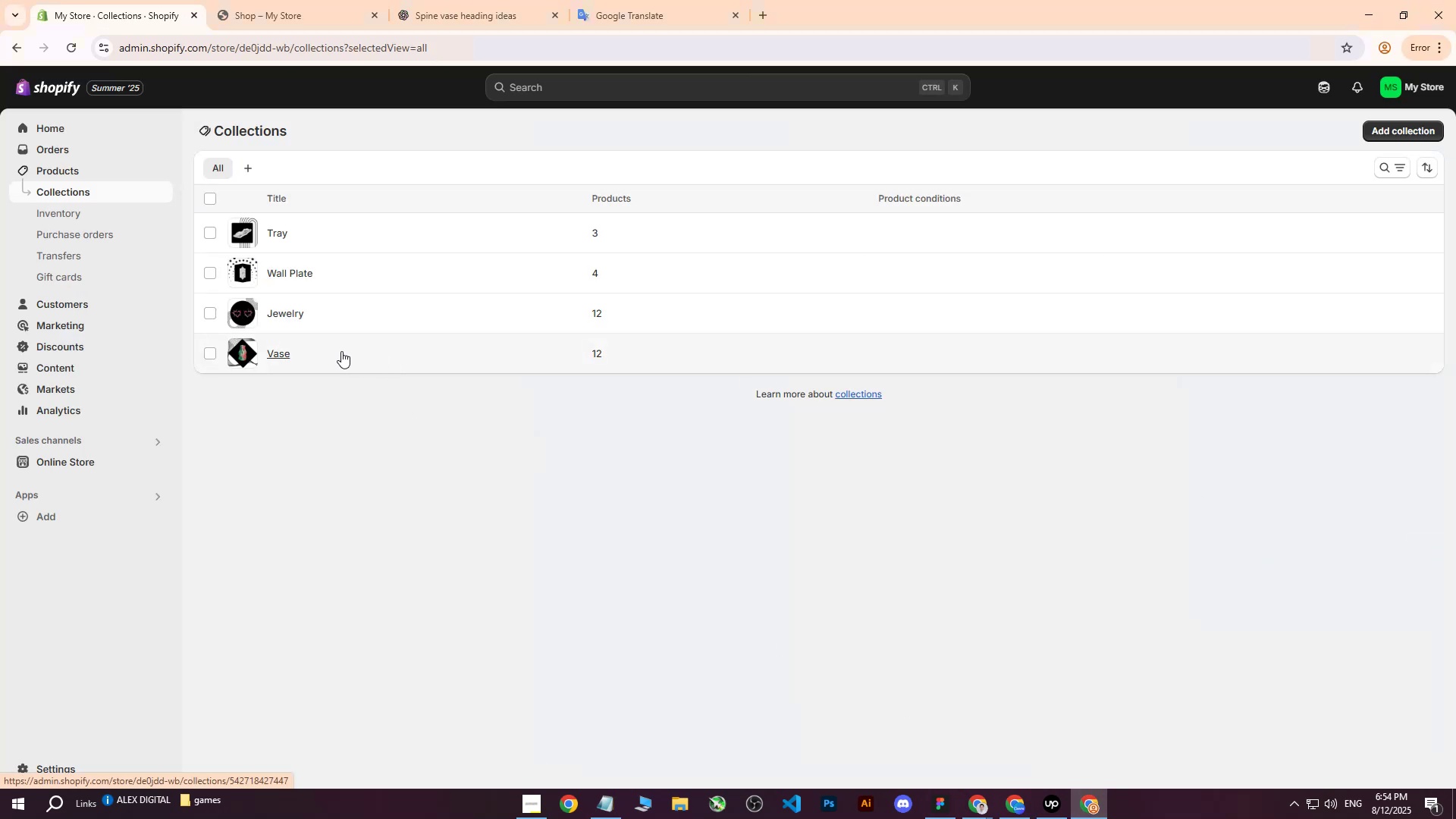 
left_click([284, 308])
 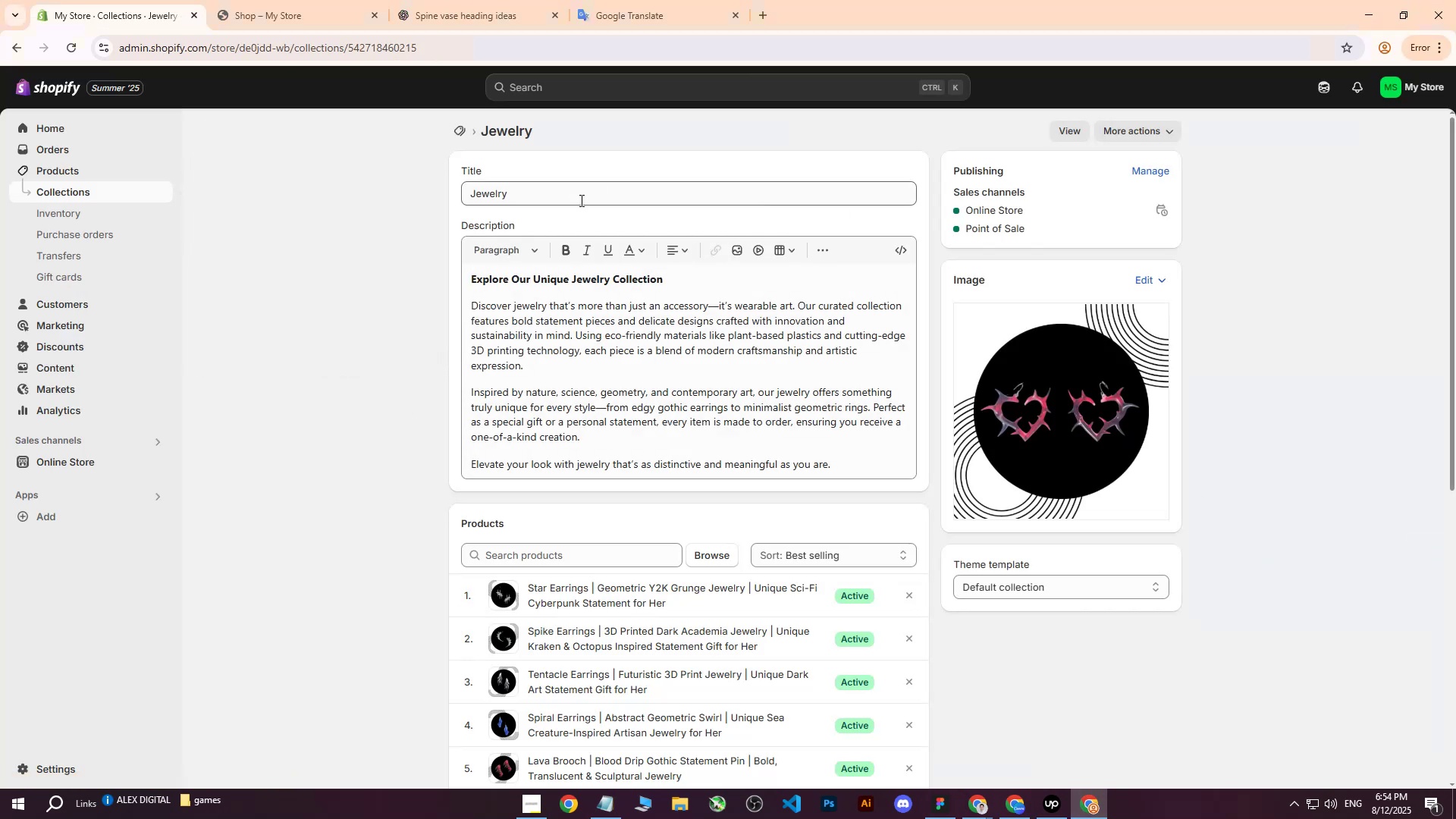 
left_click([1057, 404])
 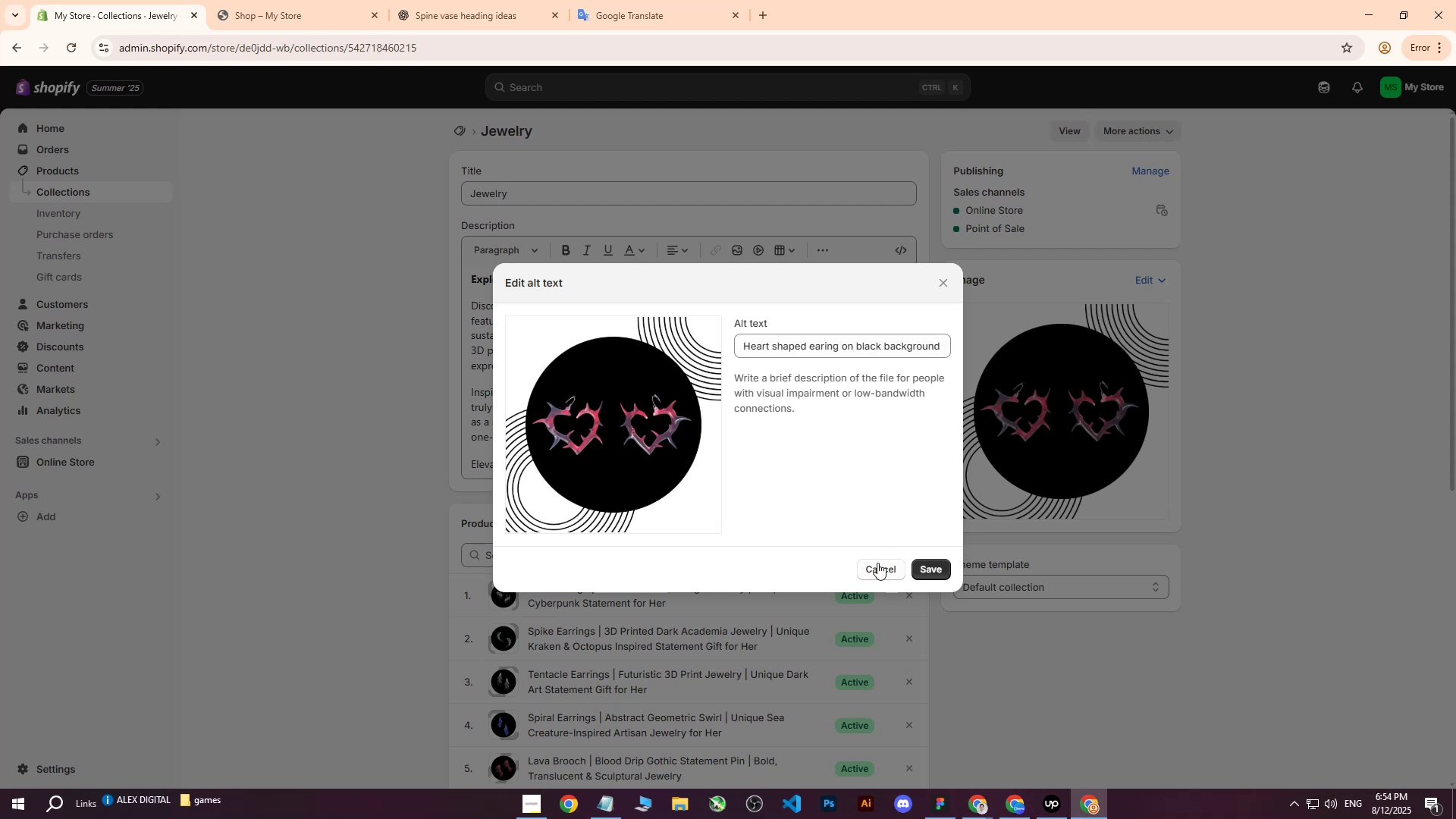 
left_click([882, 566])
 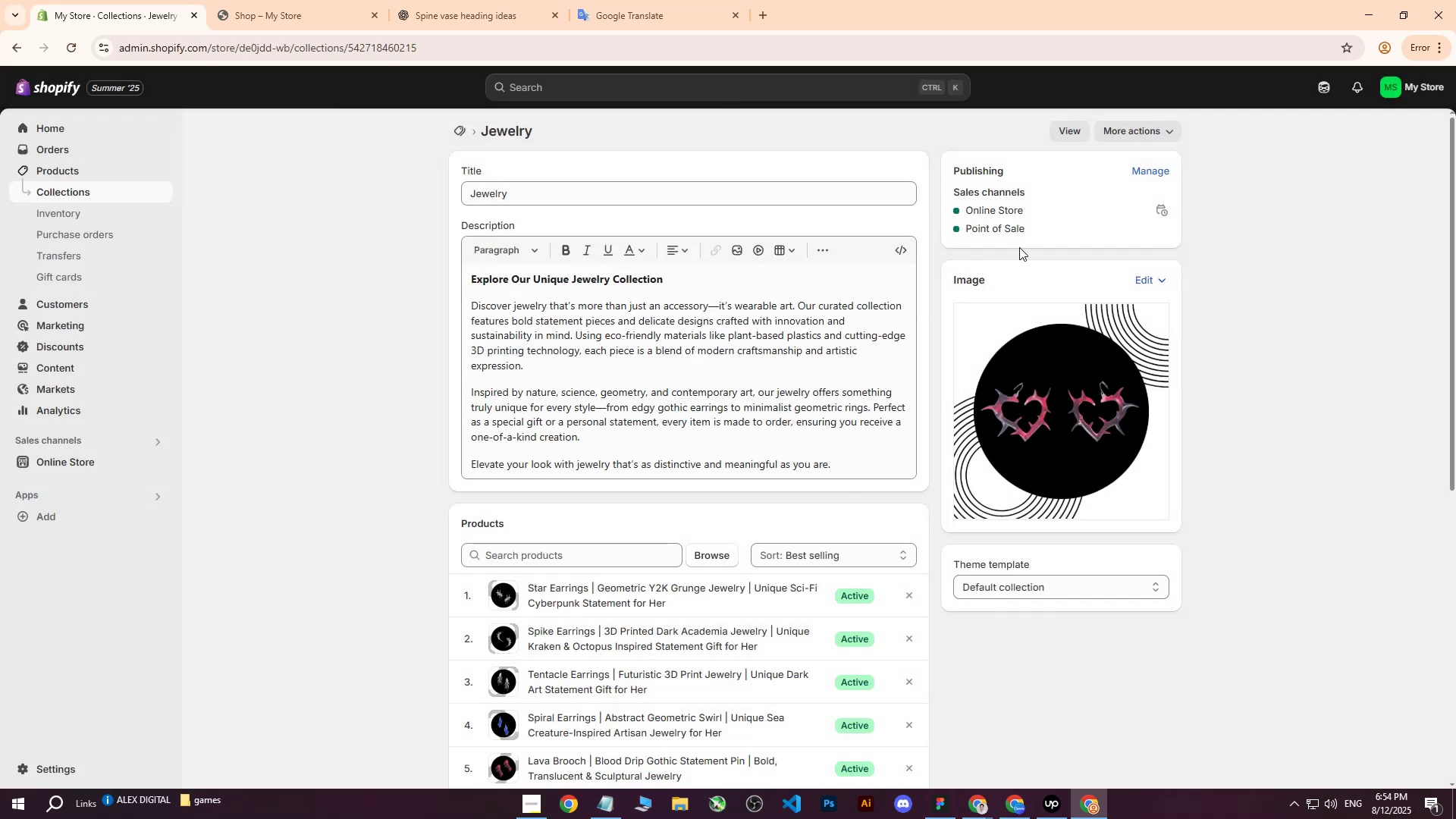 
left_click([1146, 278])
 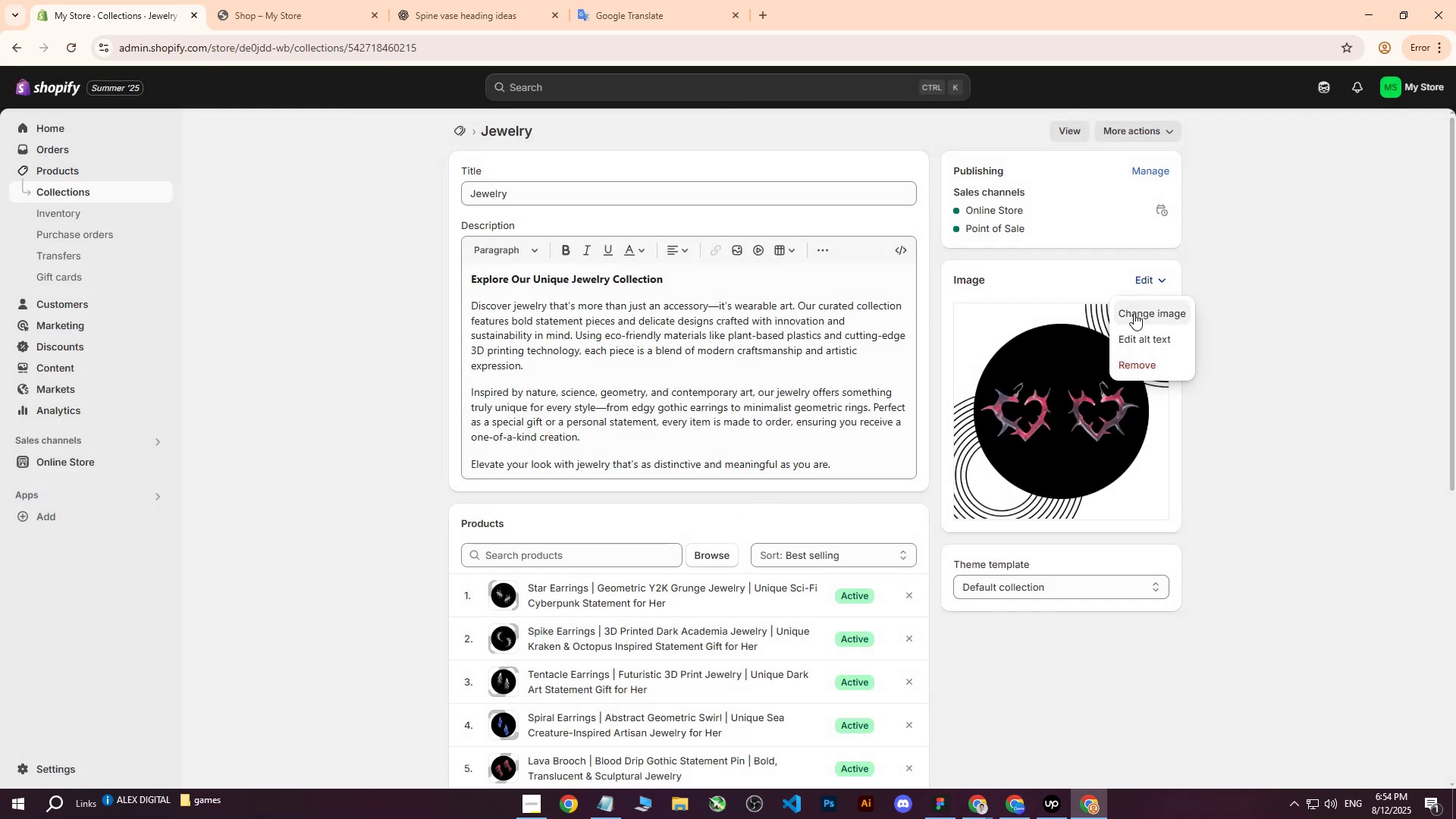 
left_click([1134, 313])
 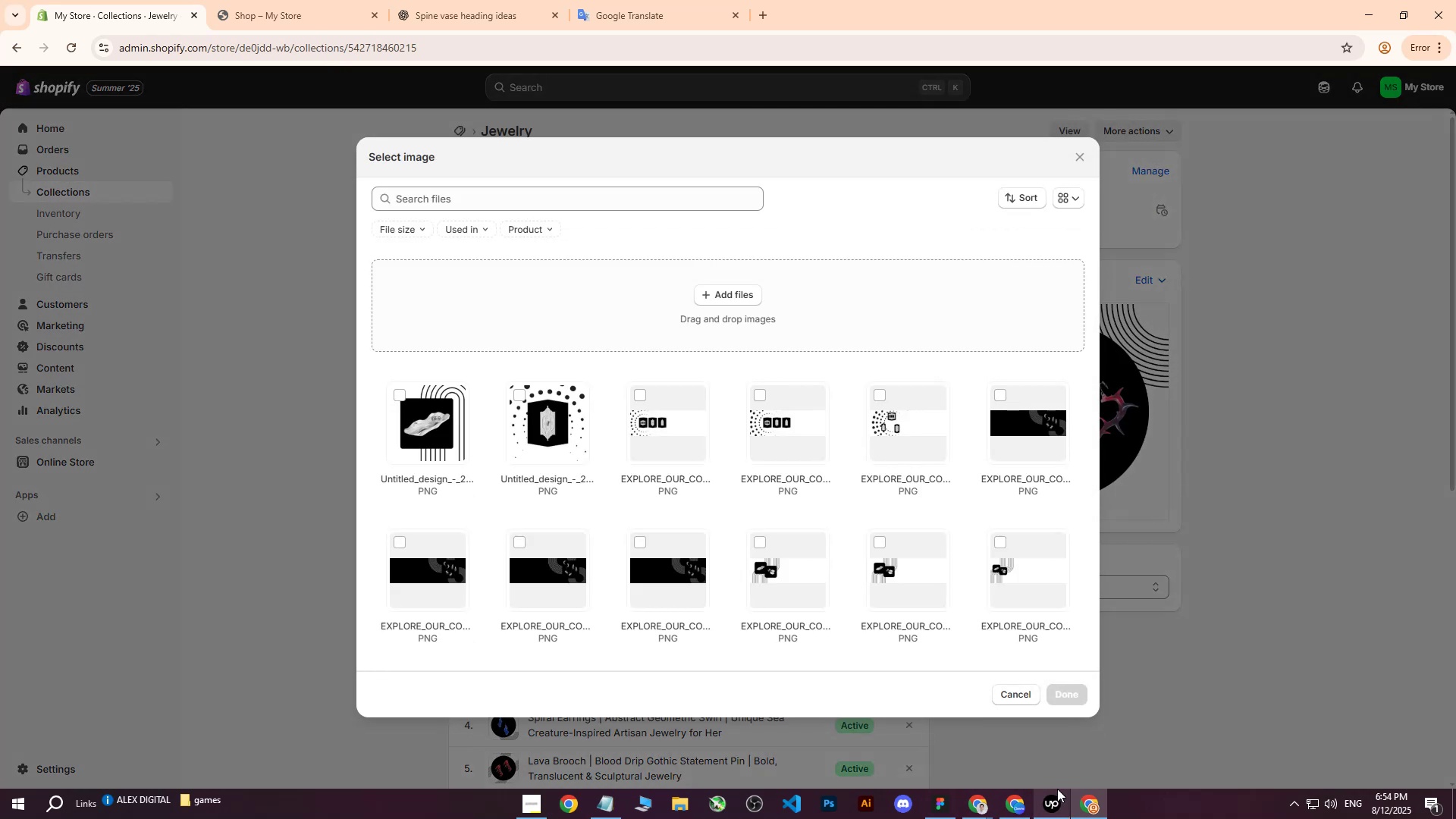 
mouse_move([1038, 788])
 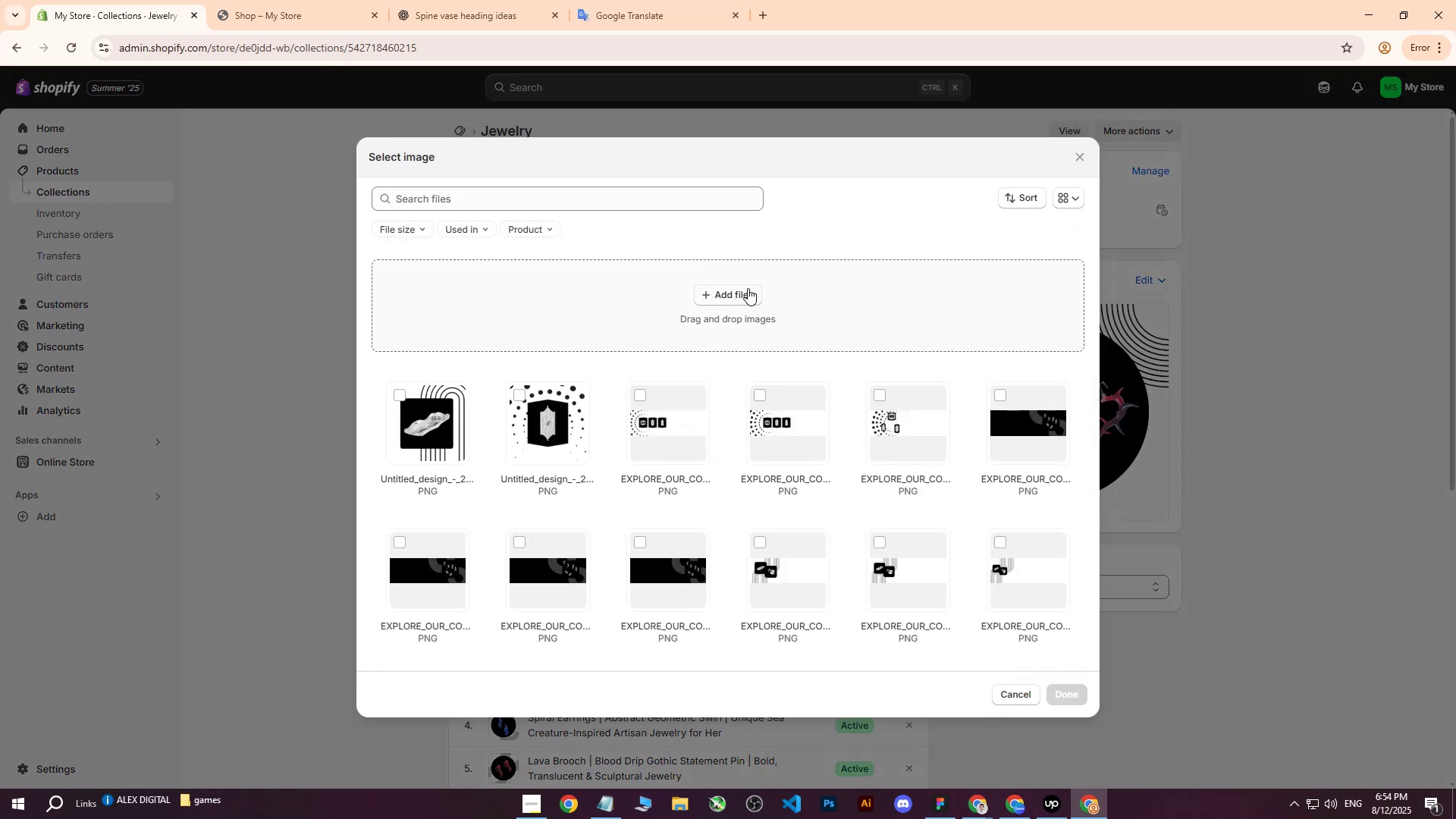 
left_click([748, 288])
 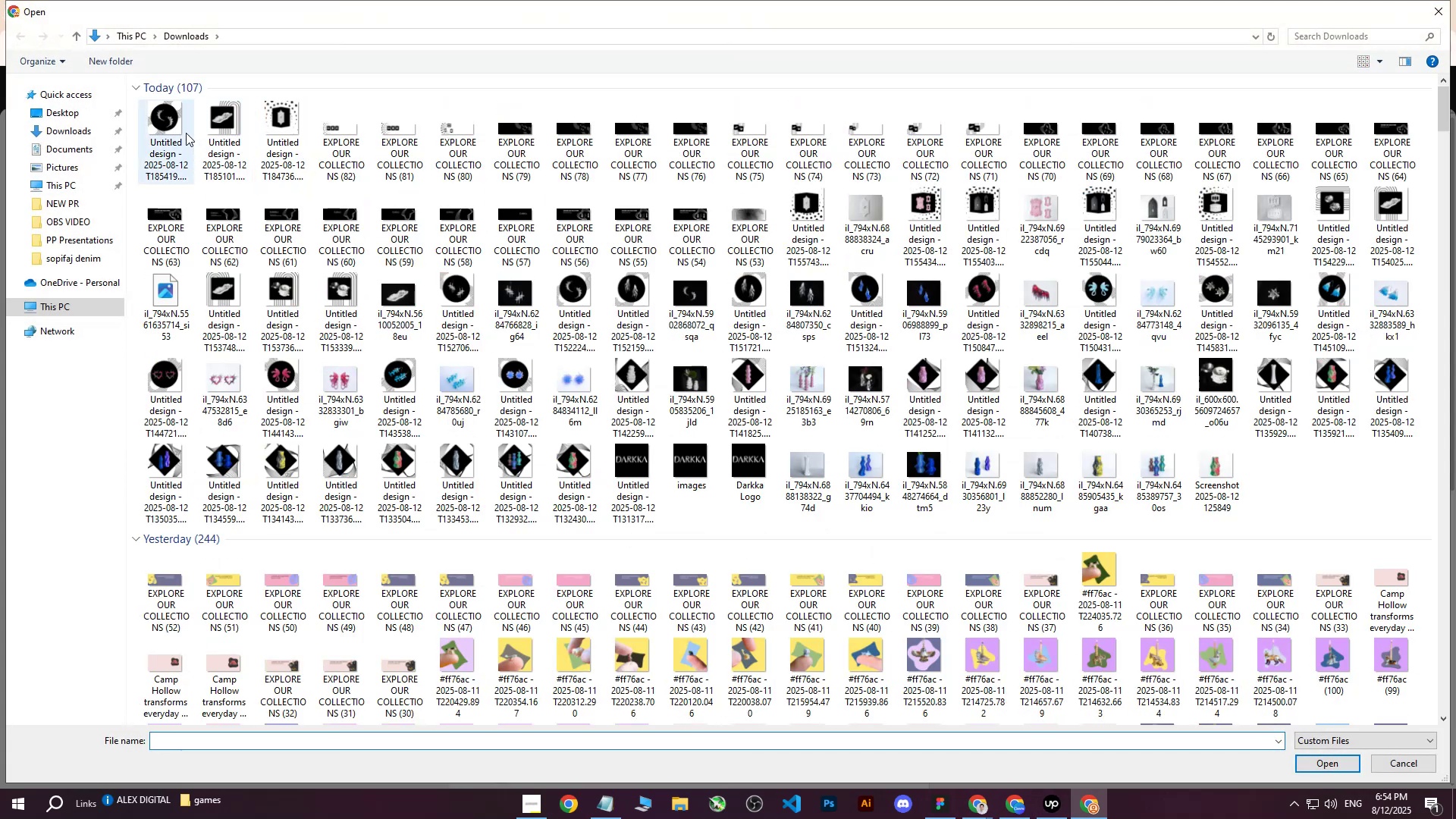 
left_click([159, 127])
 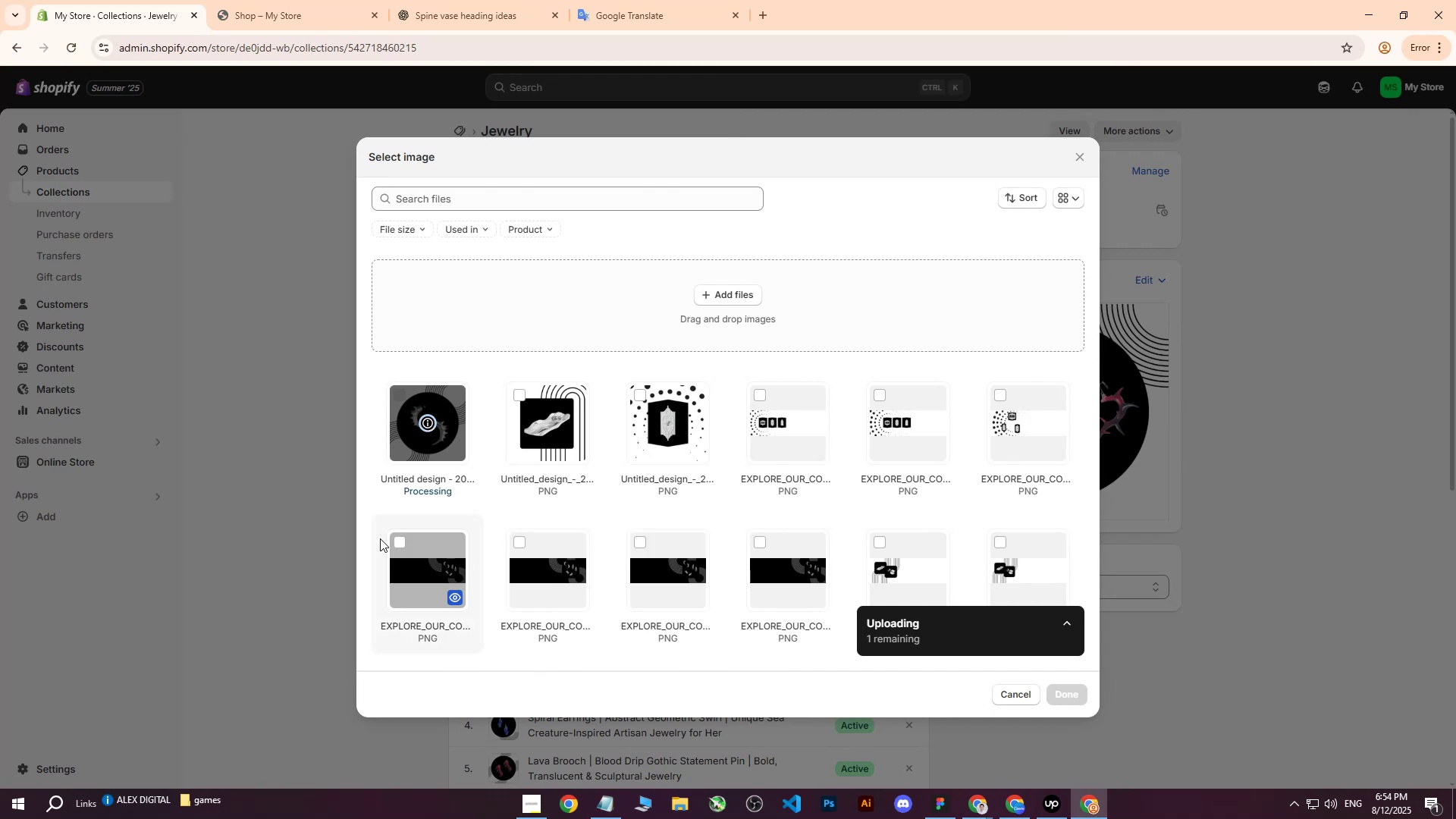 
wait(9.59)
 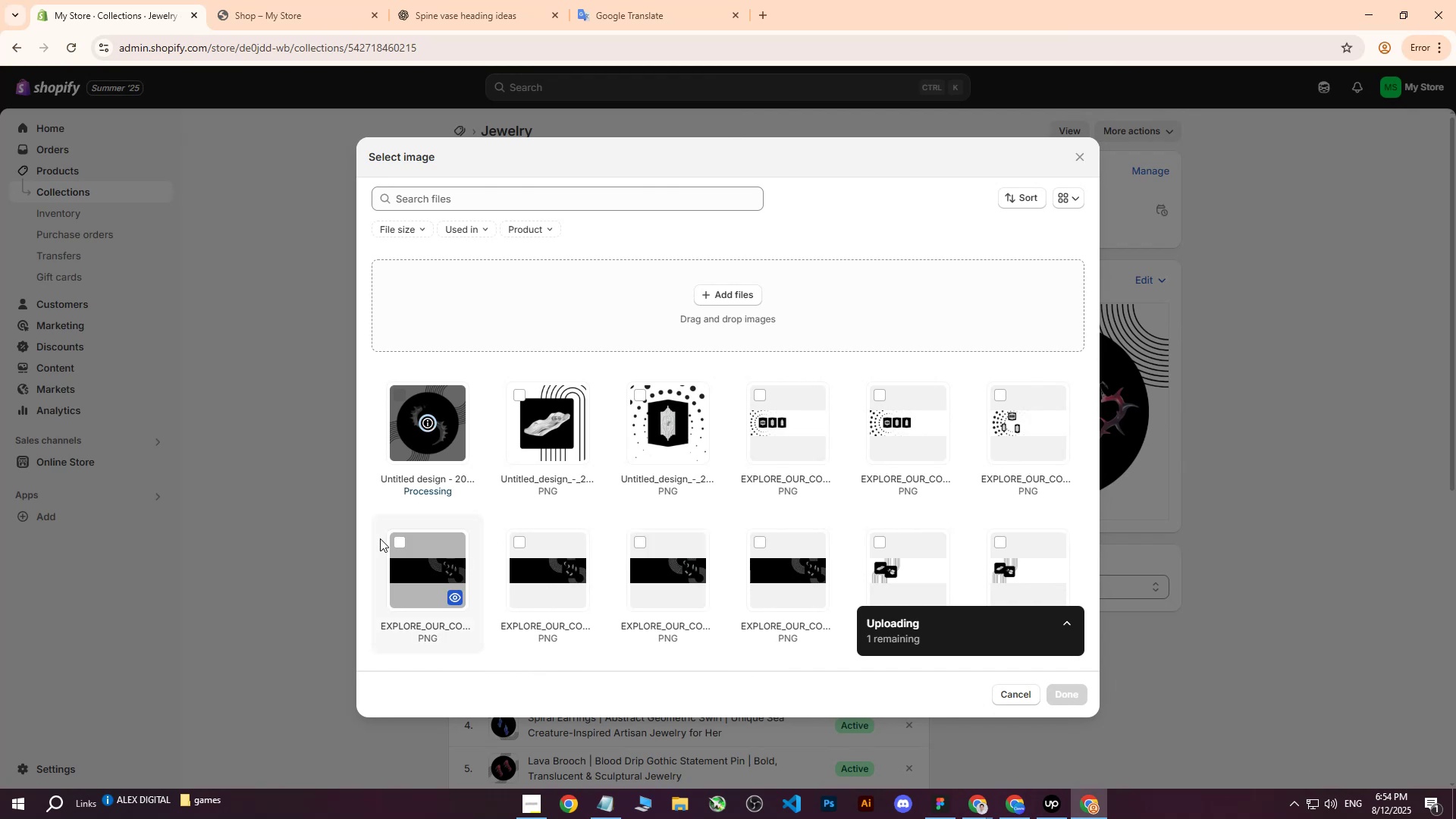 
mouse_move([727, 460])
 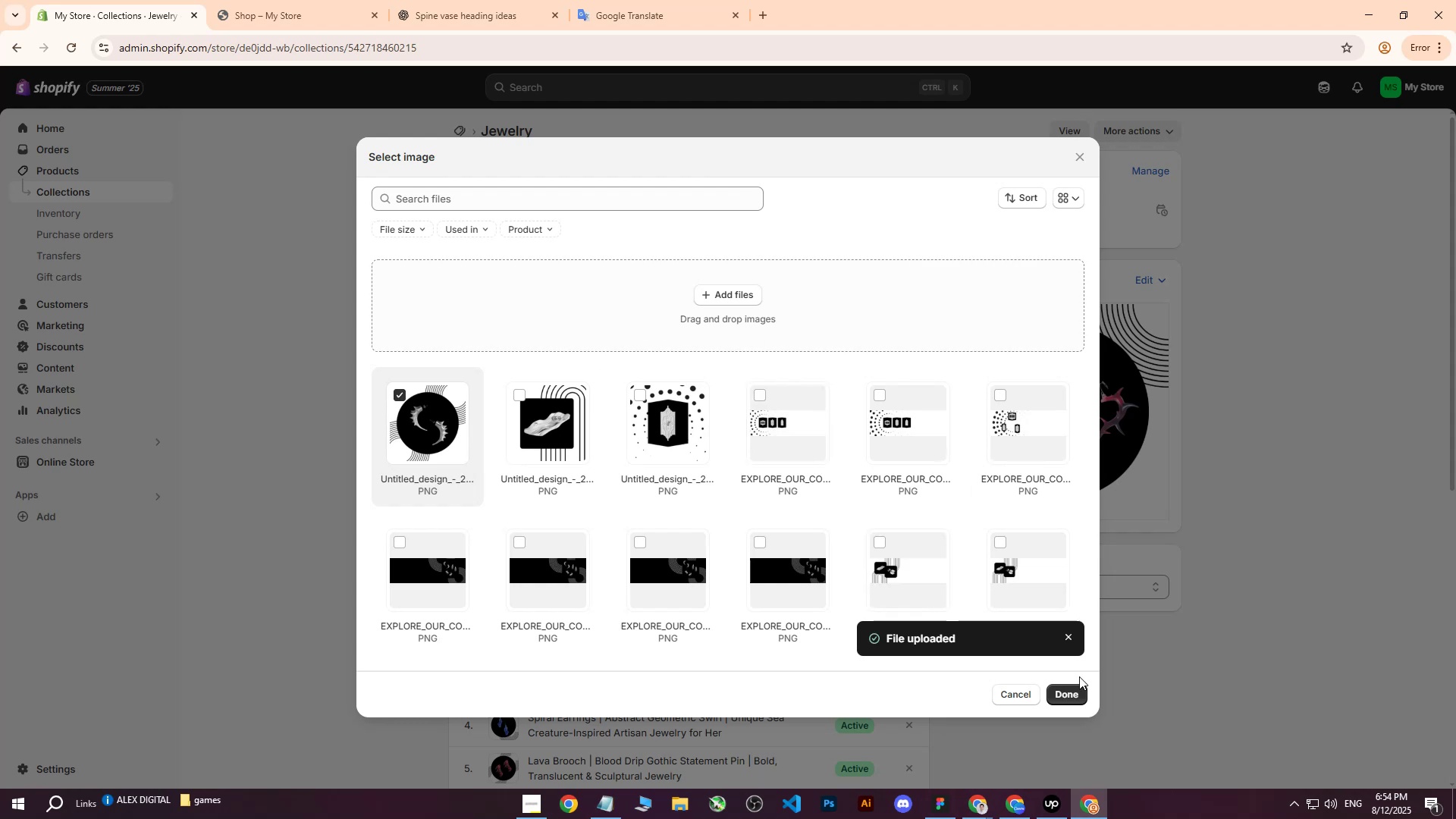 
left_click([1068, 696])
 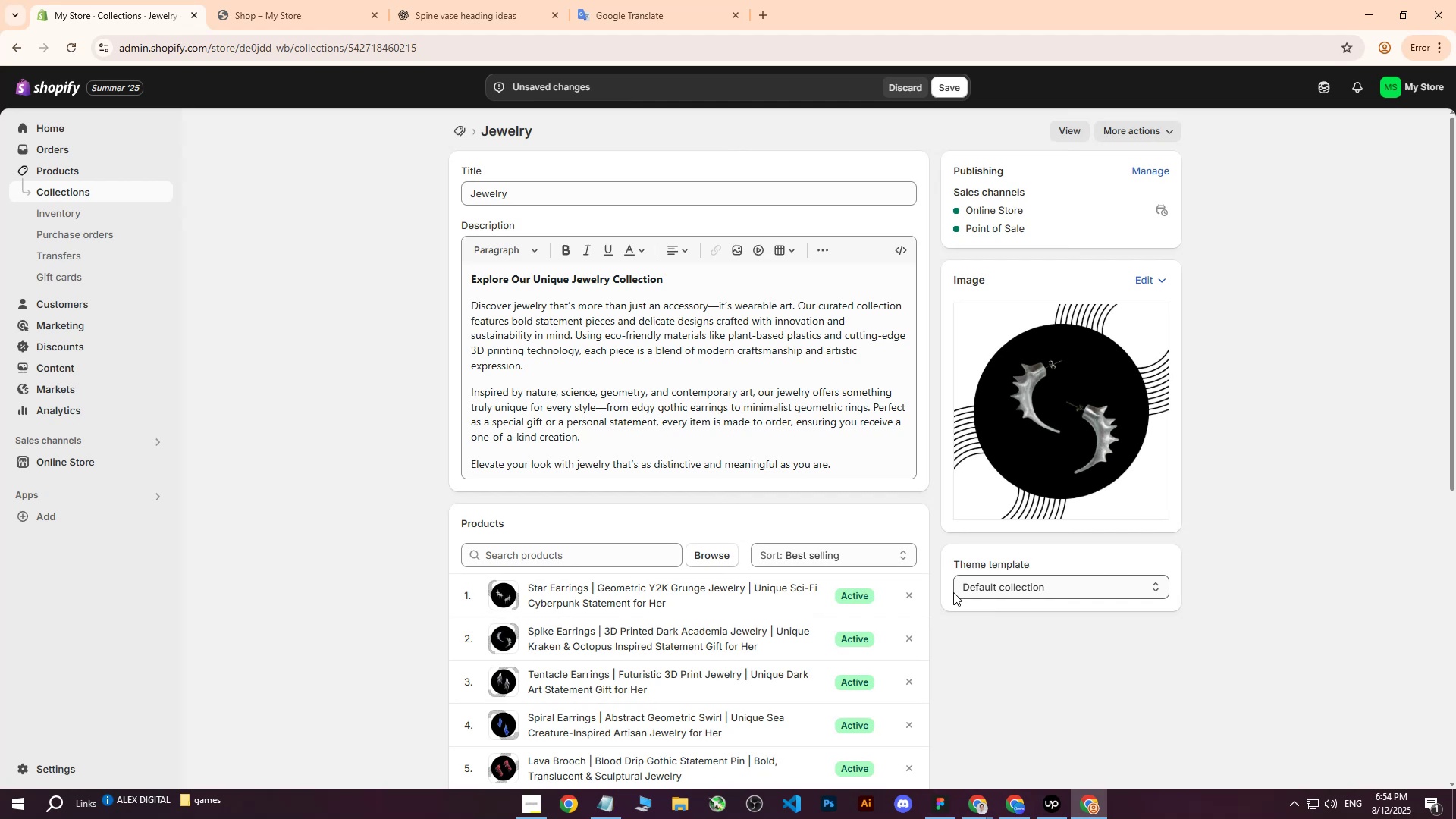 
wait(12.3)
 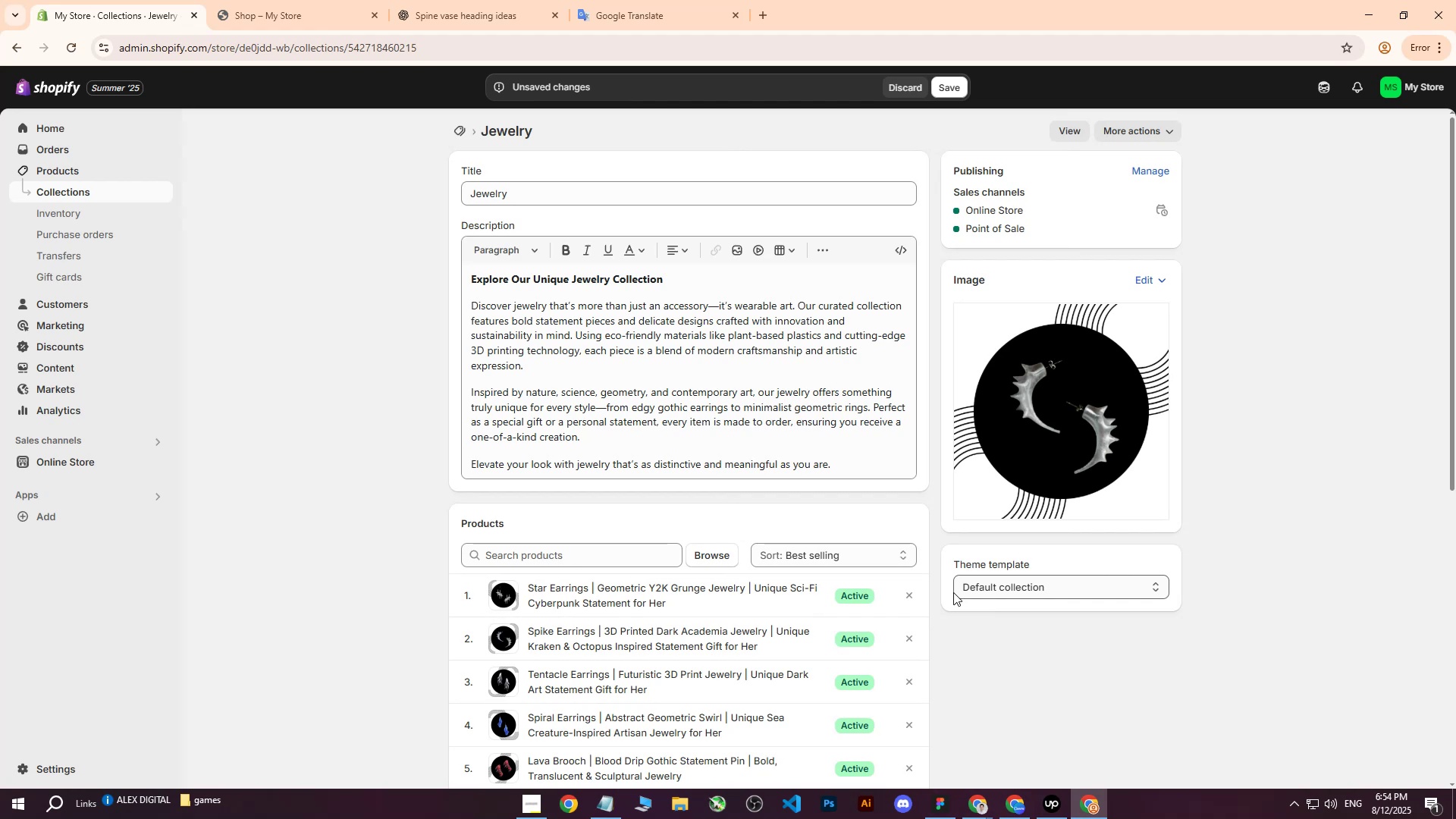 
left_click([948, 83])
 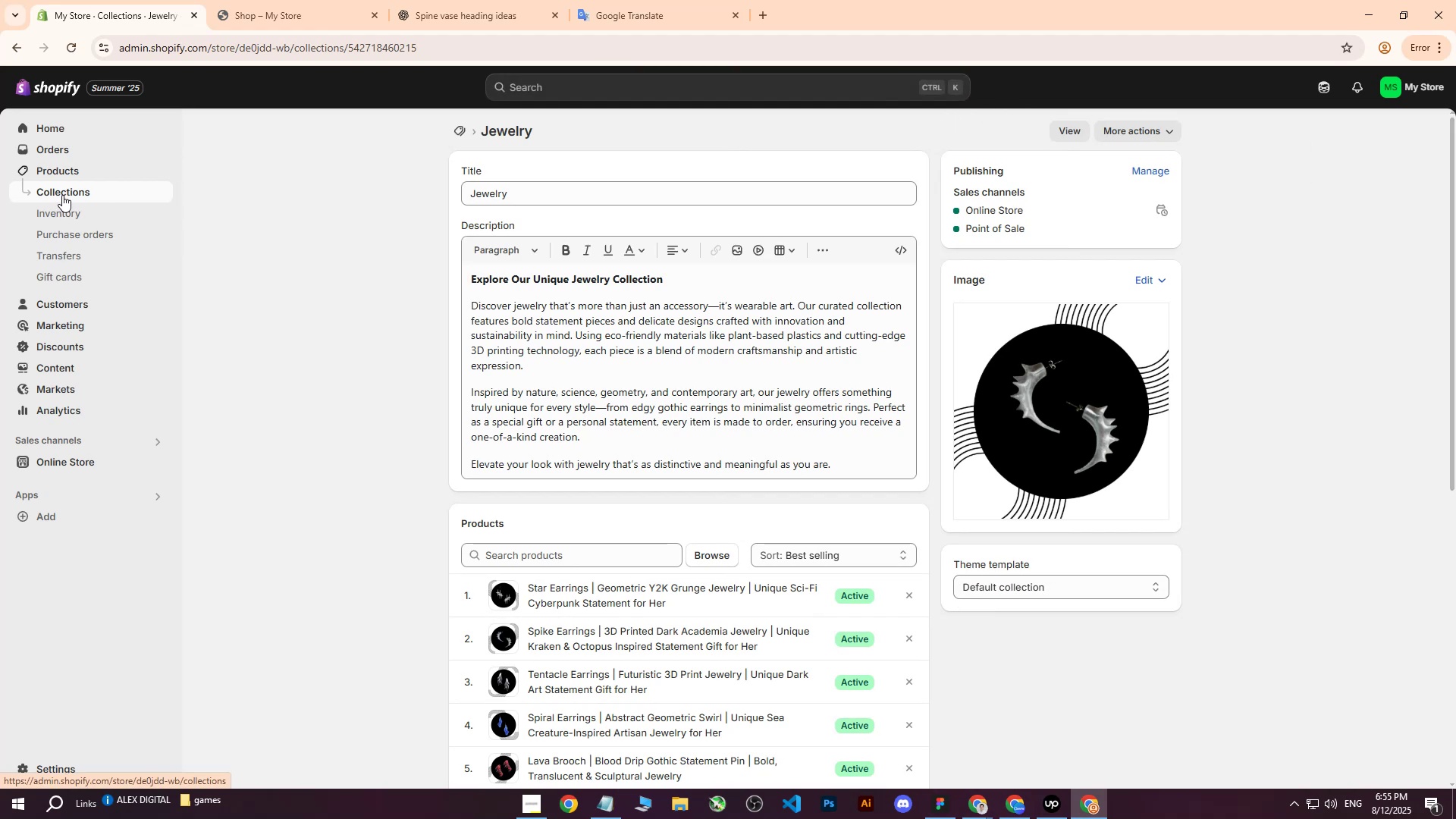 
left_click([63, 194])
 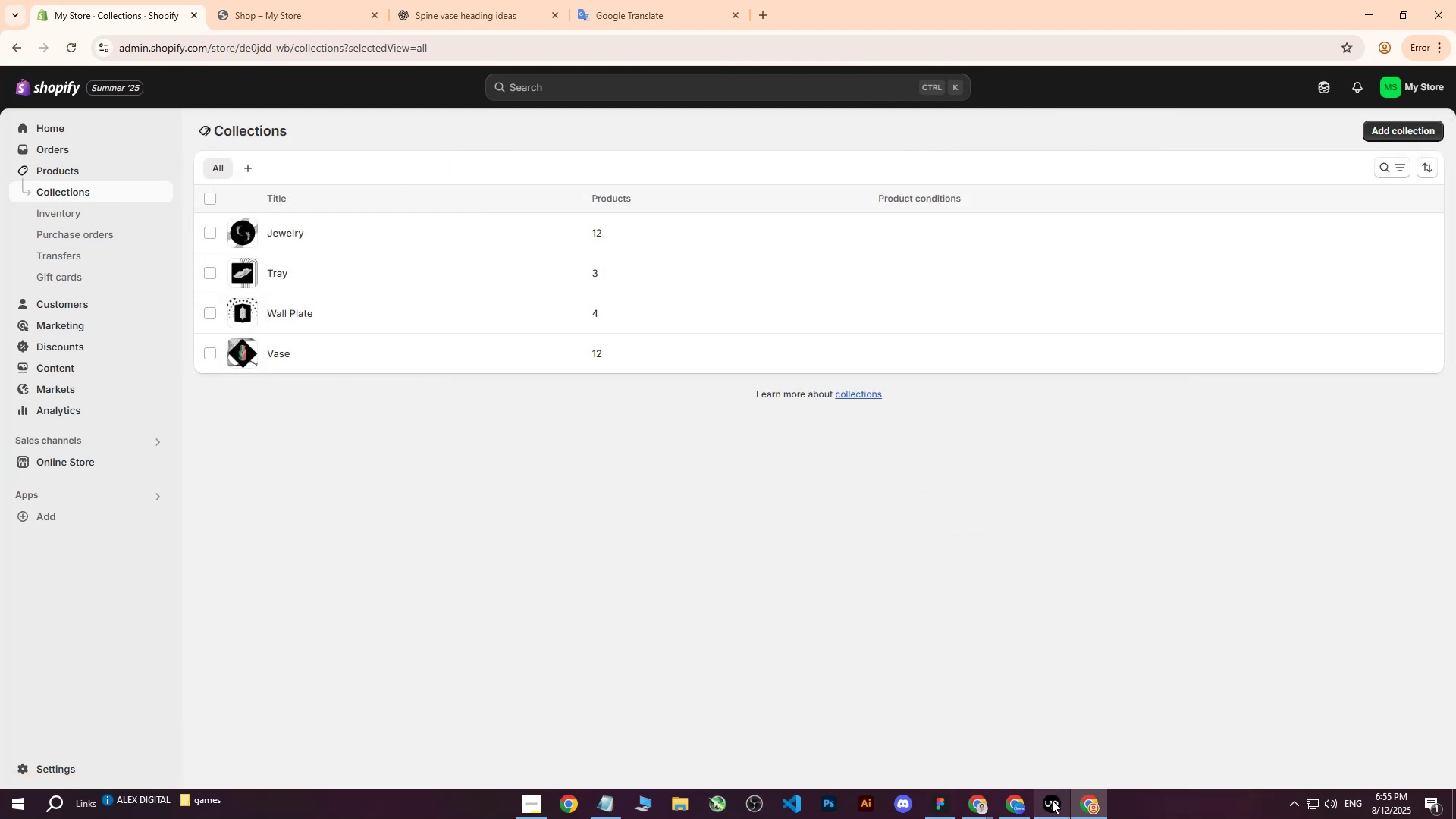 
wait(5.16)
 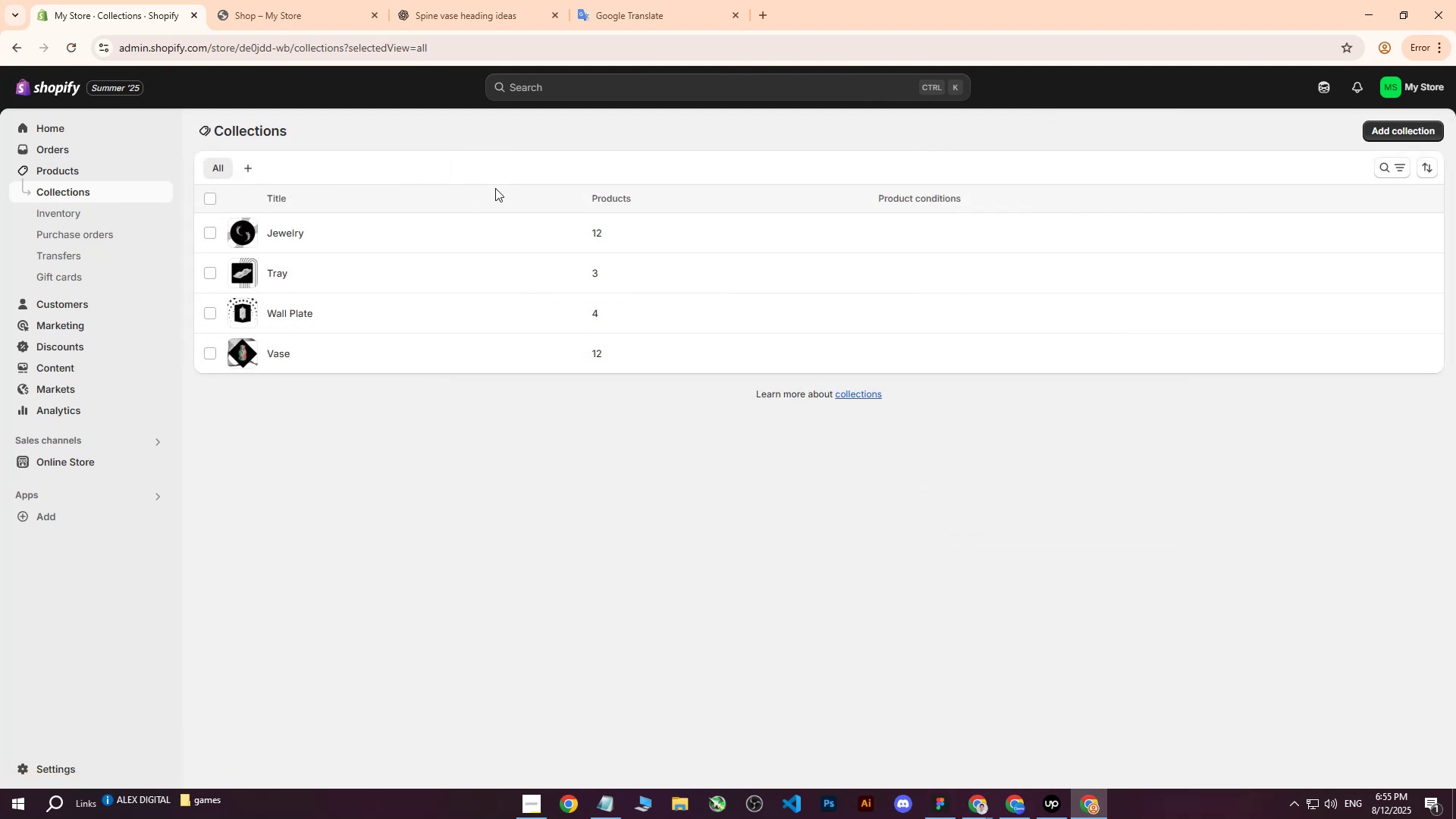 
left_click([284, 350])
 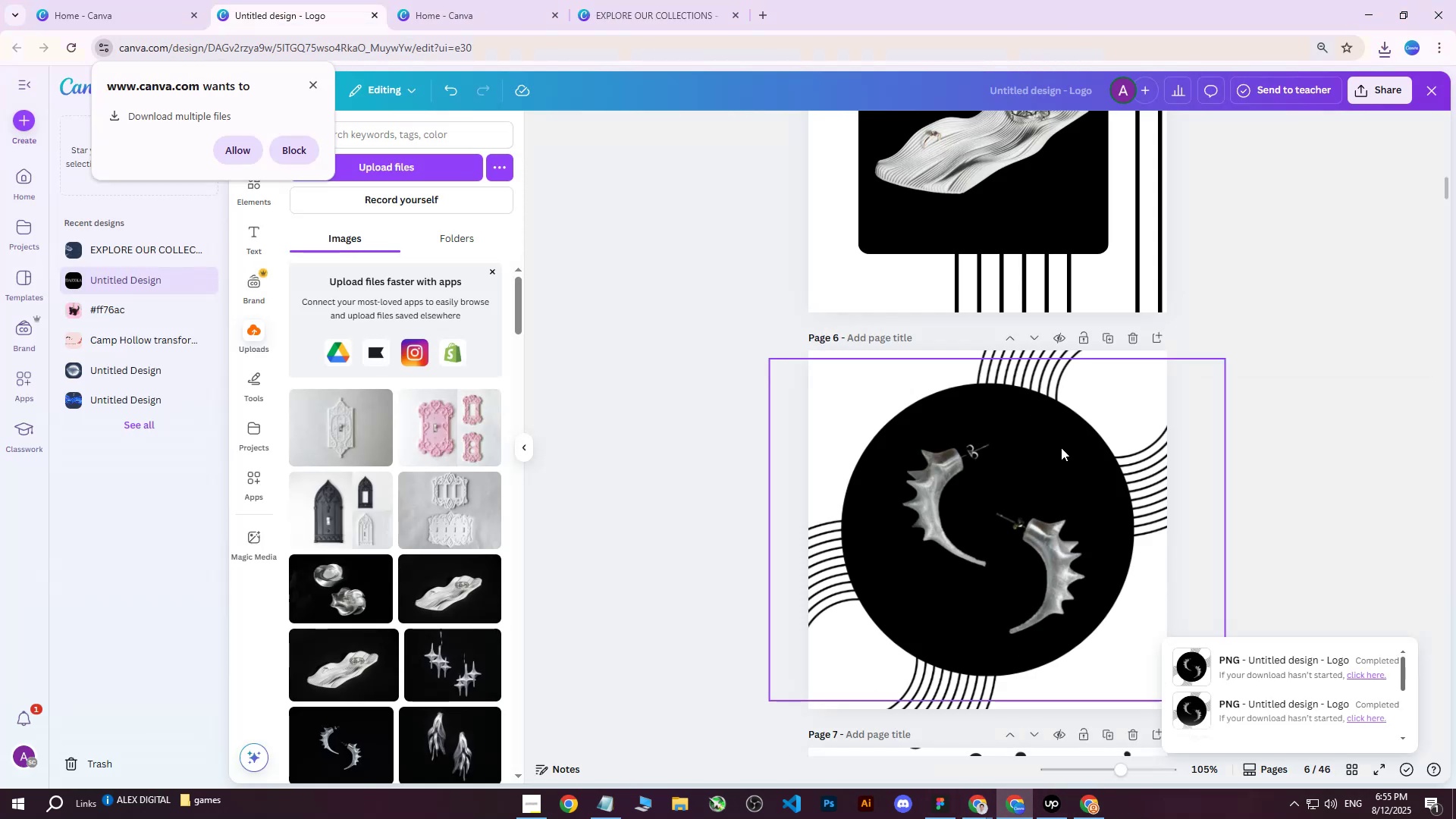 
left_click([1113, 331])
 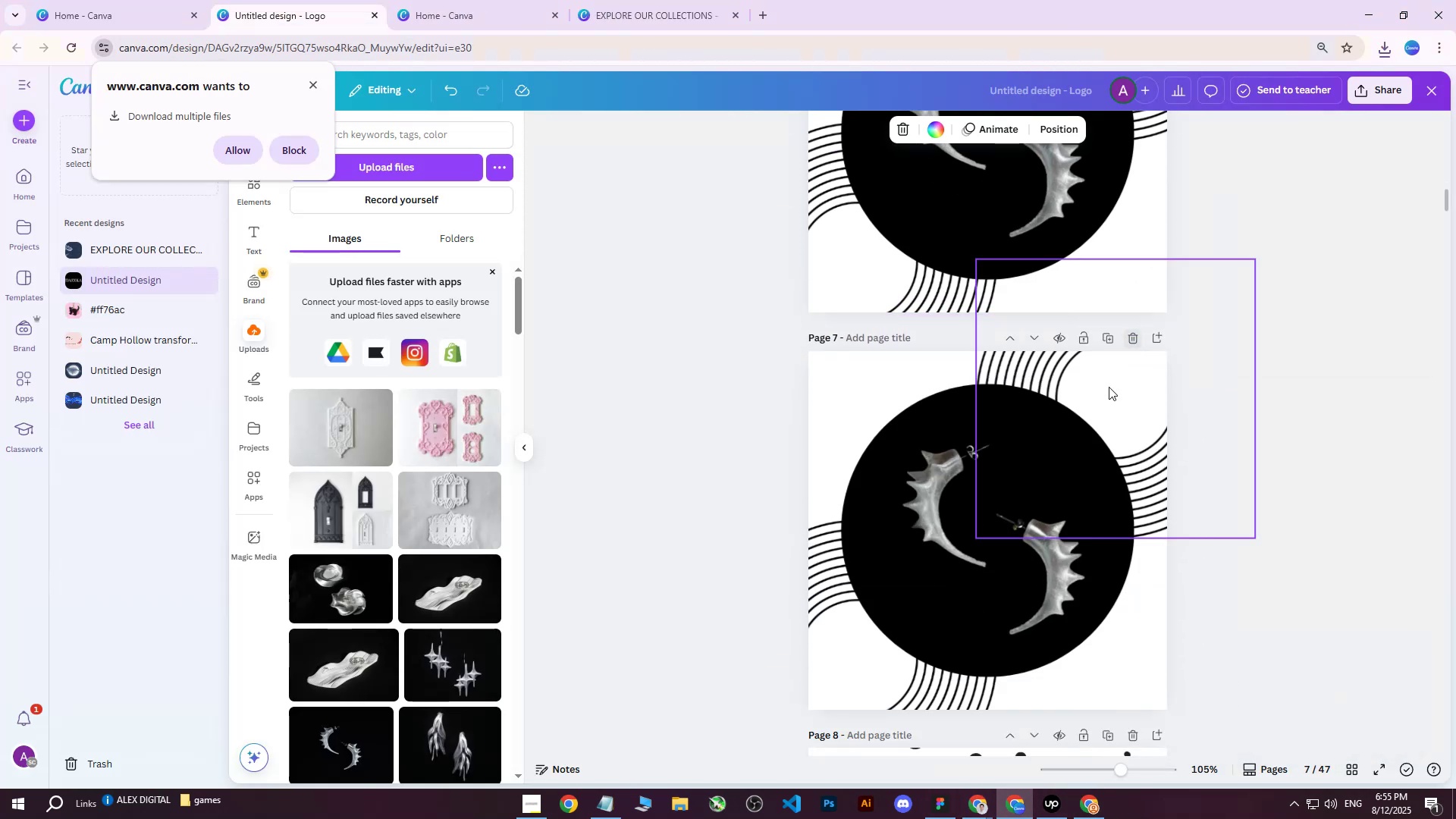 
left_click([993, 472])
 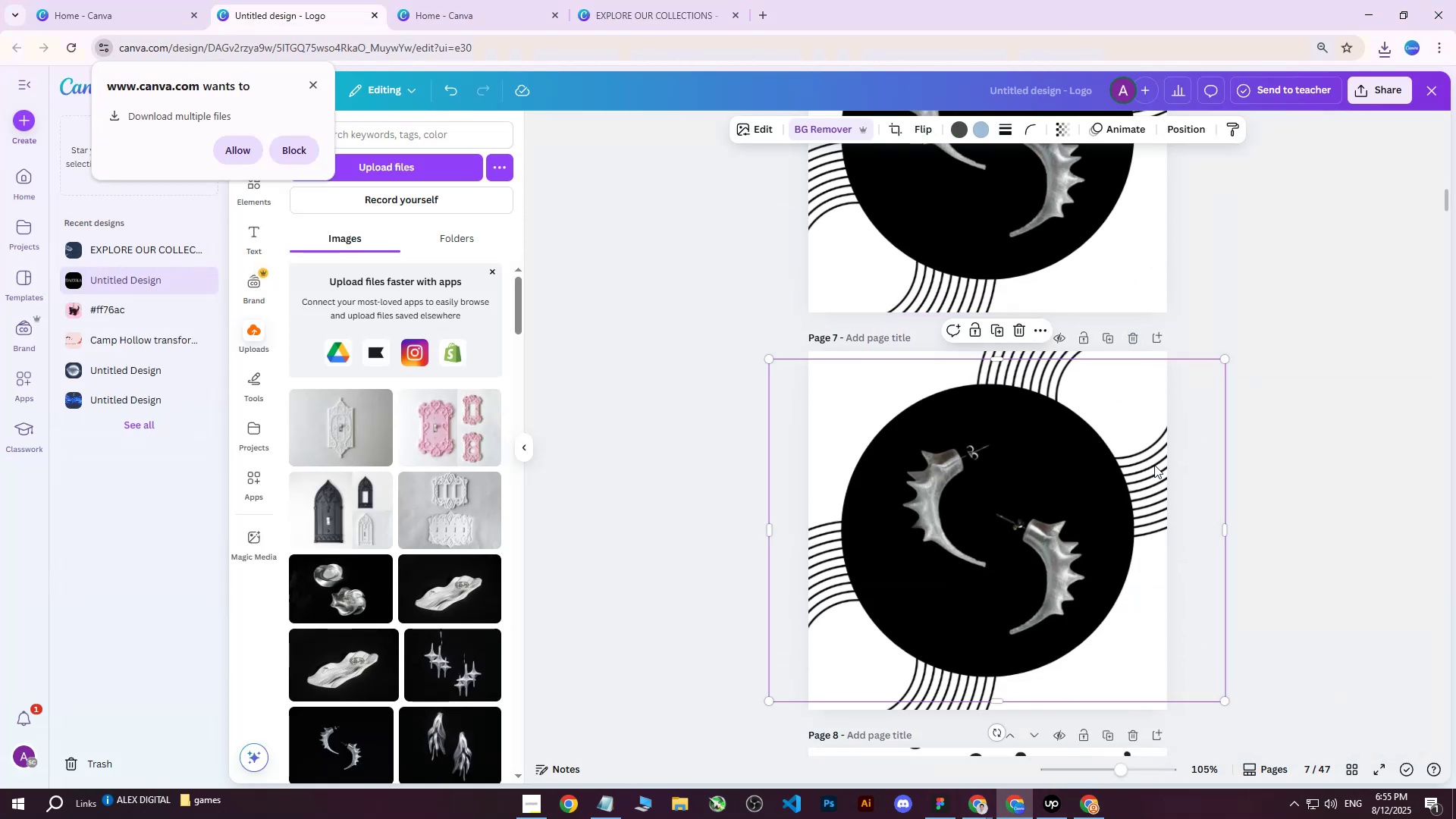 
scroll: coordinate [1087, 560], scroll_direction: down, amount: 5.0
 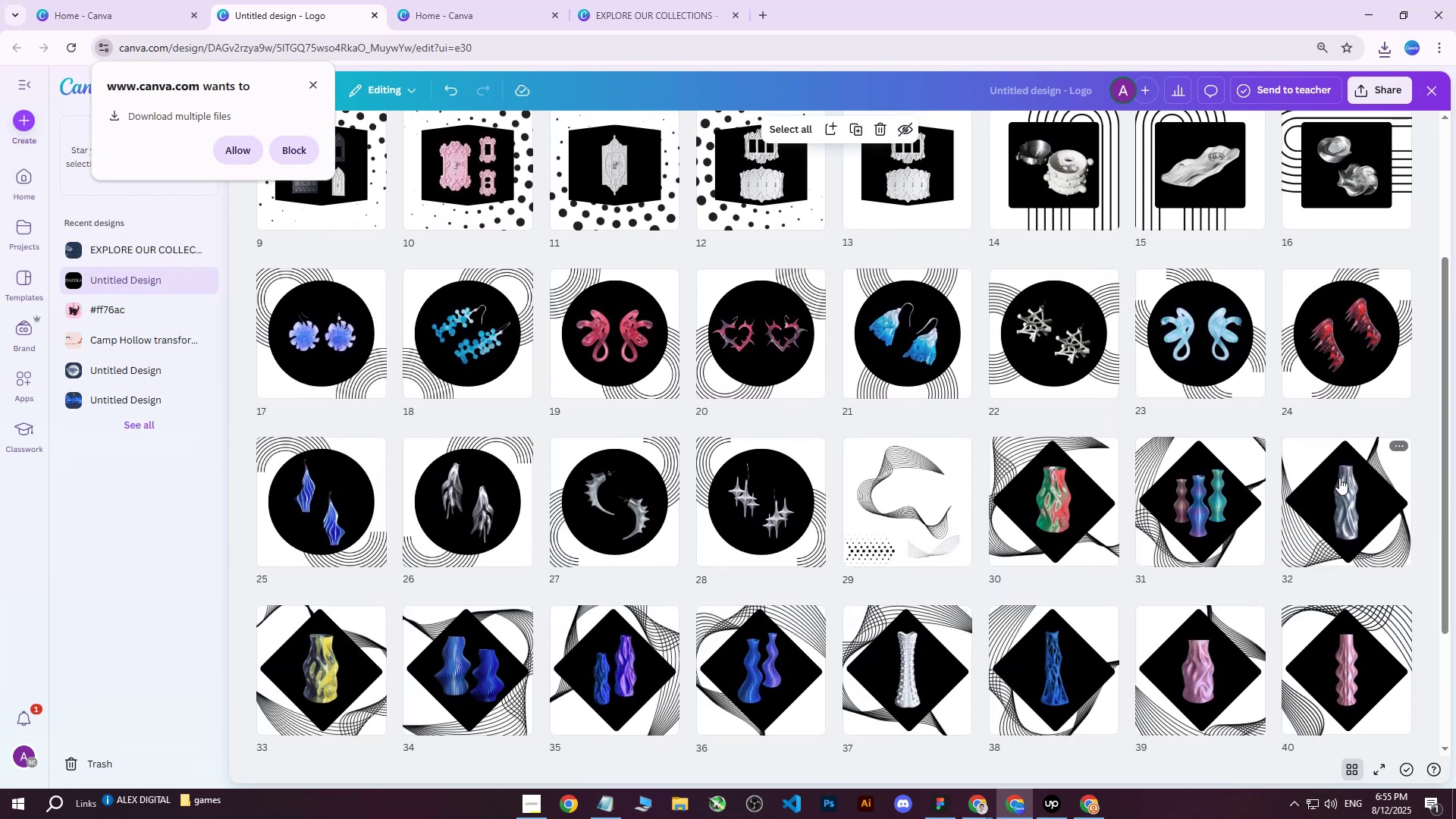 
left_click([1339, 478])
 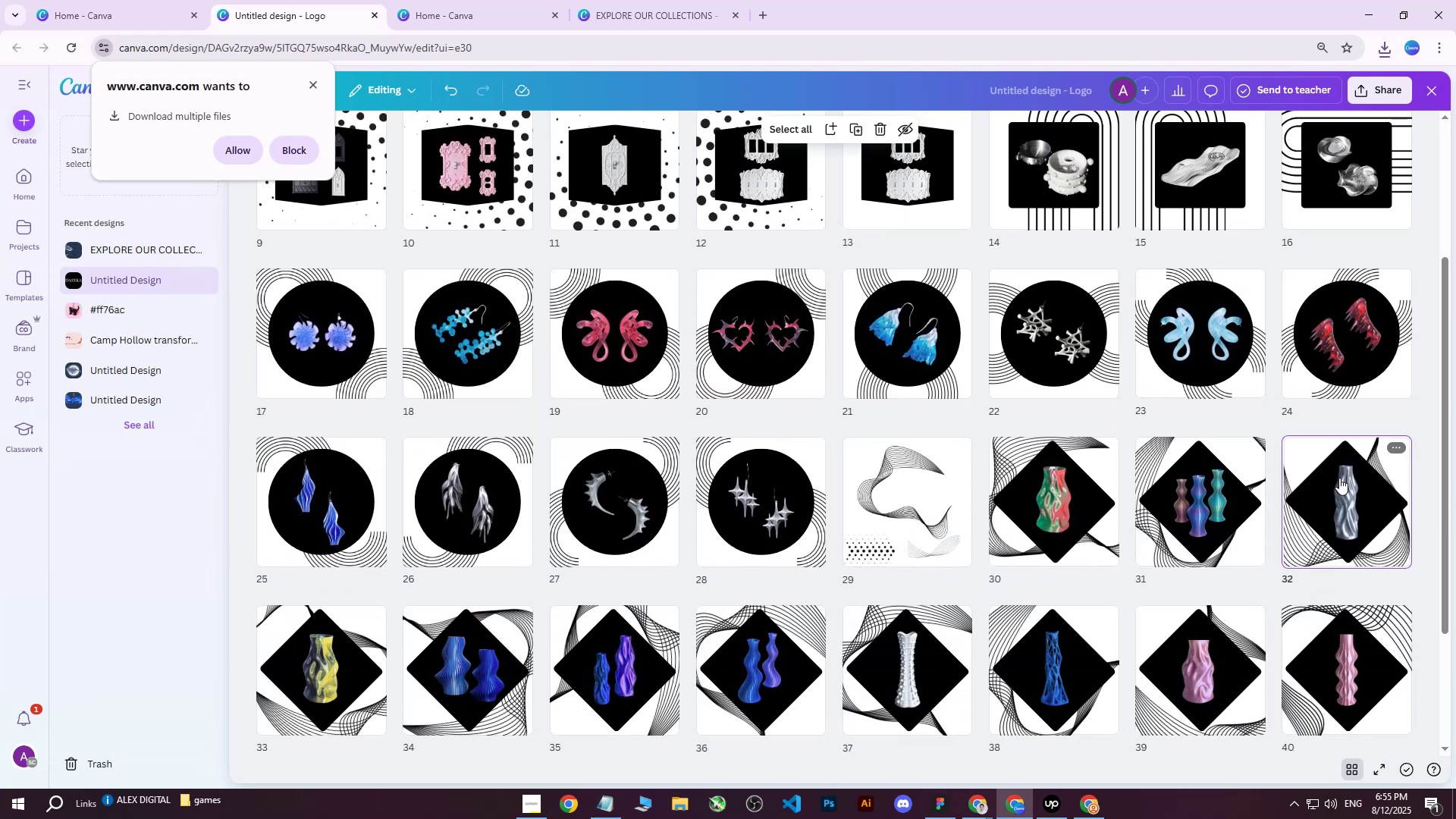 
double_click([1339, 478])
 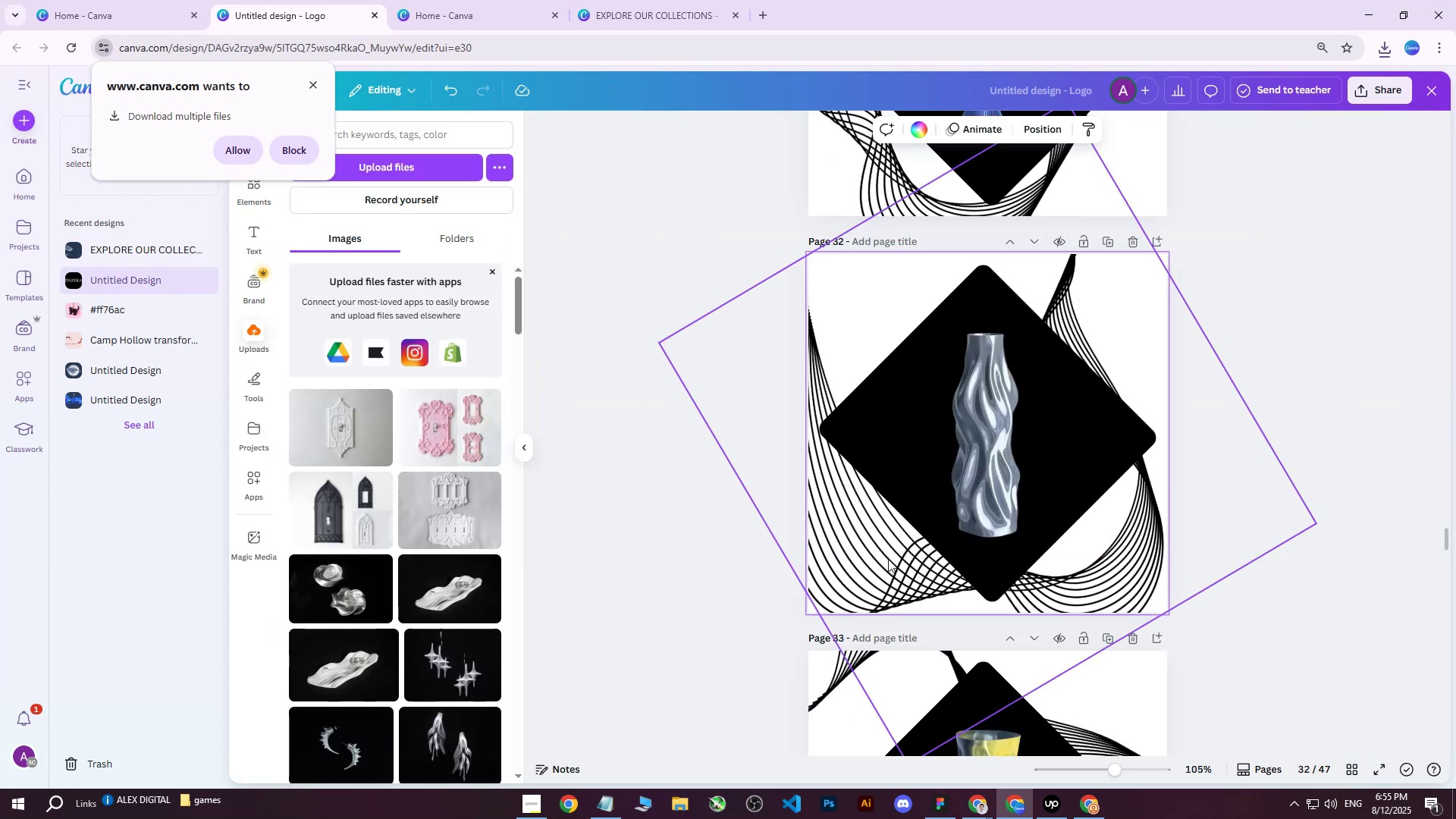 
left_click([886, 562])
 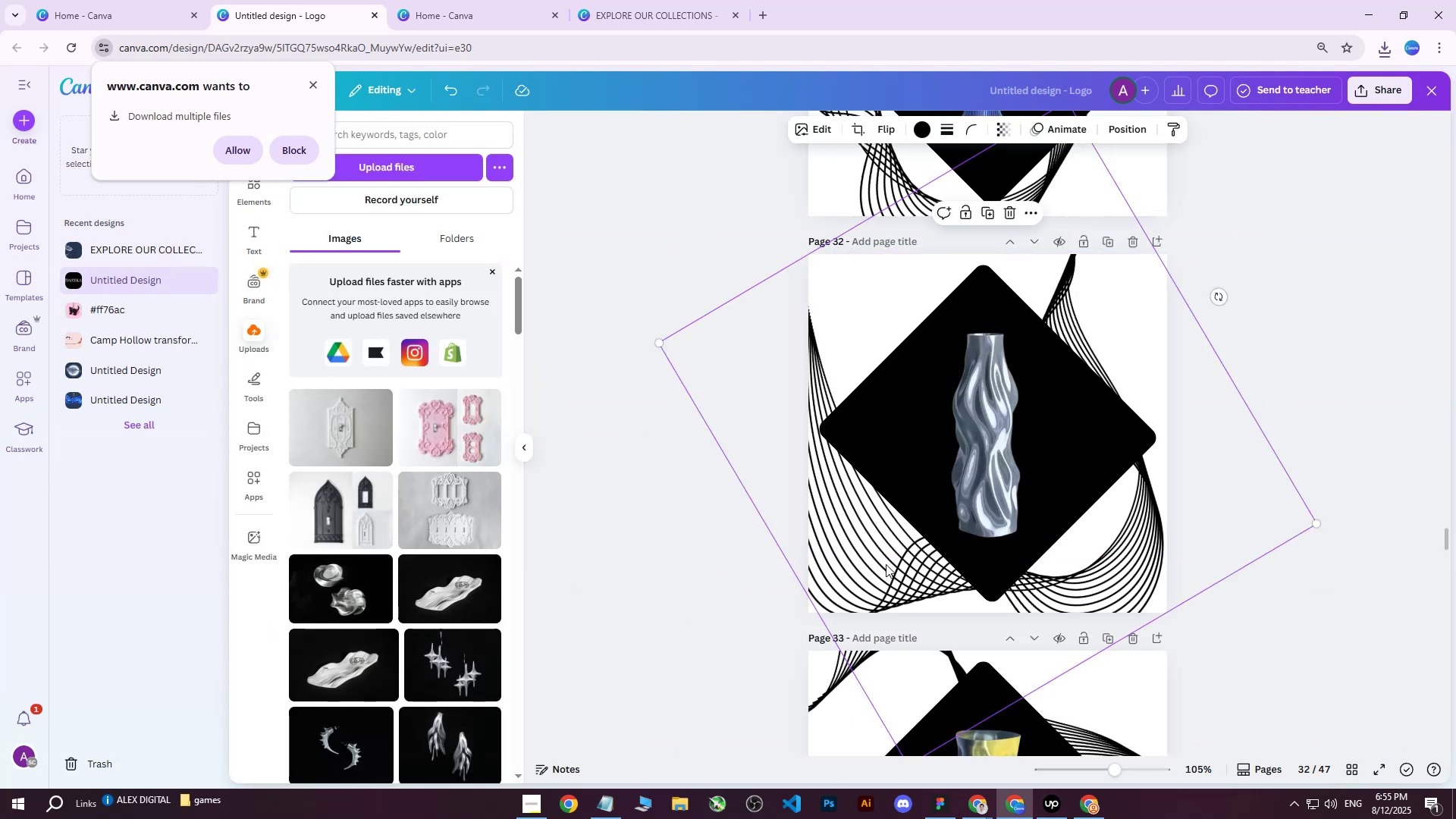 
hold_key(key=ShiftLeft, duration=1.25)
left_click([980, 453])
 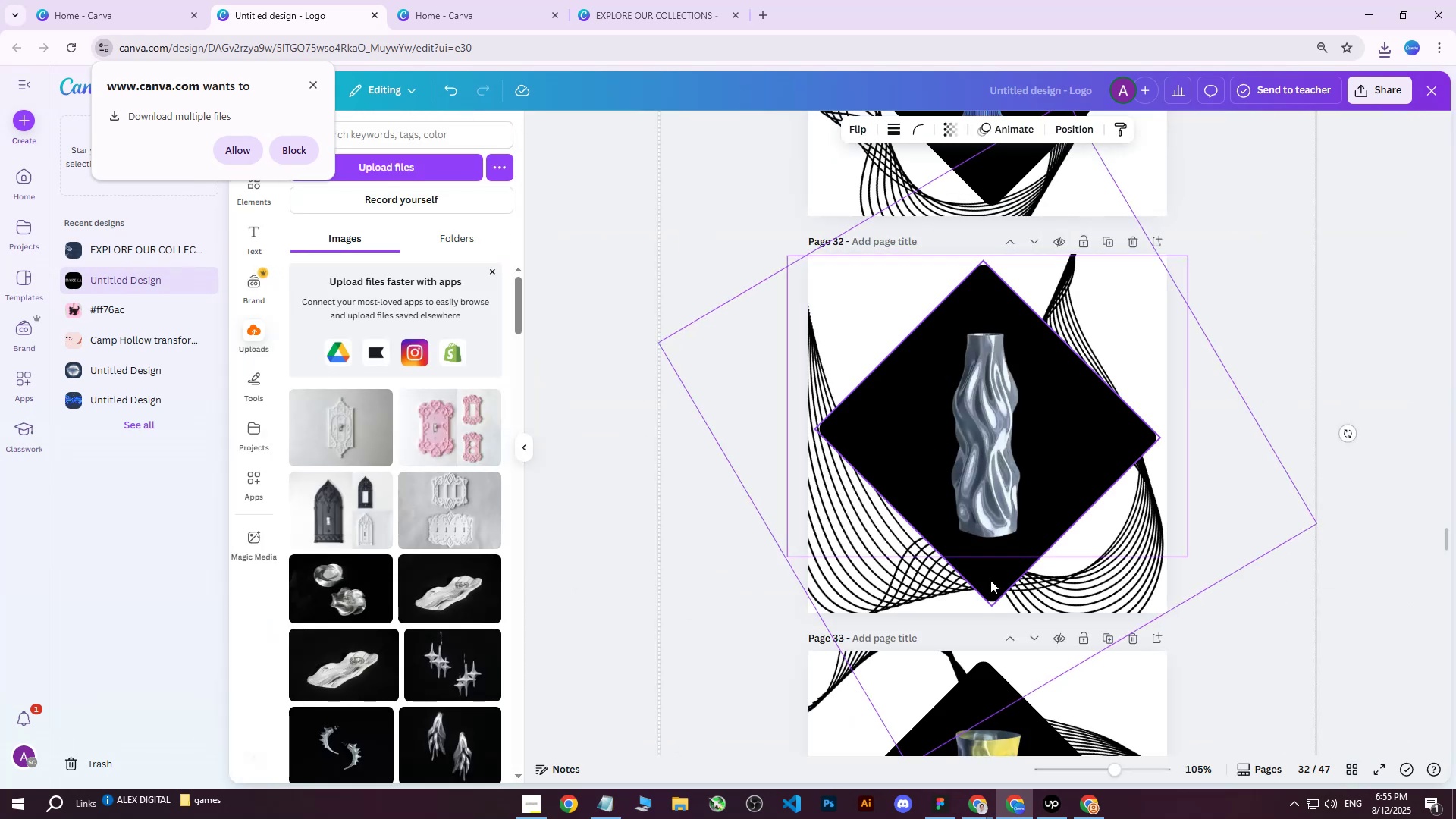 
double_click([990, 580])
 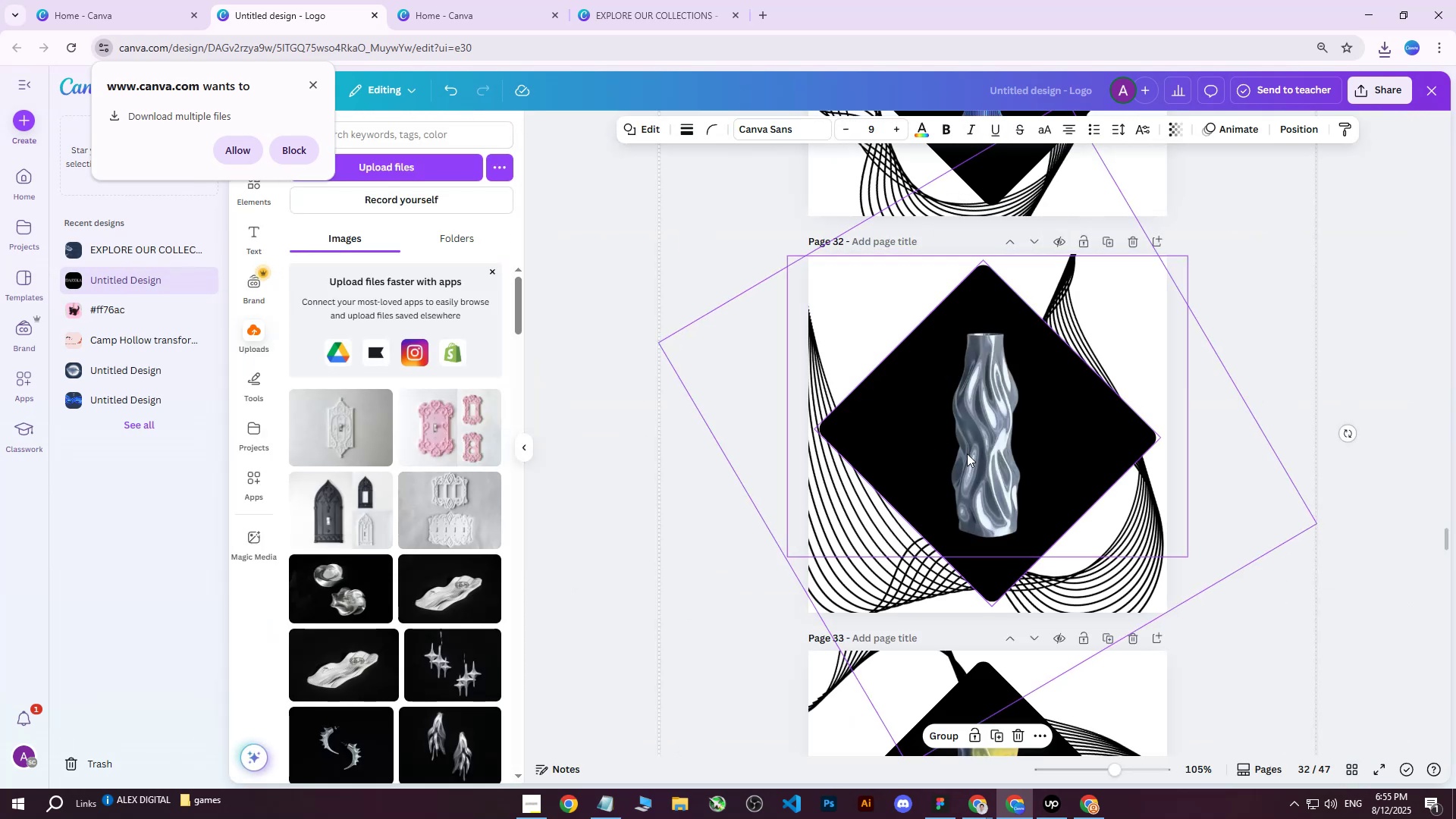 
right_click([967, 453])
 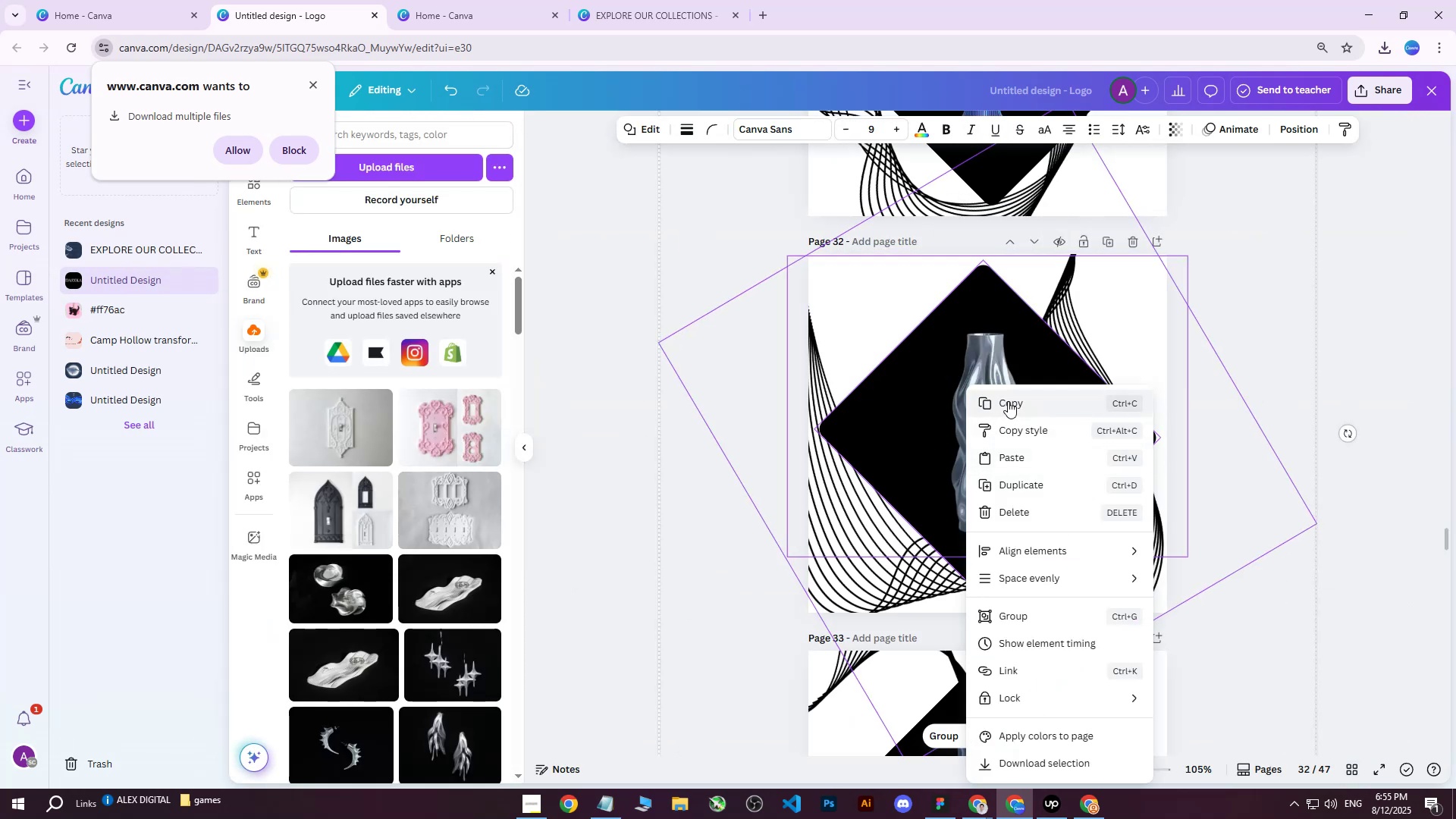 
left_click([1008, 401])
 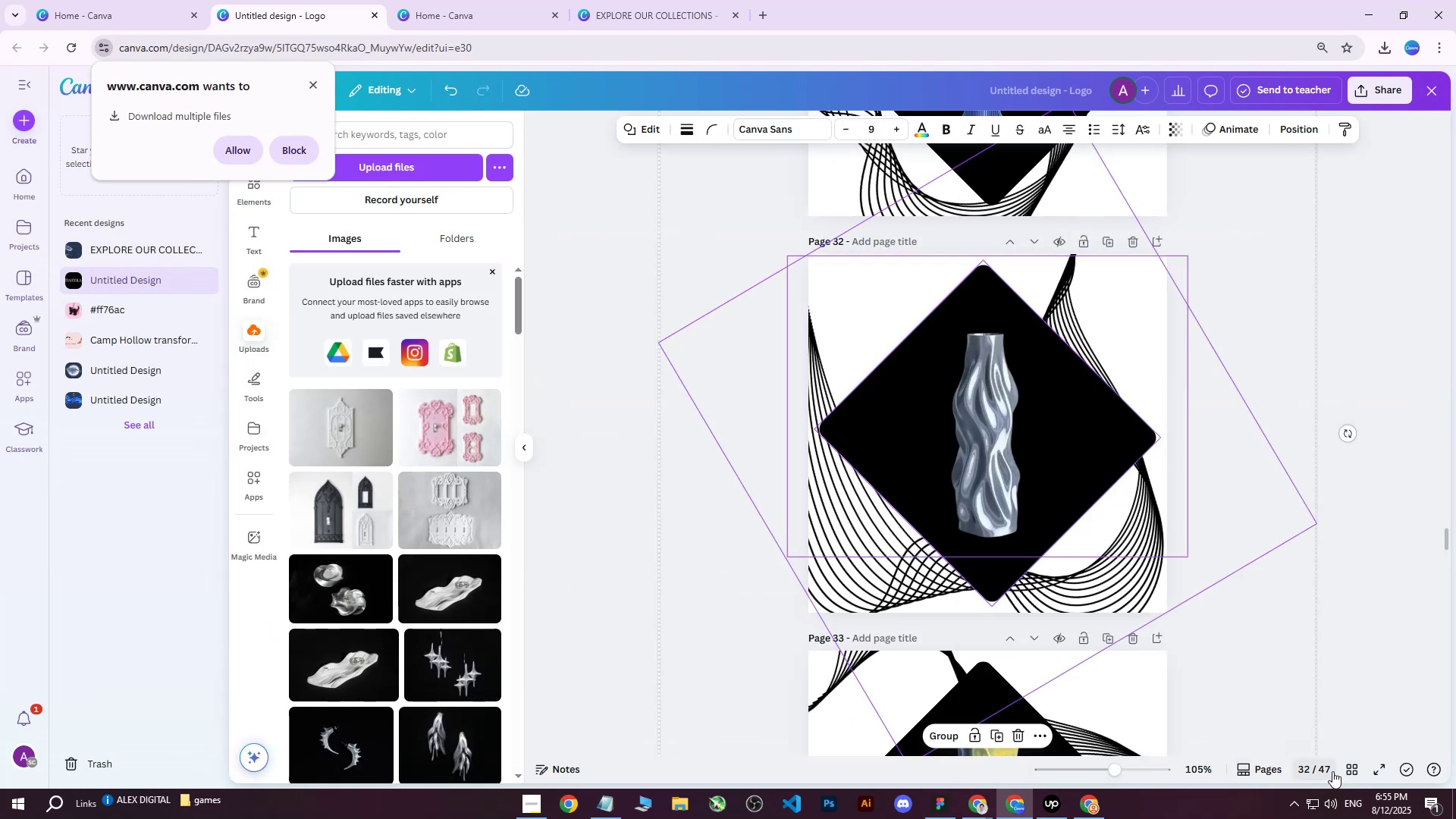 
left_click([1348, 767])
 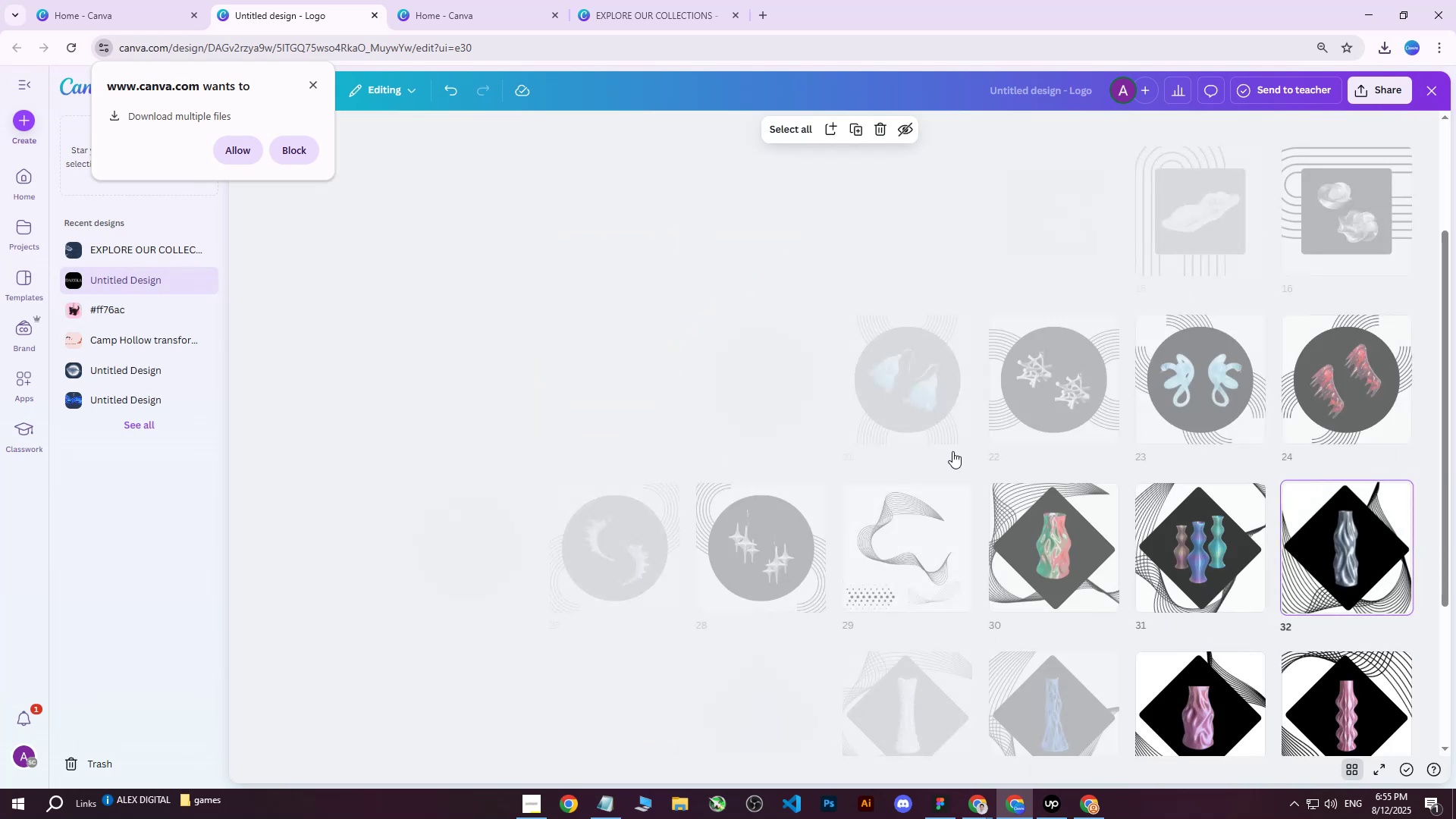 
scroll: coordinate [895, 440], scroll_direction: up, amount: 9.0
 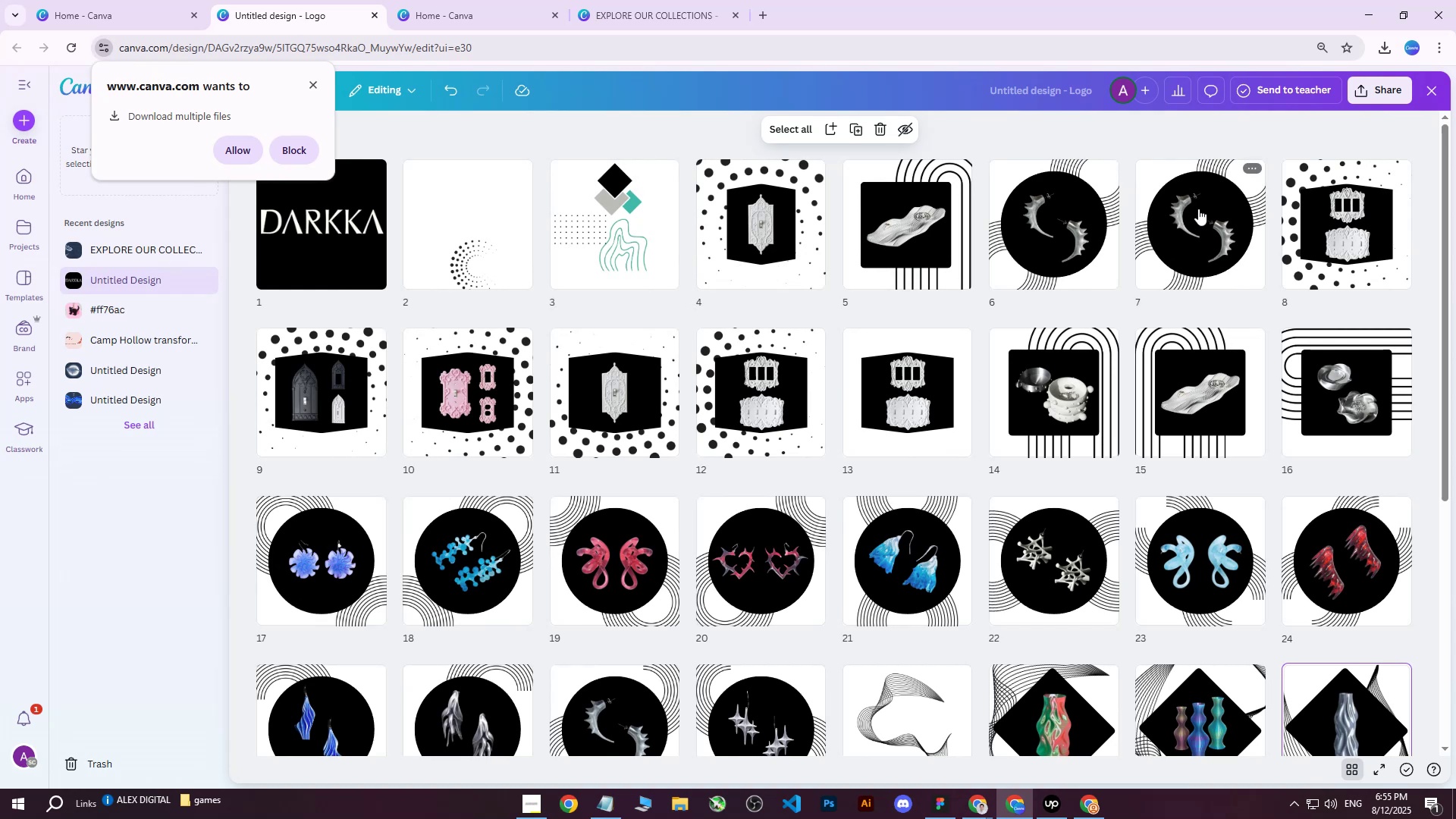 
double_click([1198, 209])
 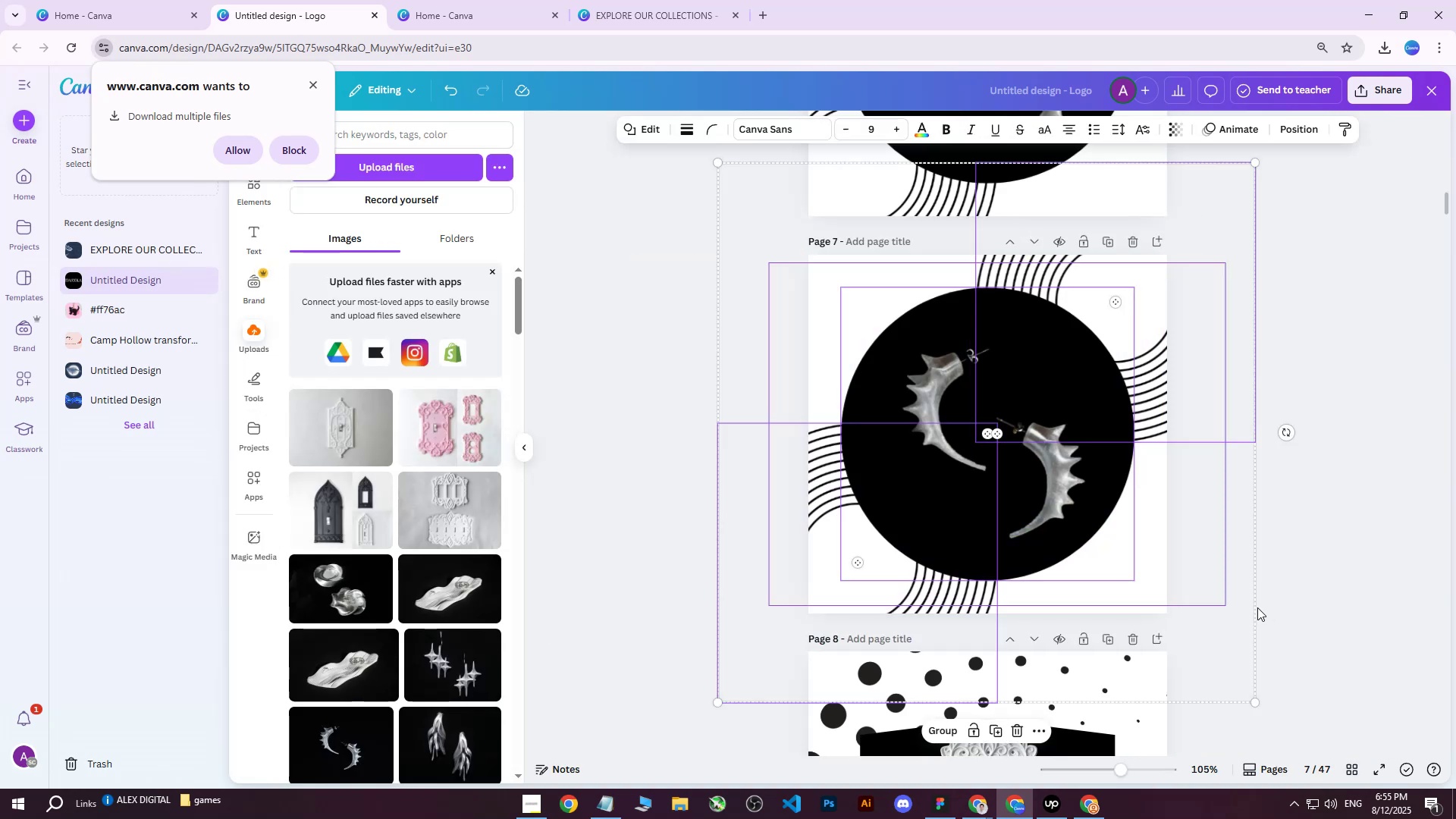 
key(Delete)
 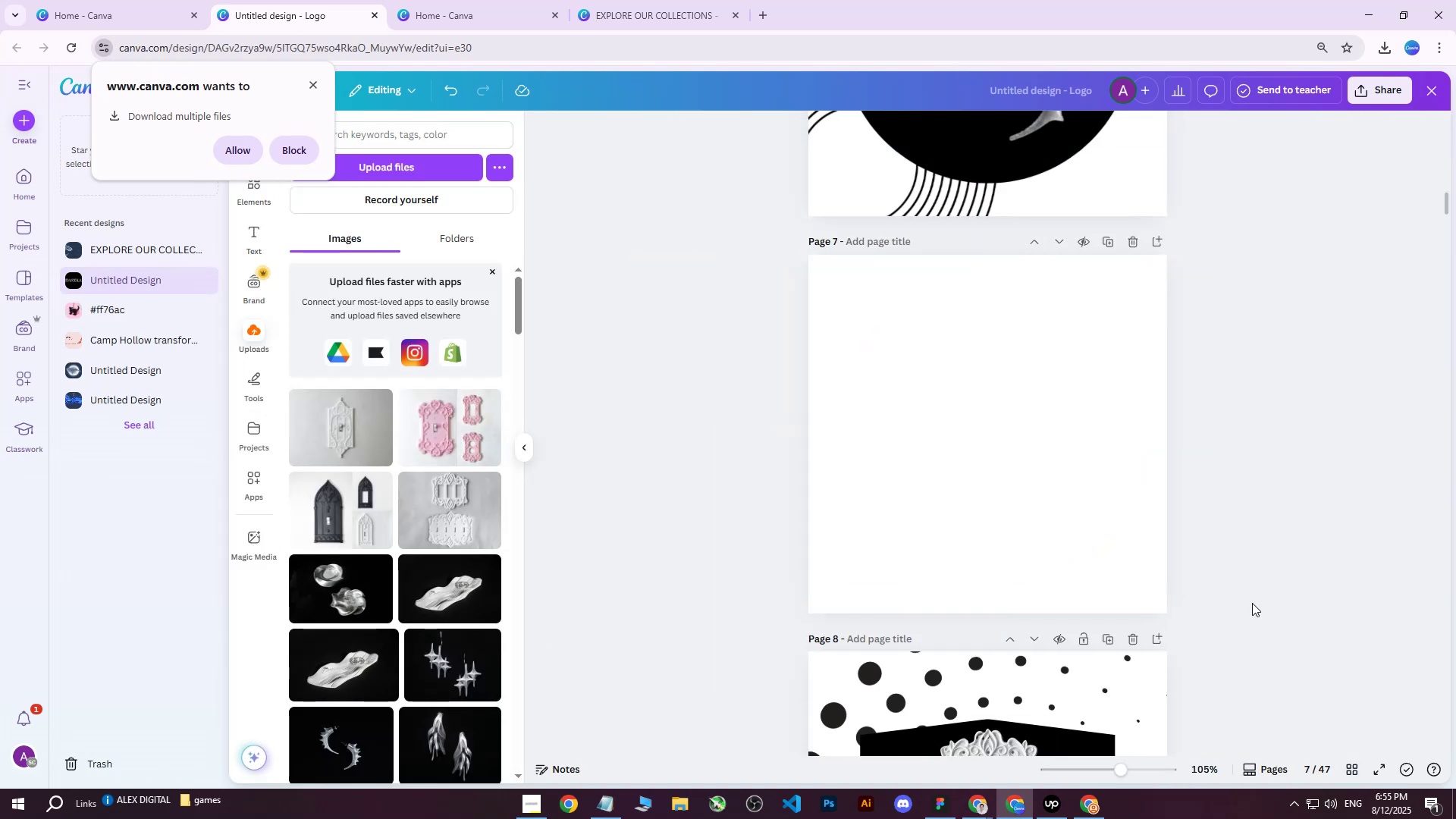 
key(Control+ControlLeft)
 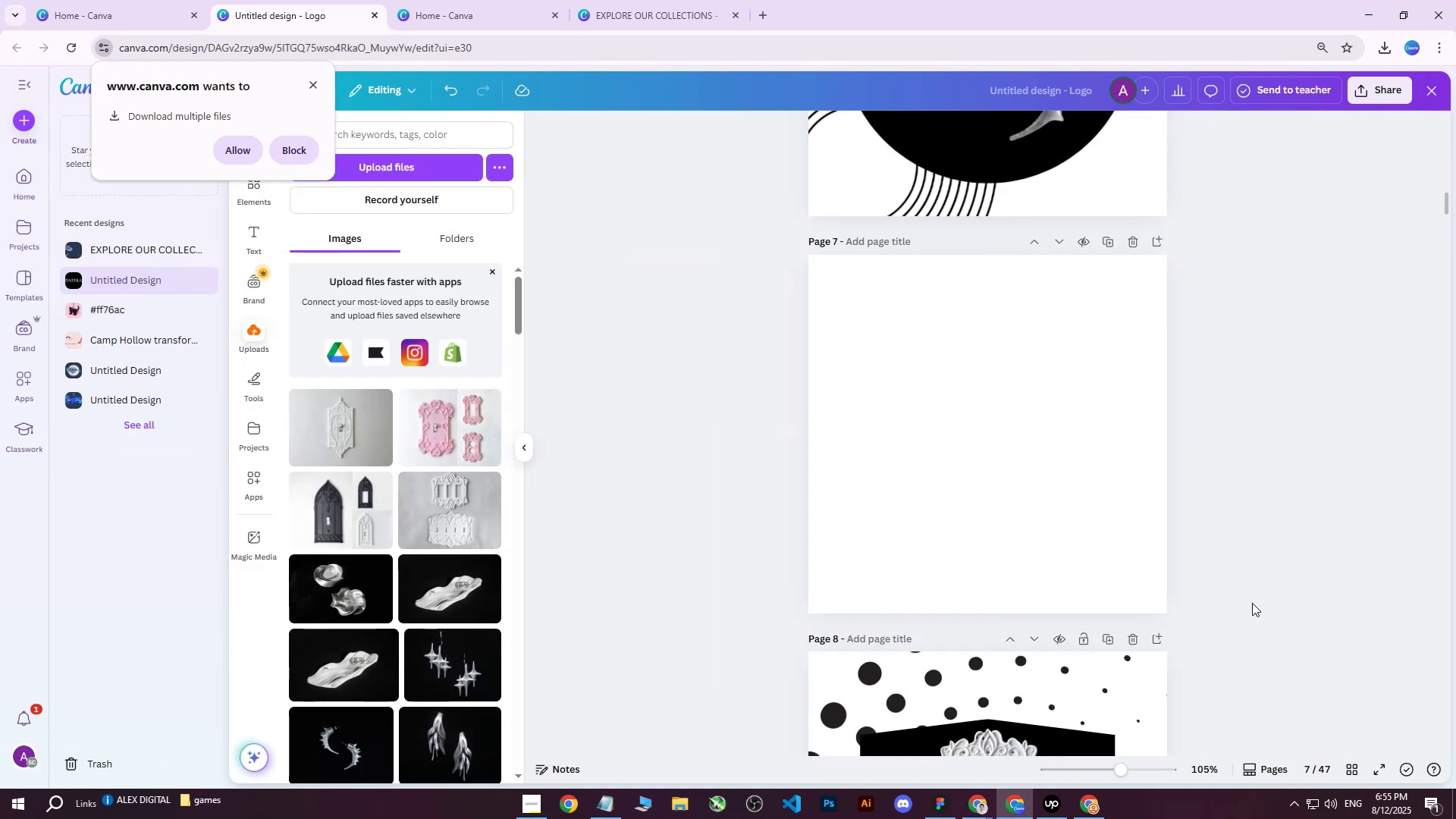 
key(Control+V)
 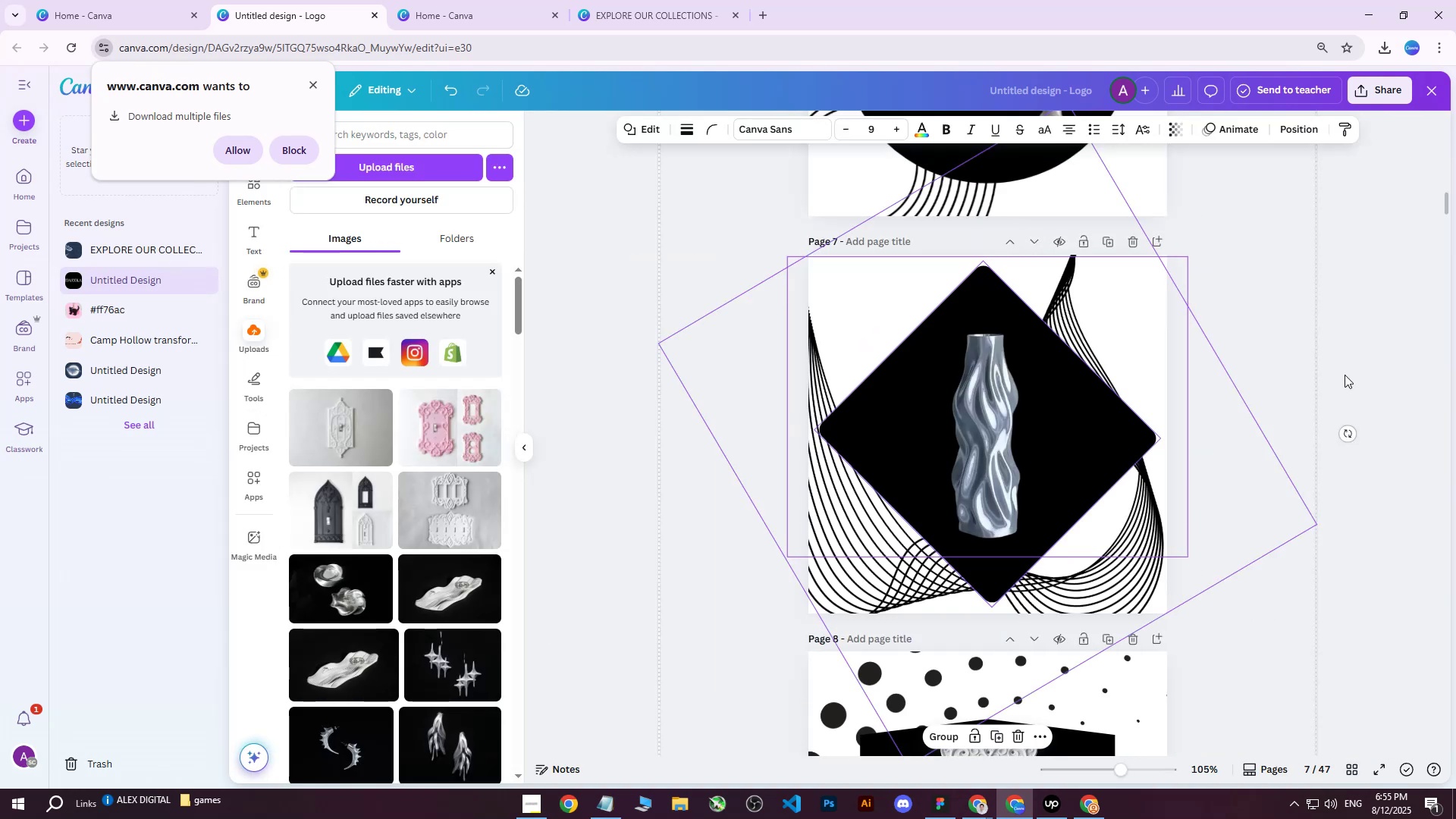 
left_click([1385, 332])
 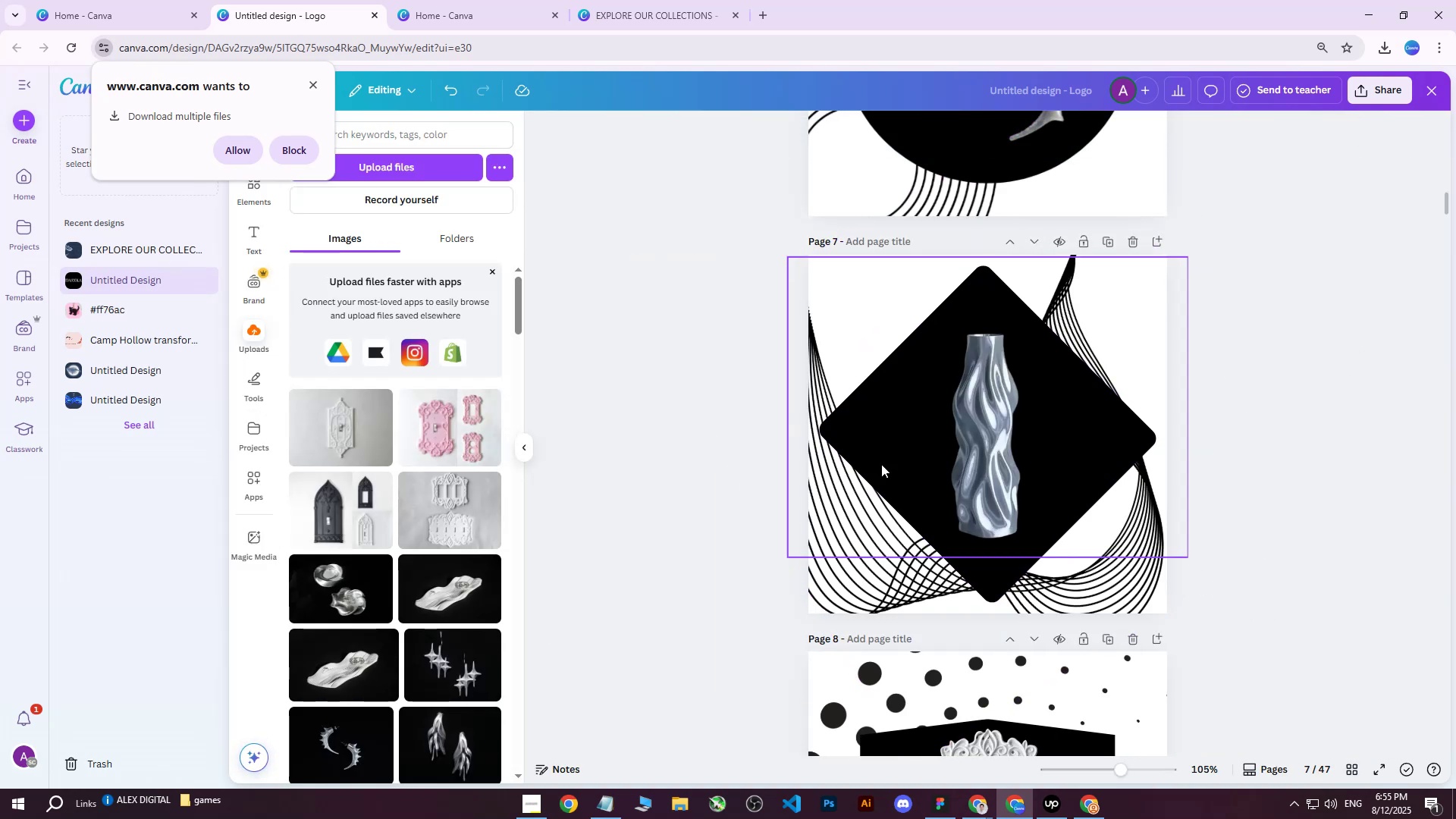 
scroll: coordinate [1211, 341], scroll_direction: up, amount: 3.0
 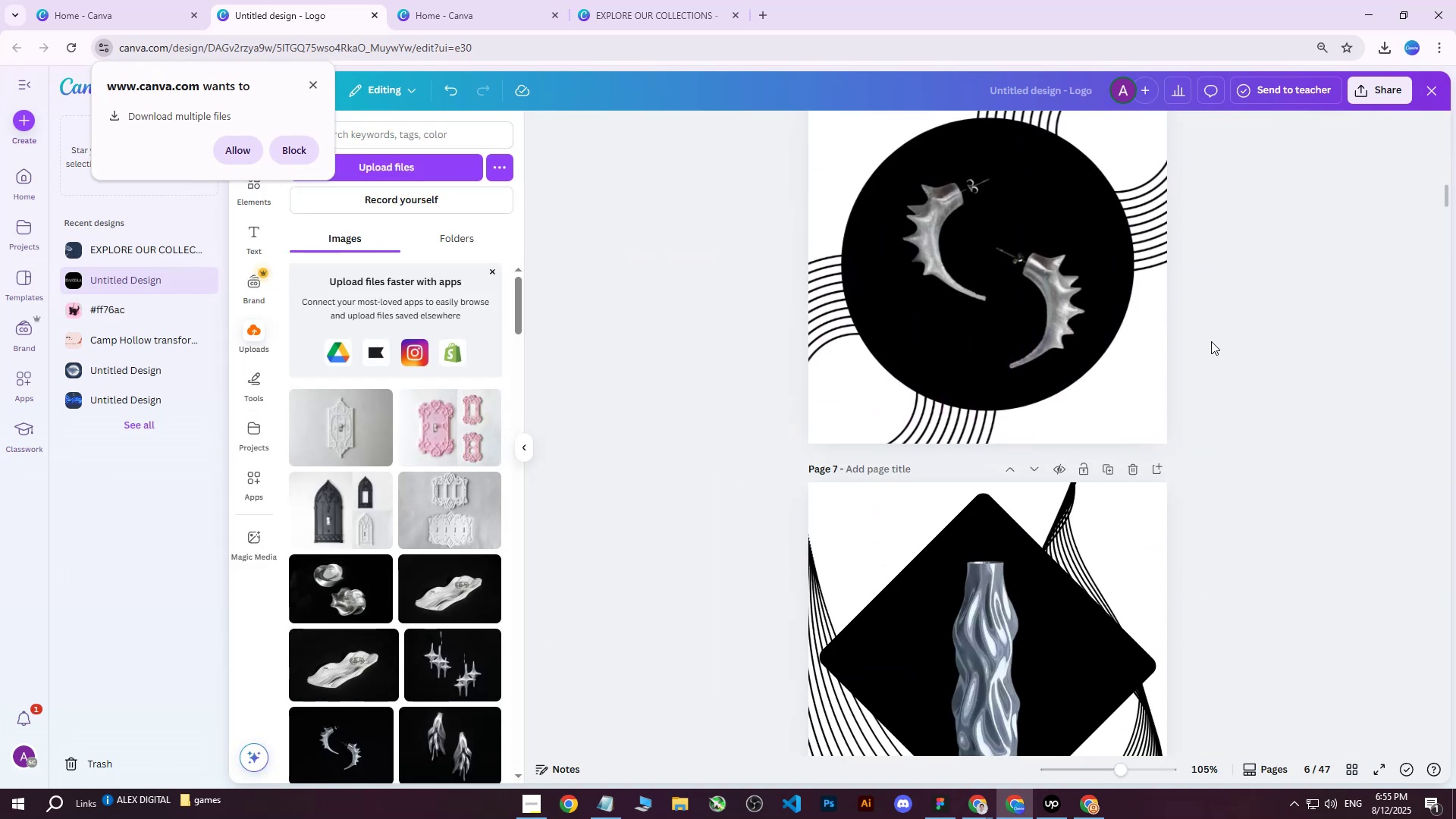 
scroll: coordinate [1211, 341], scroll_direction: down, amount: 6.0
 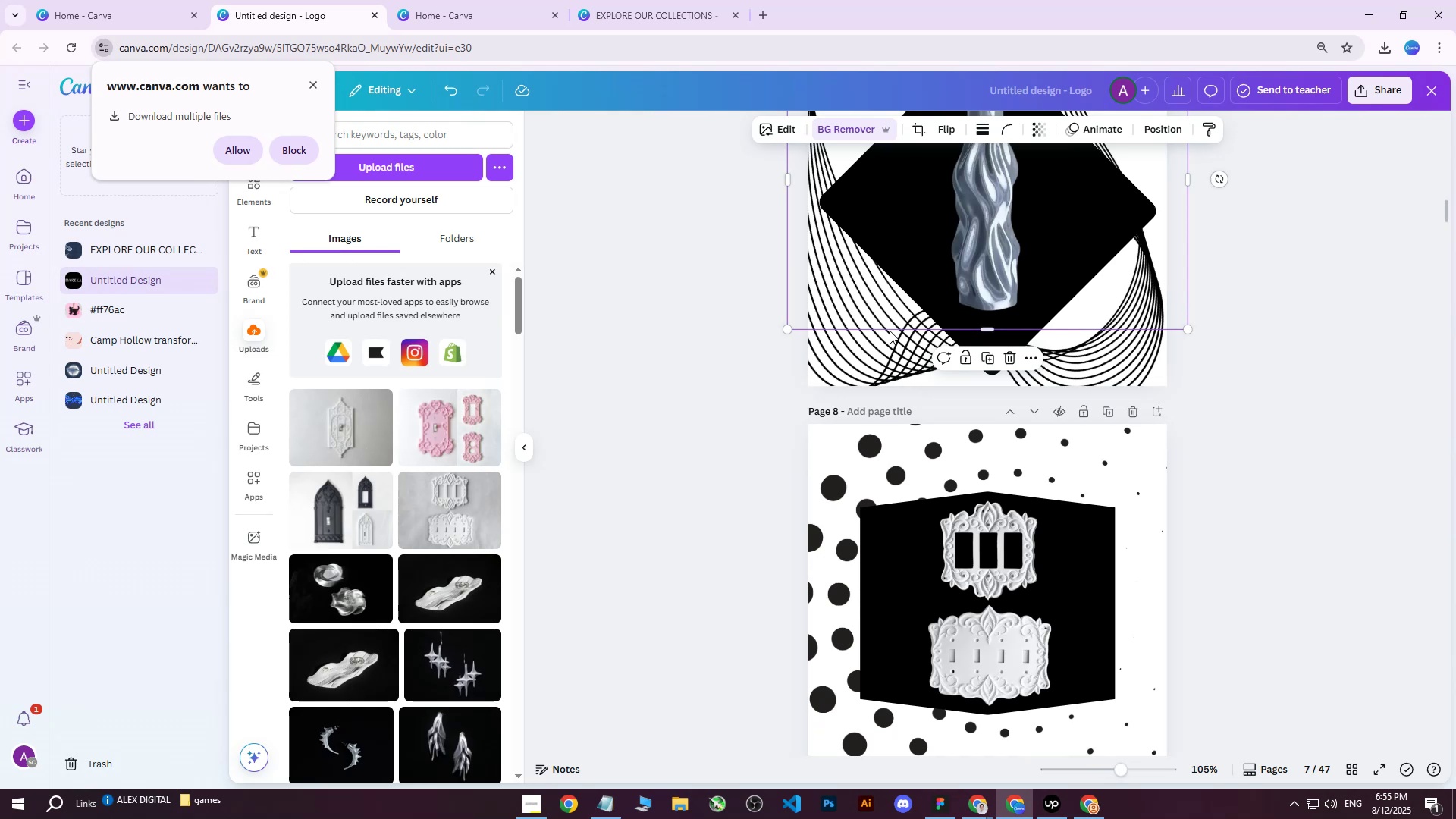 
double_click([872, 358])
 